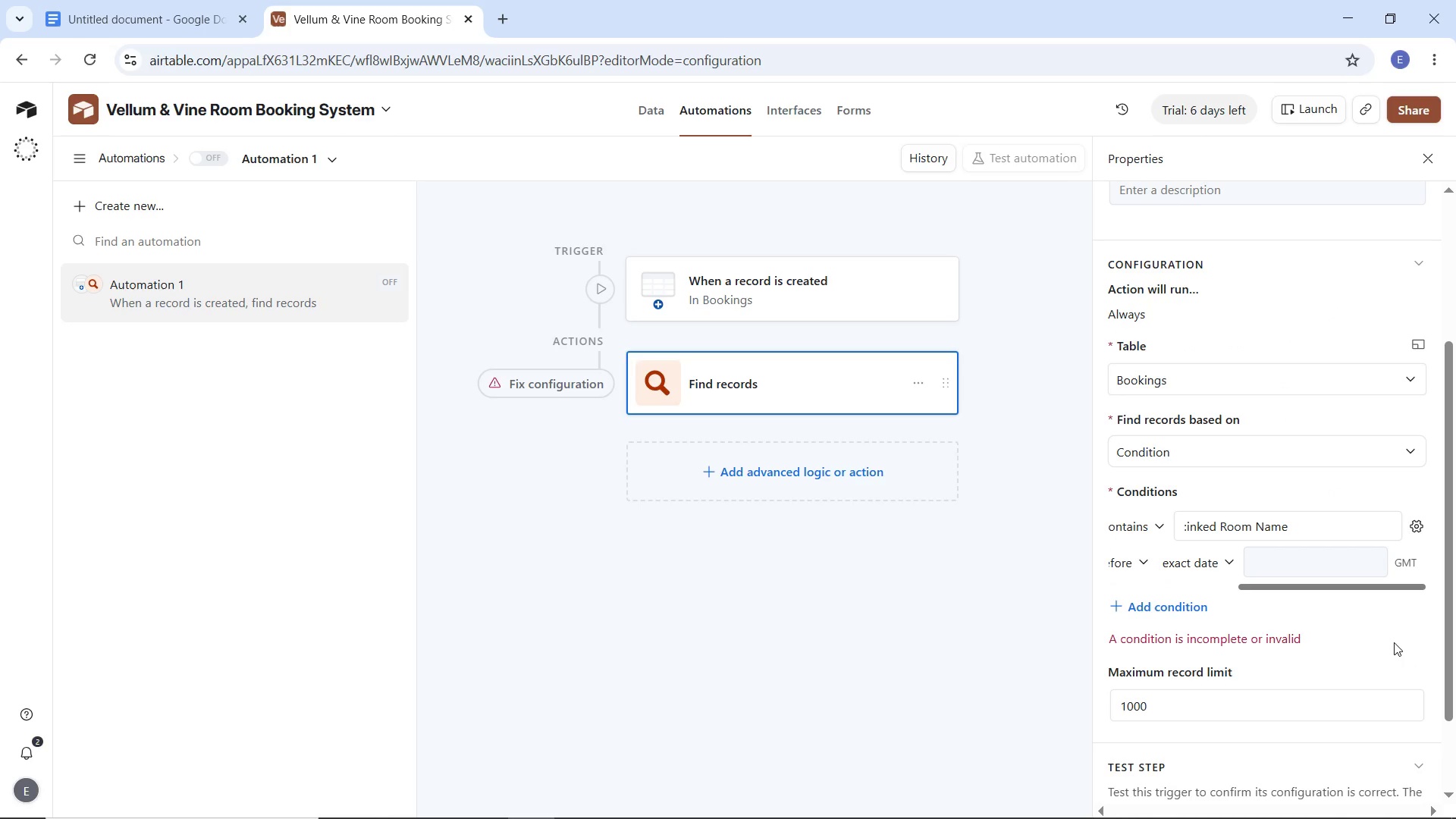 
scroll: coordinate [1374, 289], scroll_direction: up, amount: 8.0
 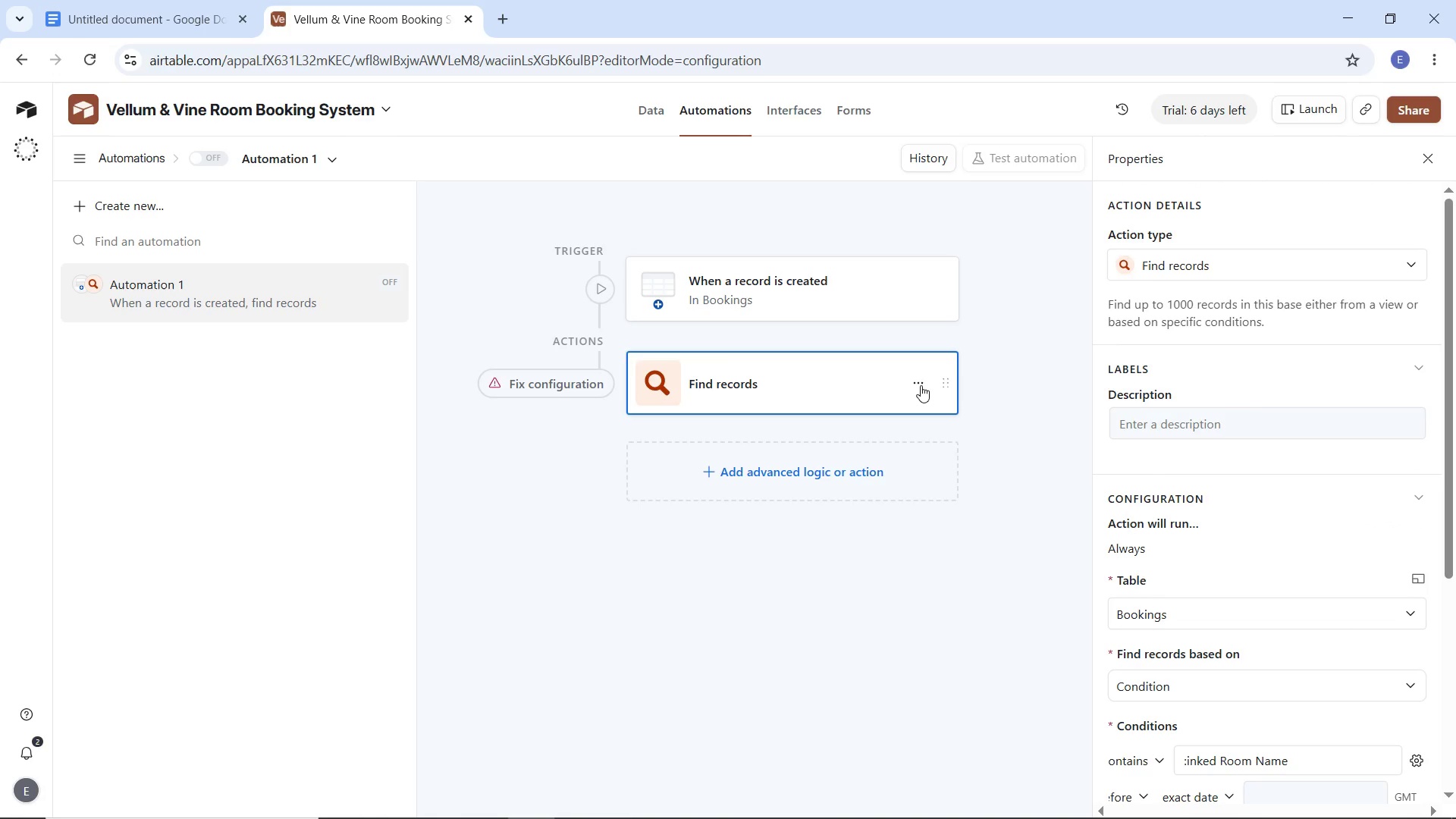 
left_click([921, 382])
 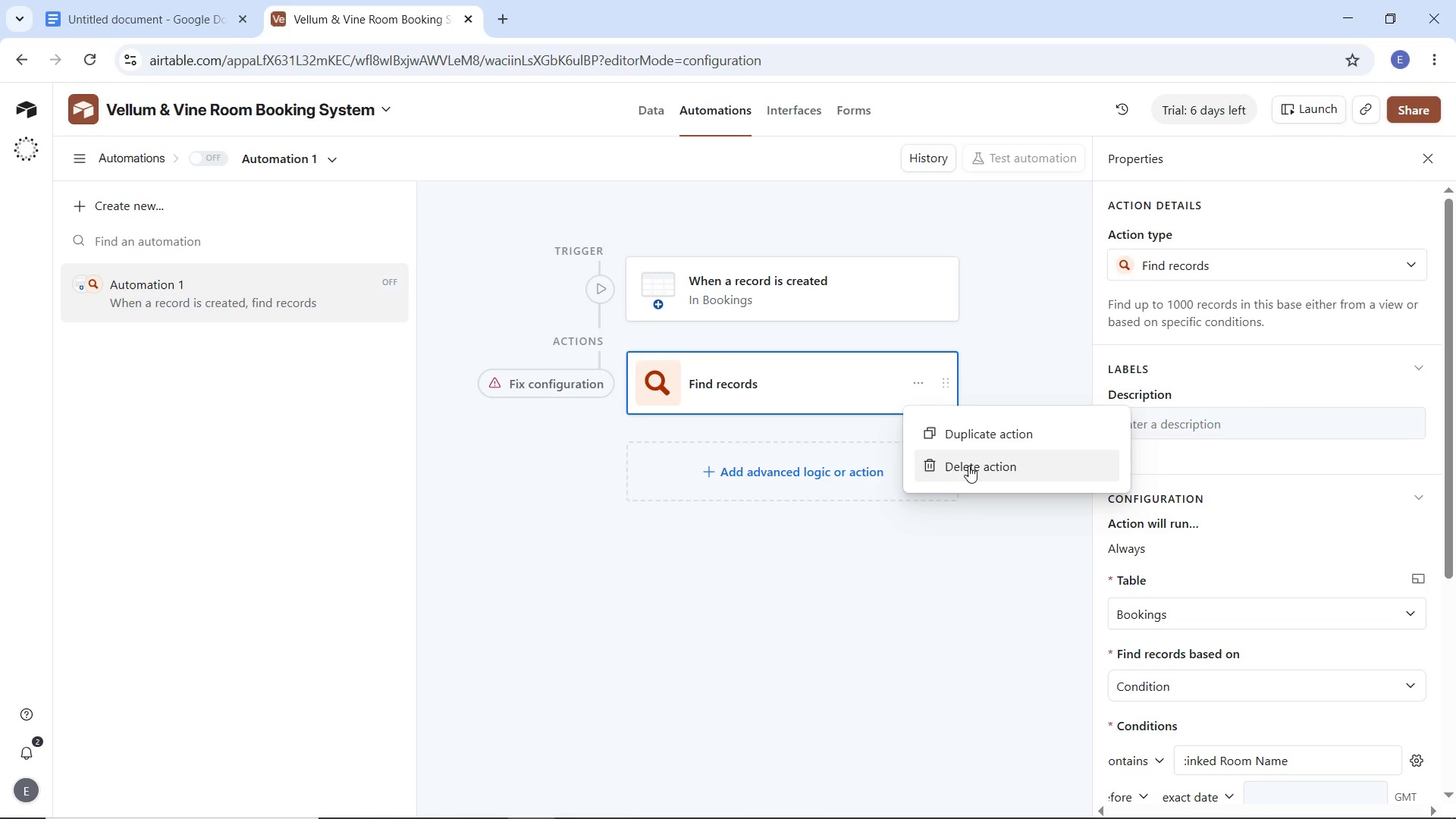 
left_click([969, 466])
 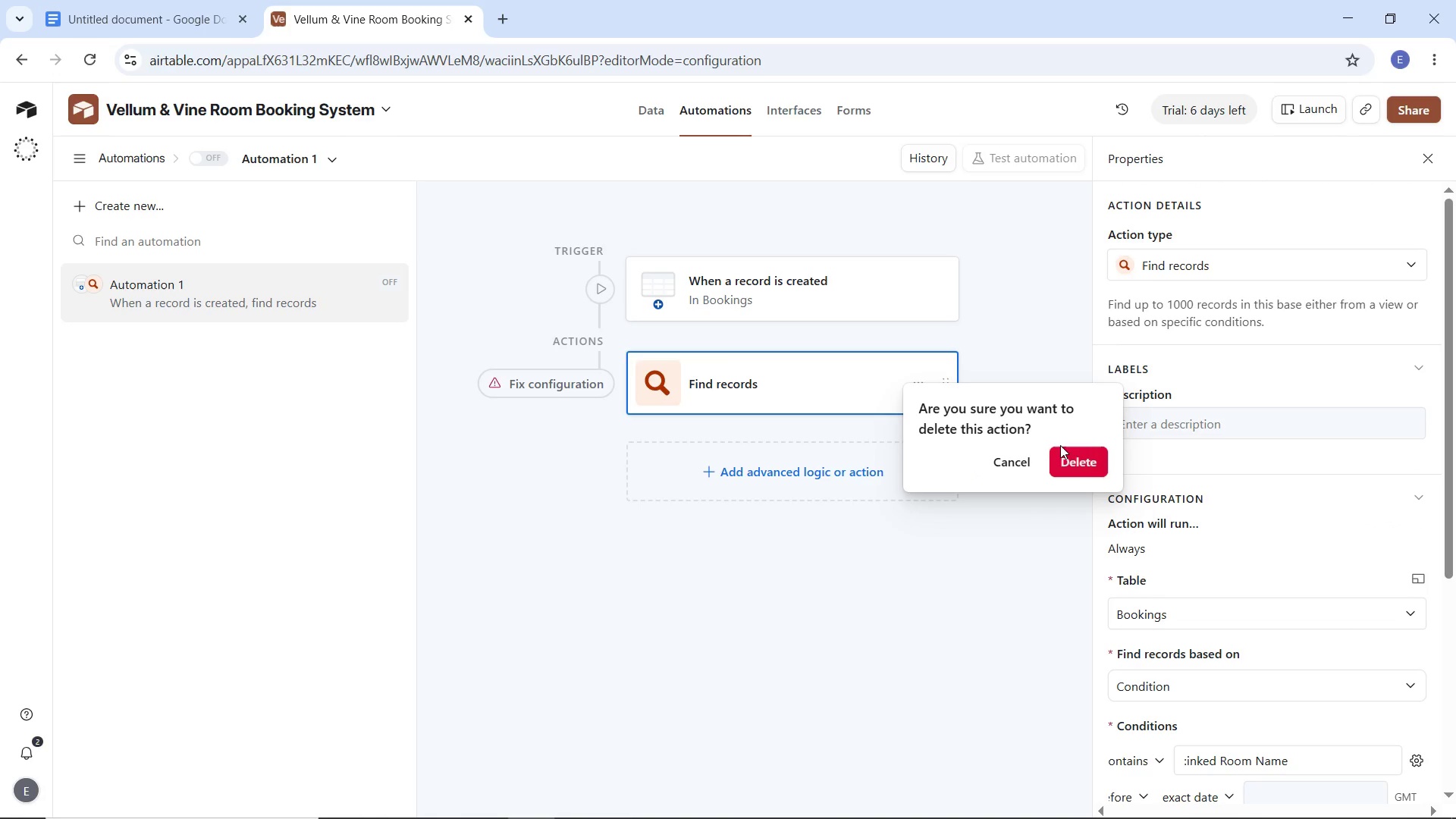 
left_click([1081, 457])
 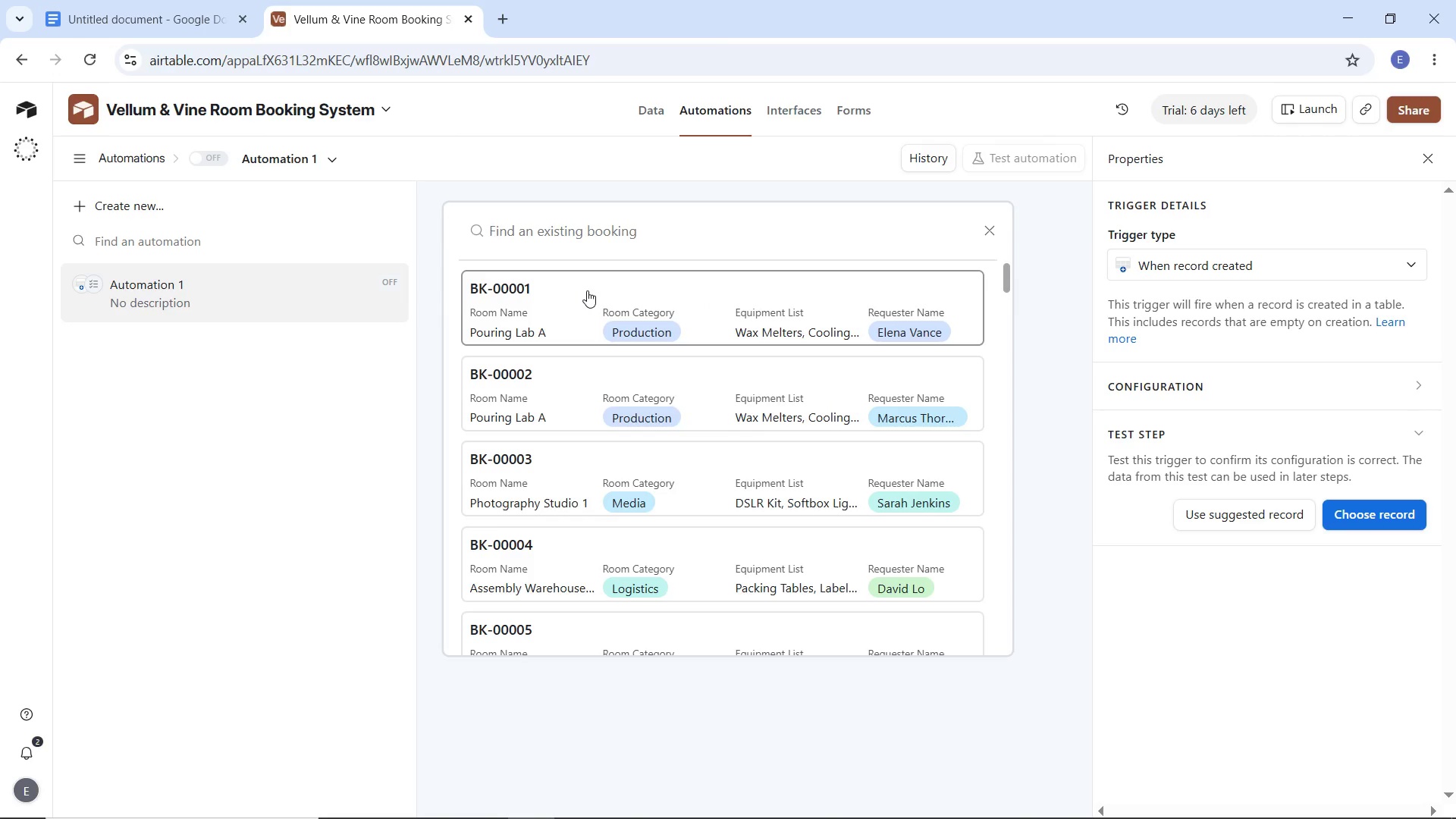 
wait(61.36)
 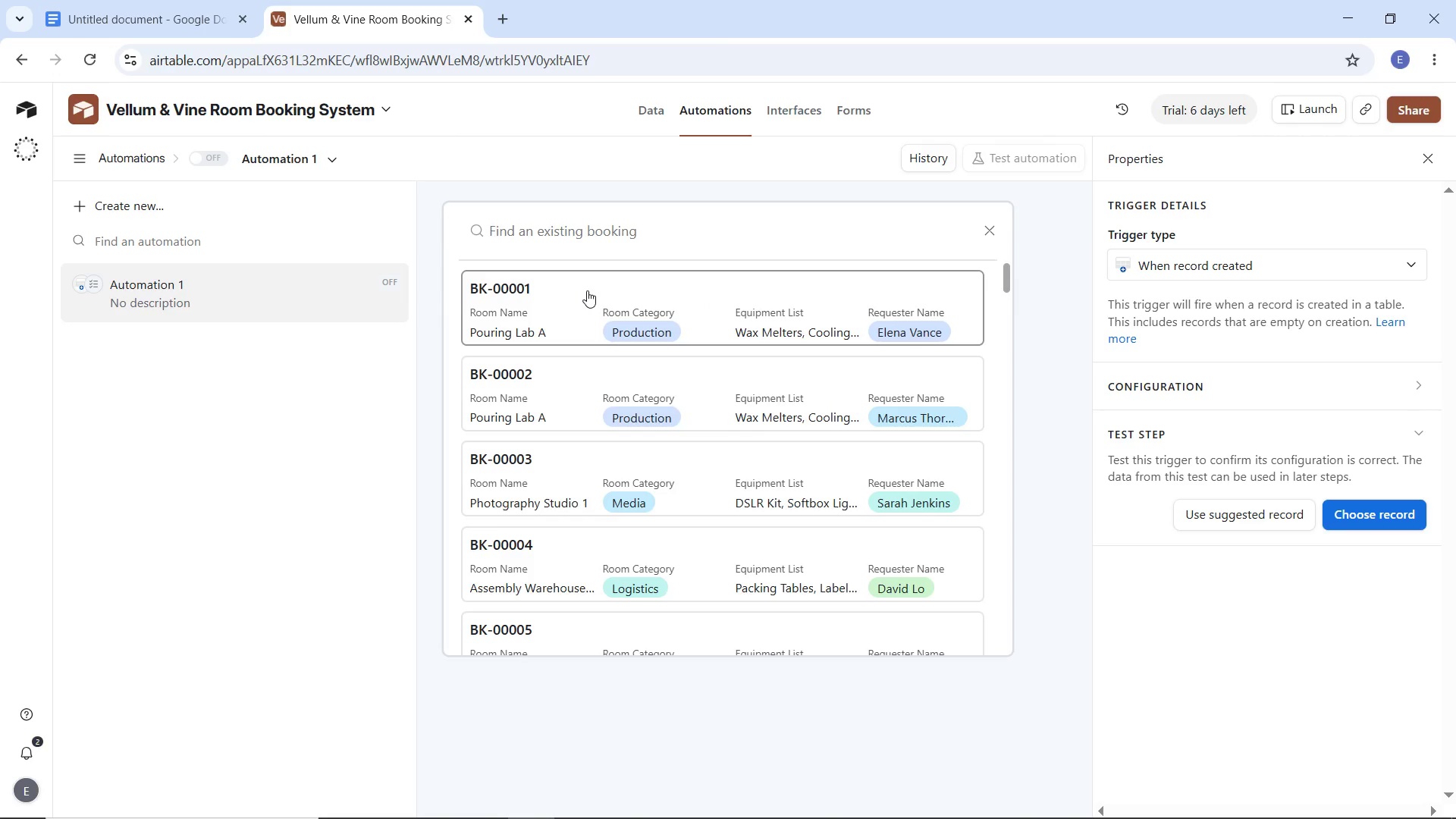 
scroll: coordinate [679, 535], scroll_direction: up, amount: 4.0
 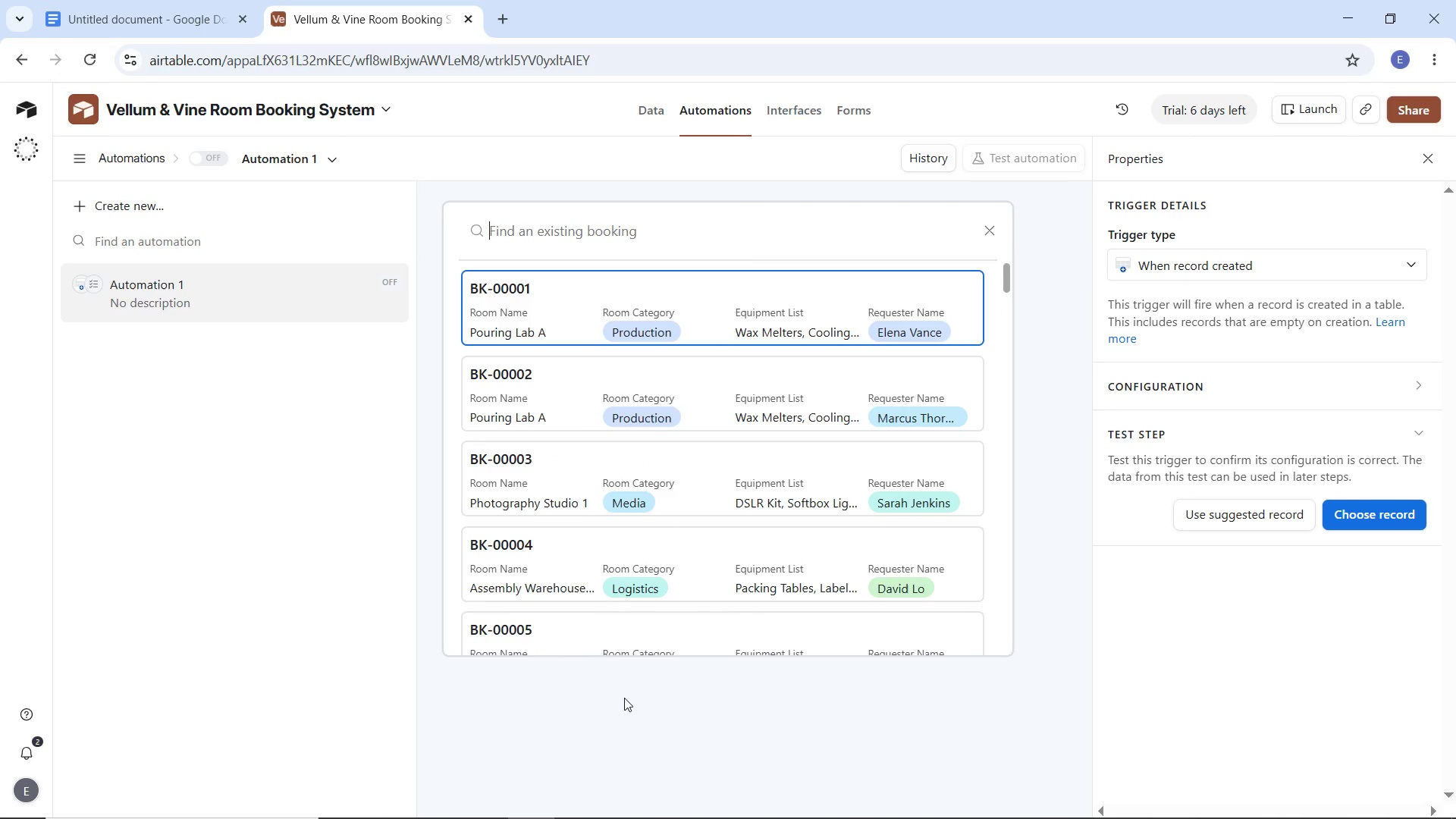 
left_click([624, 698])
 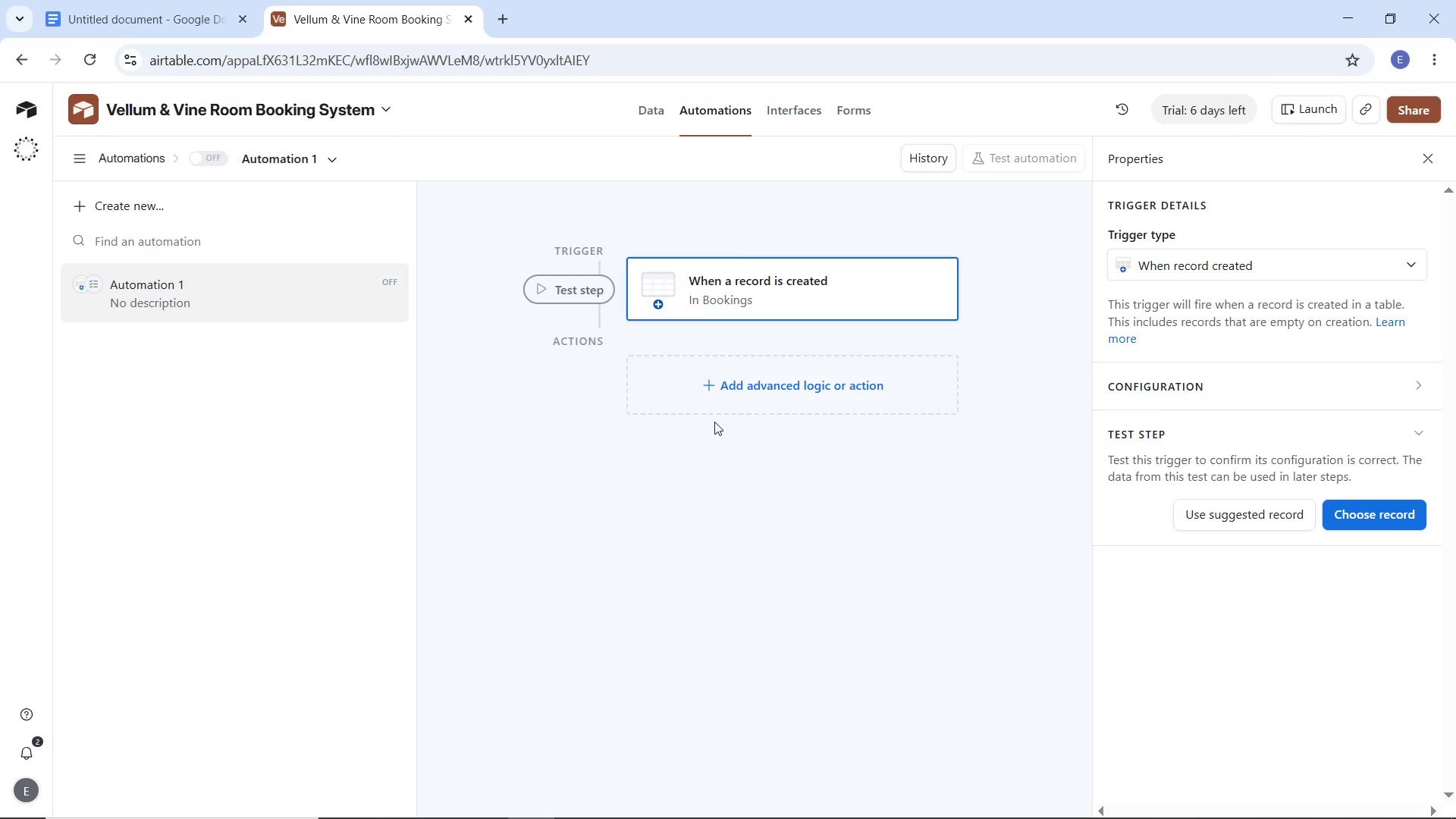 
wait(6.58)
 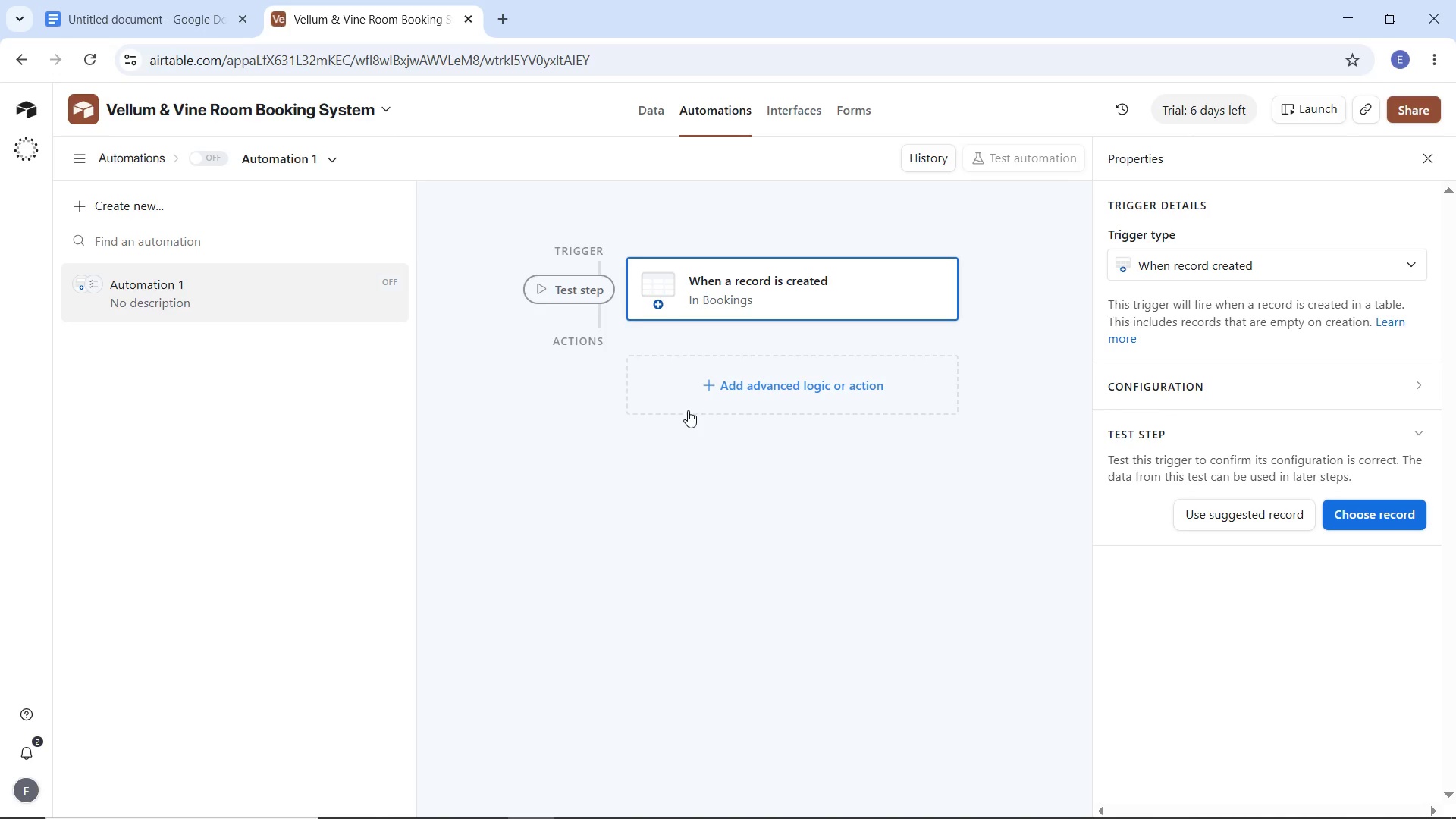 
left_click([807, 391])
 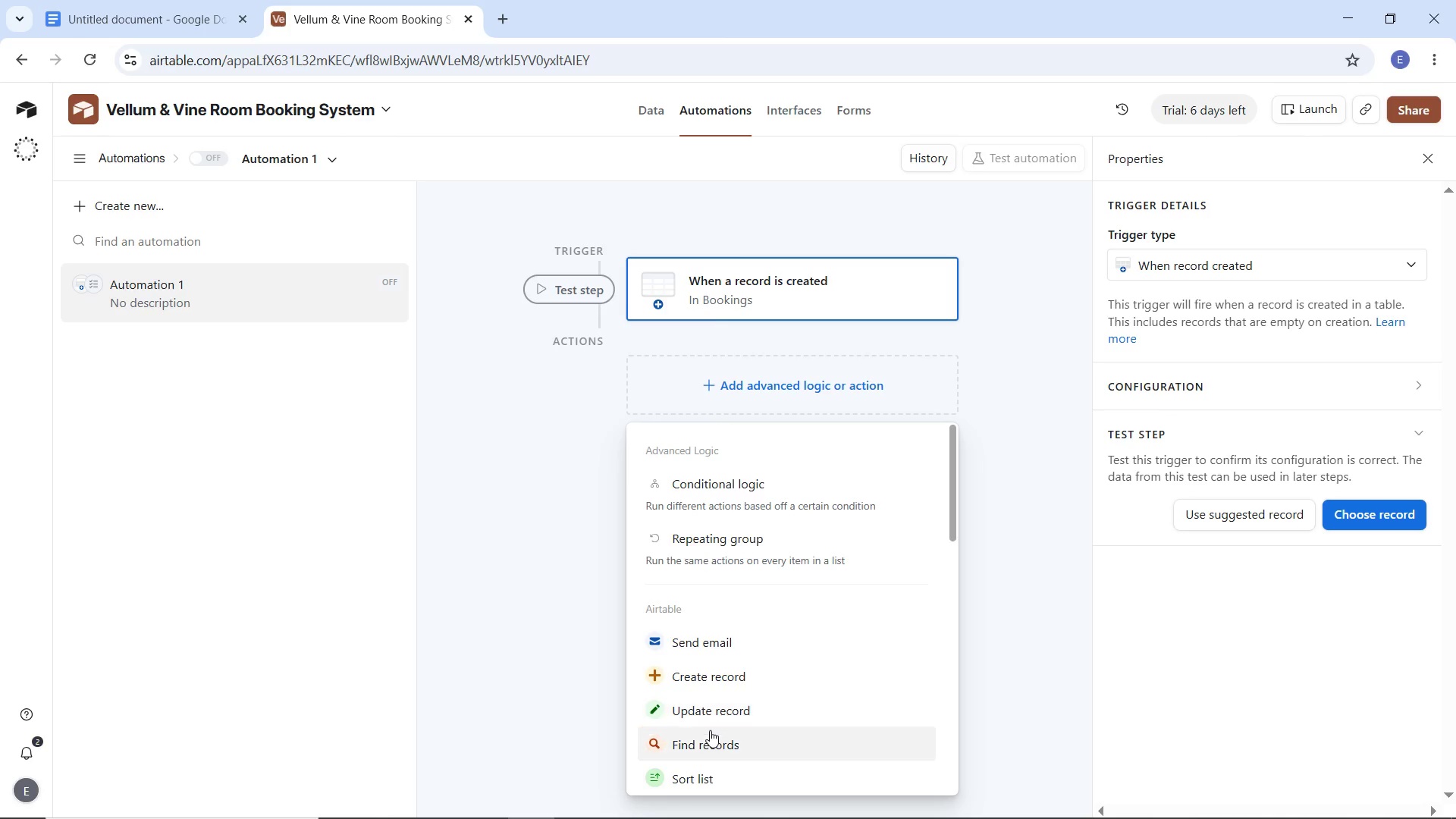 
left_click([705, 744])
 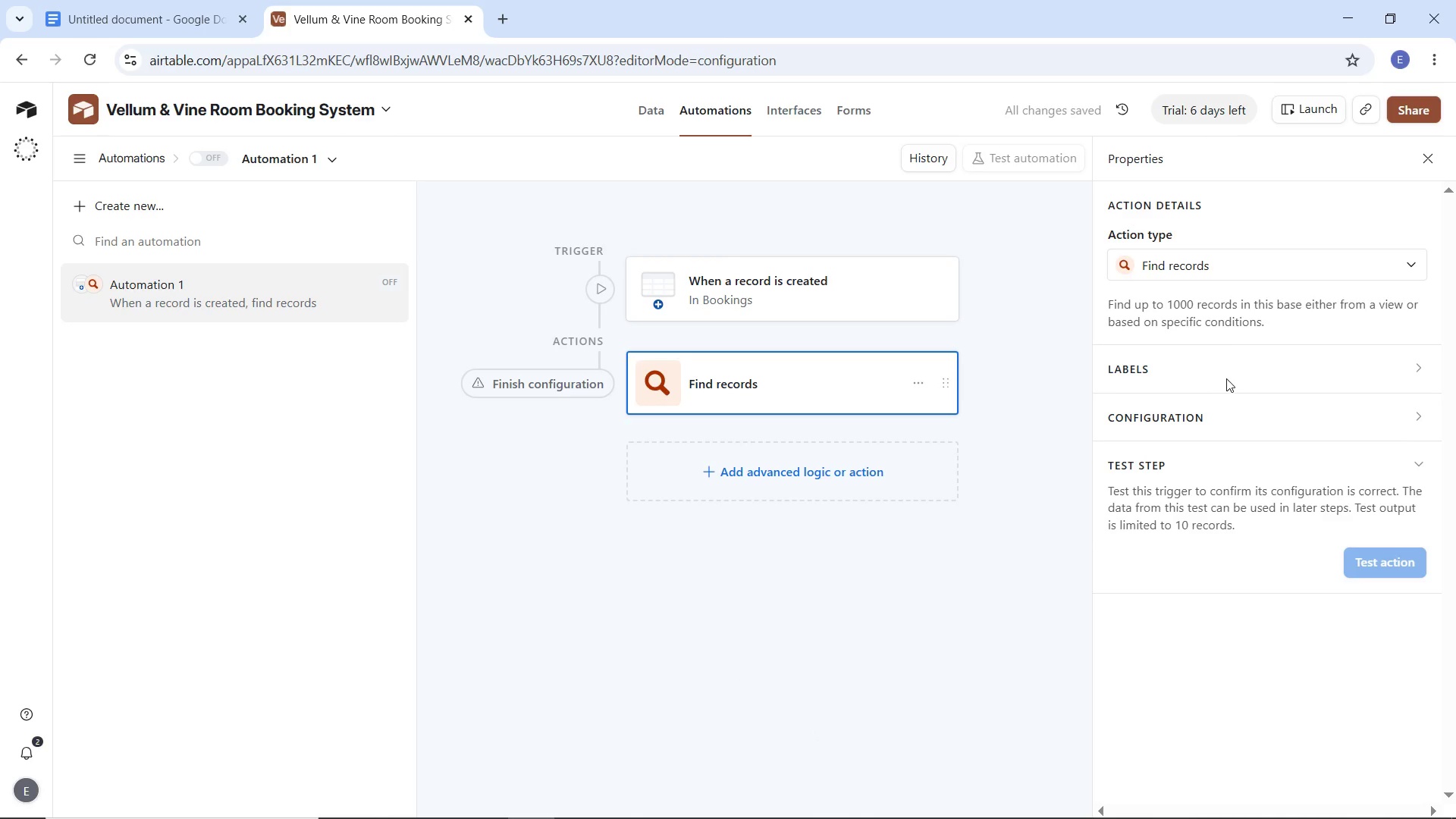 
left_click([1235, 406])
 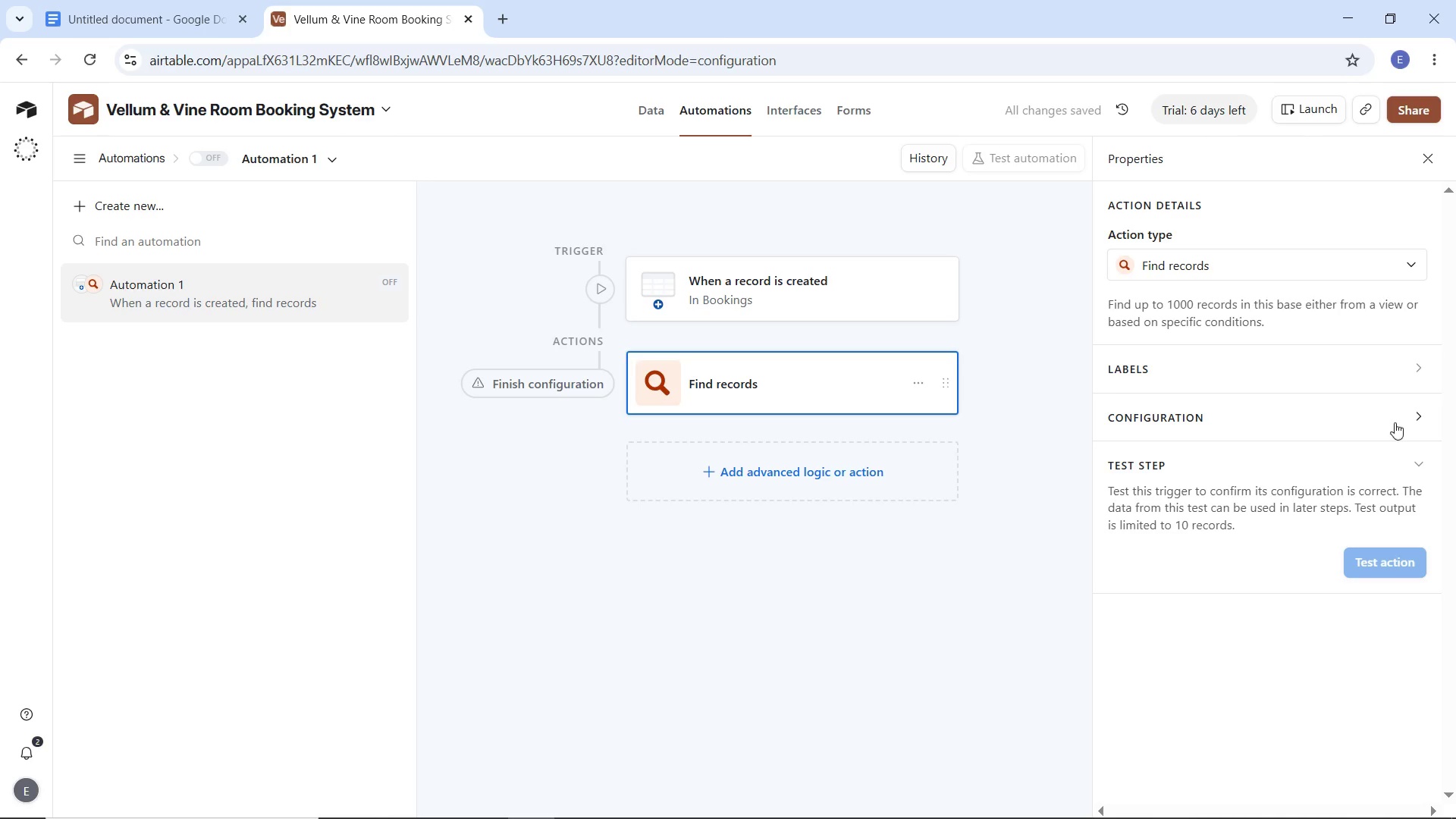 
left_click([1416, 415])
 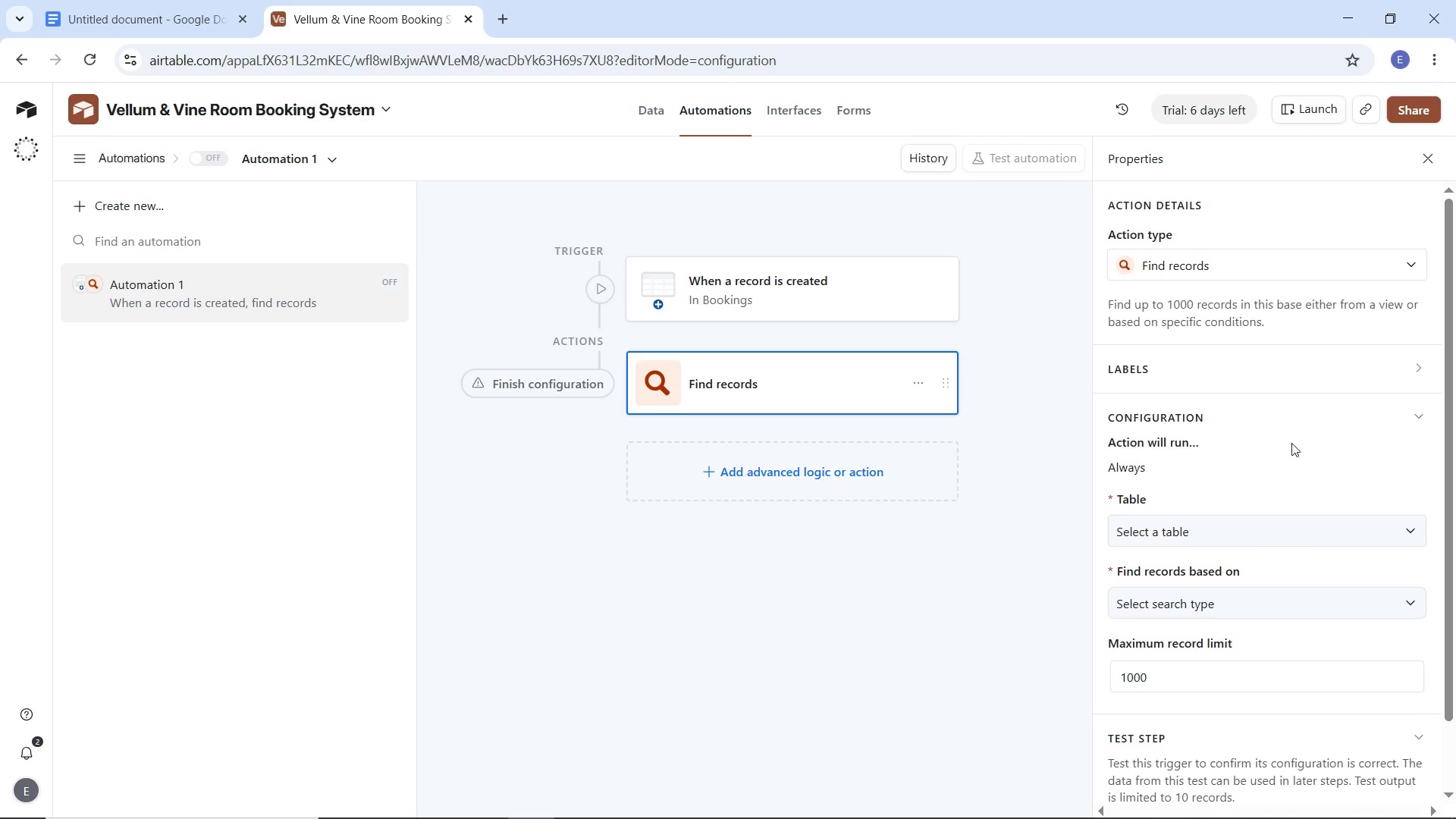 
scroll: coordinate [1277, 452], scroll_direction: down, amount: 1.0
 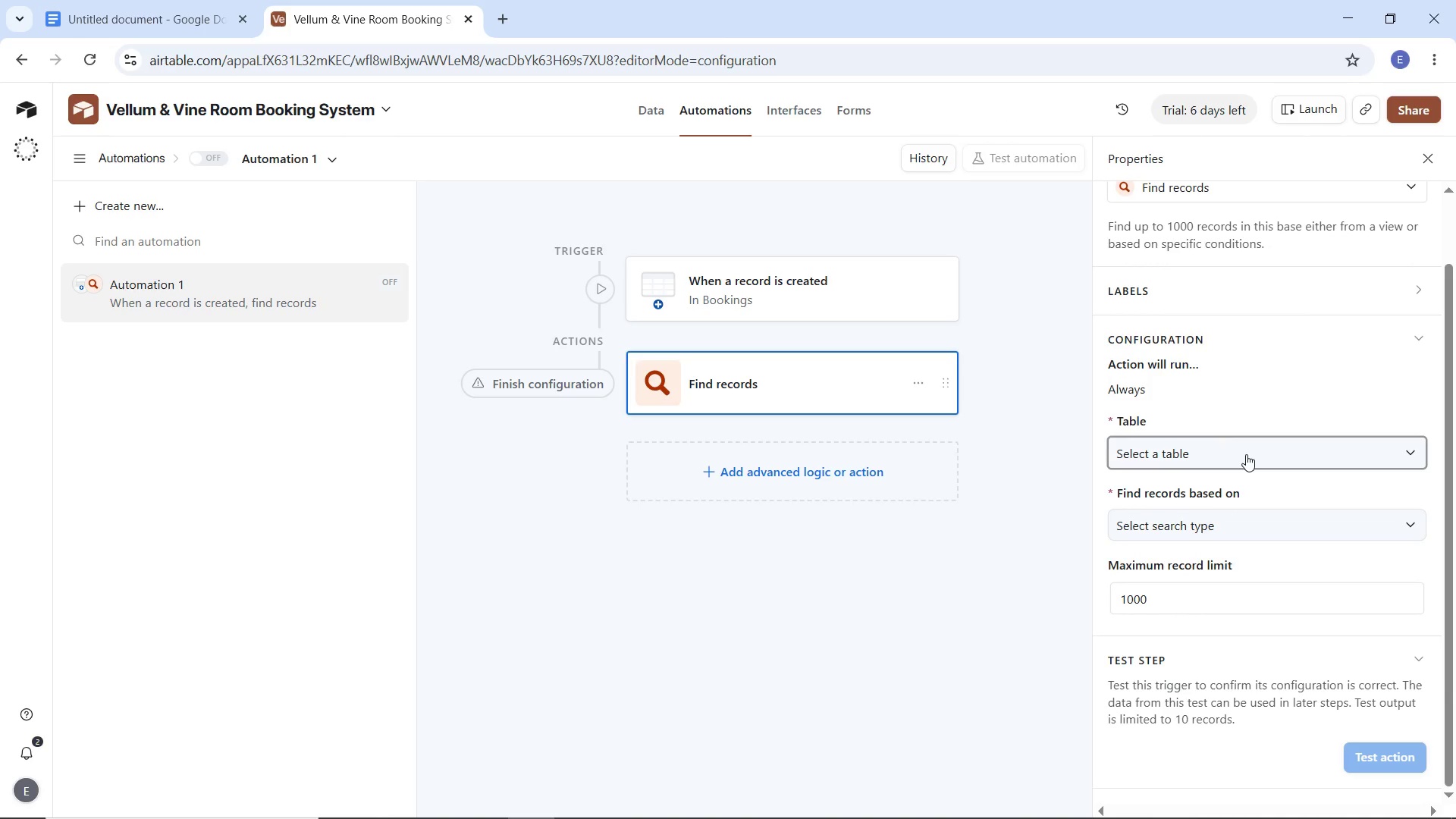 
left_click([1246, 454])
 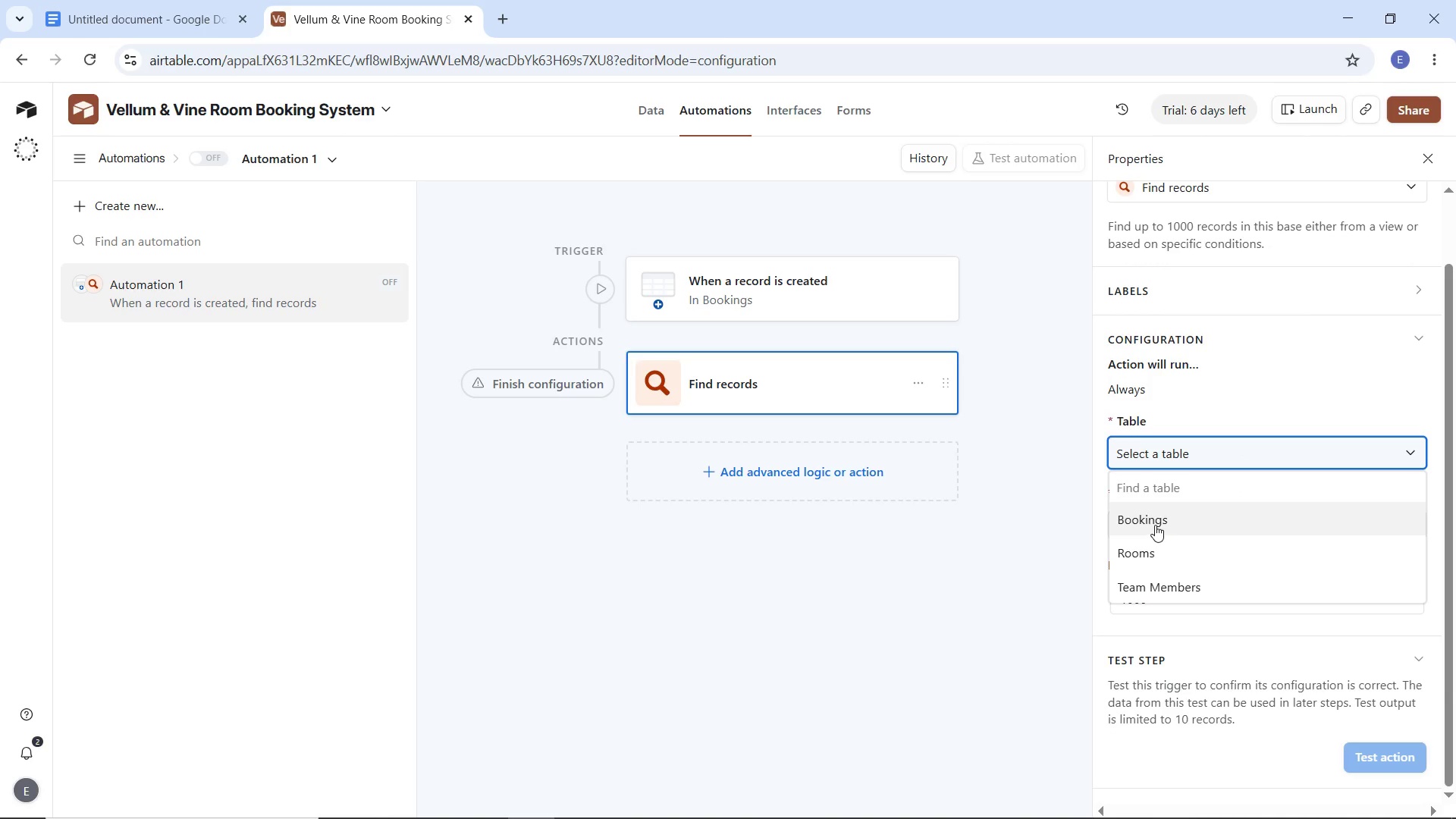 
left_click([1155, 525])
 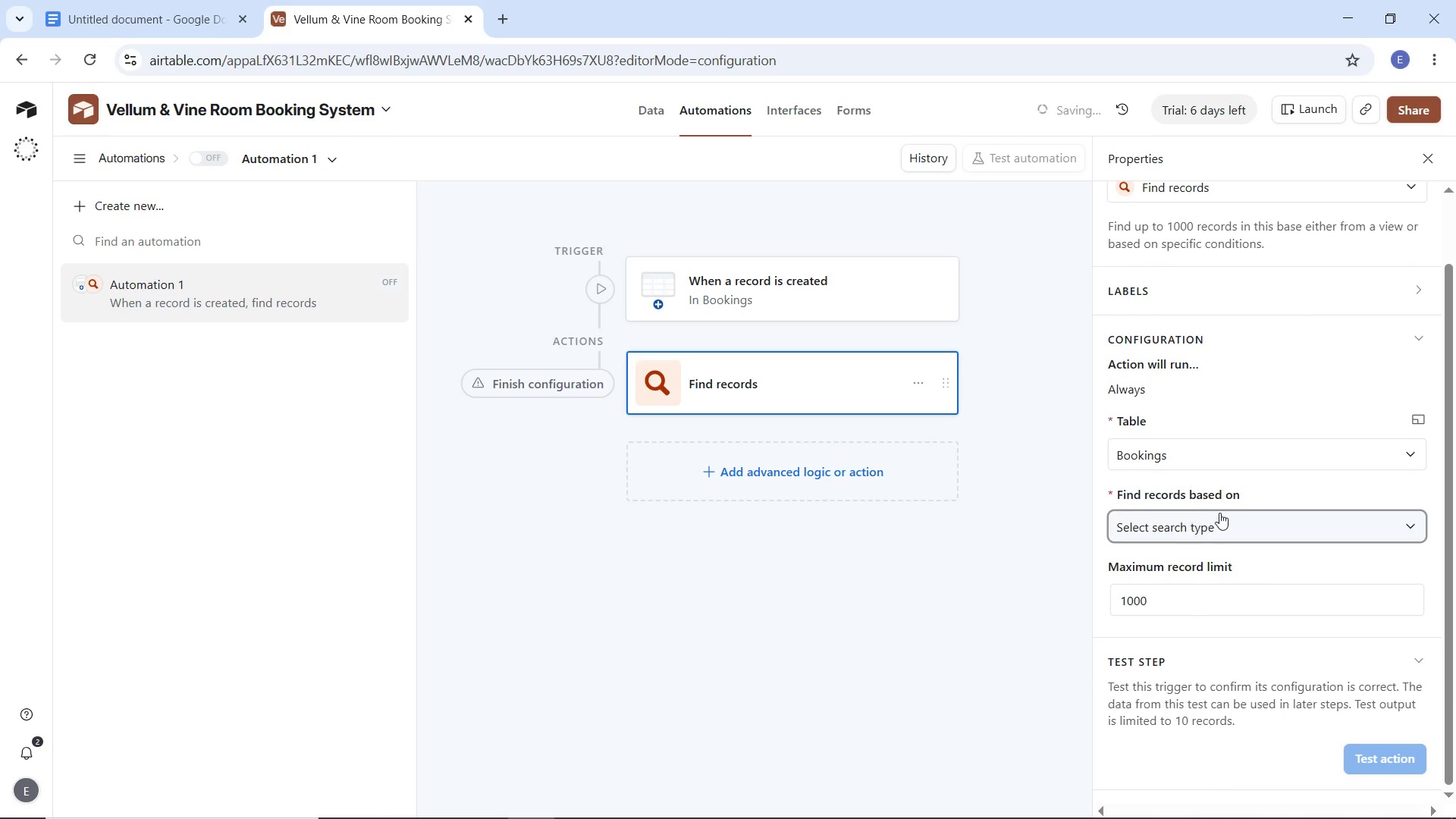 
scroll: coordinate [1253, 561], scroll_direction: down, amount: 4.0
 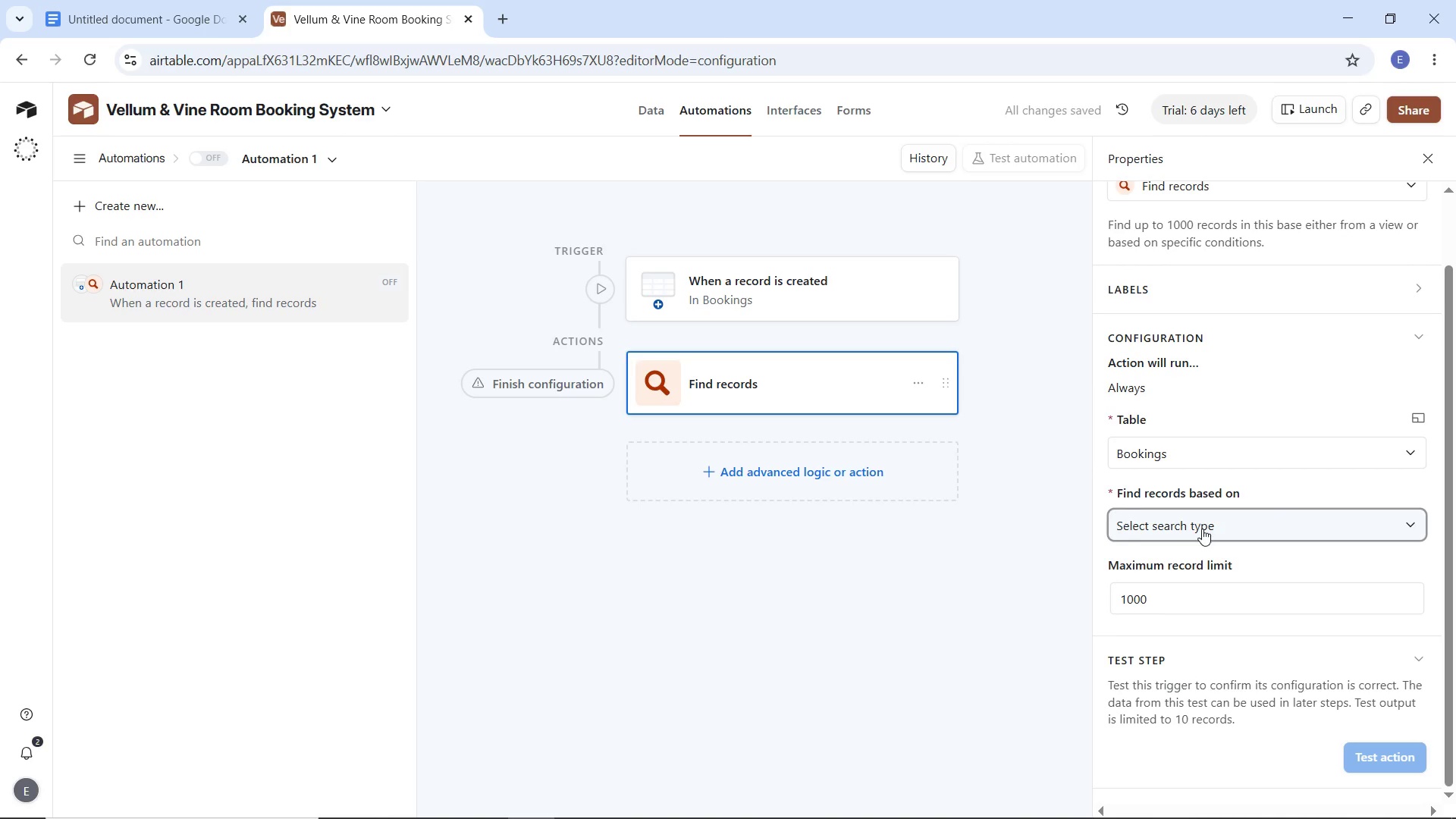 
left_click([1202, 529])
 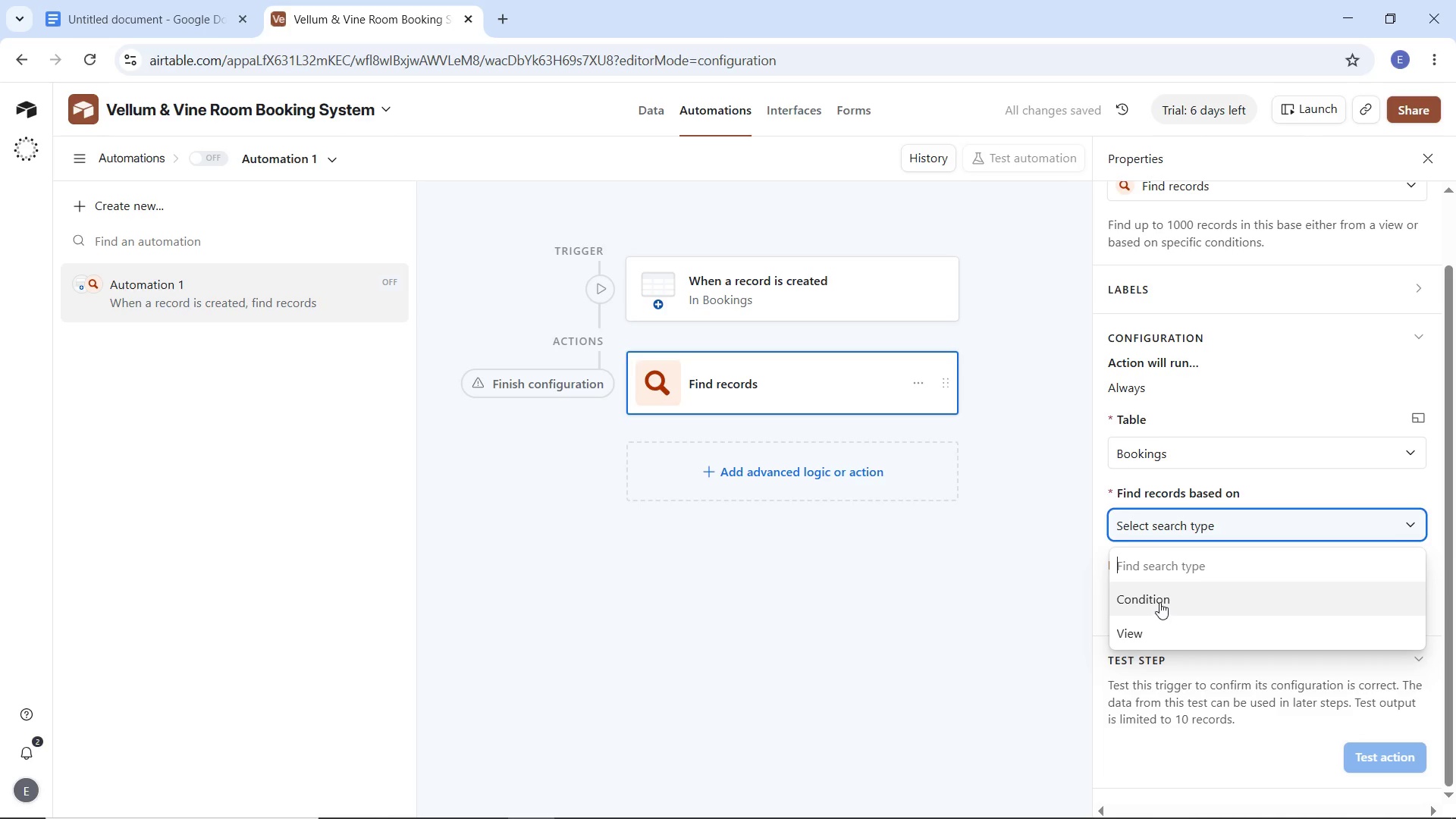 
left_click([1159, 602])
 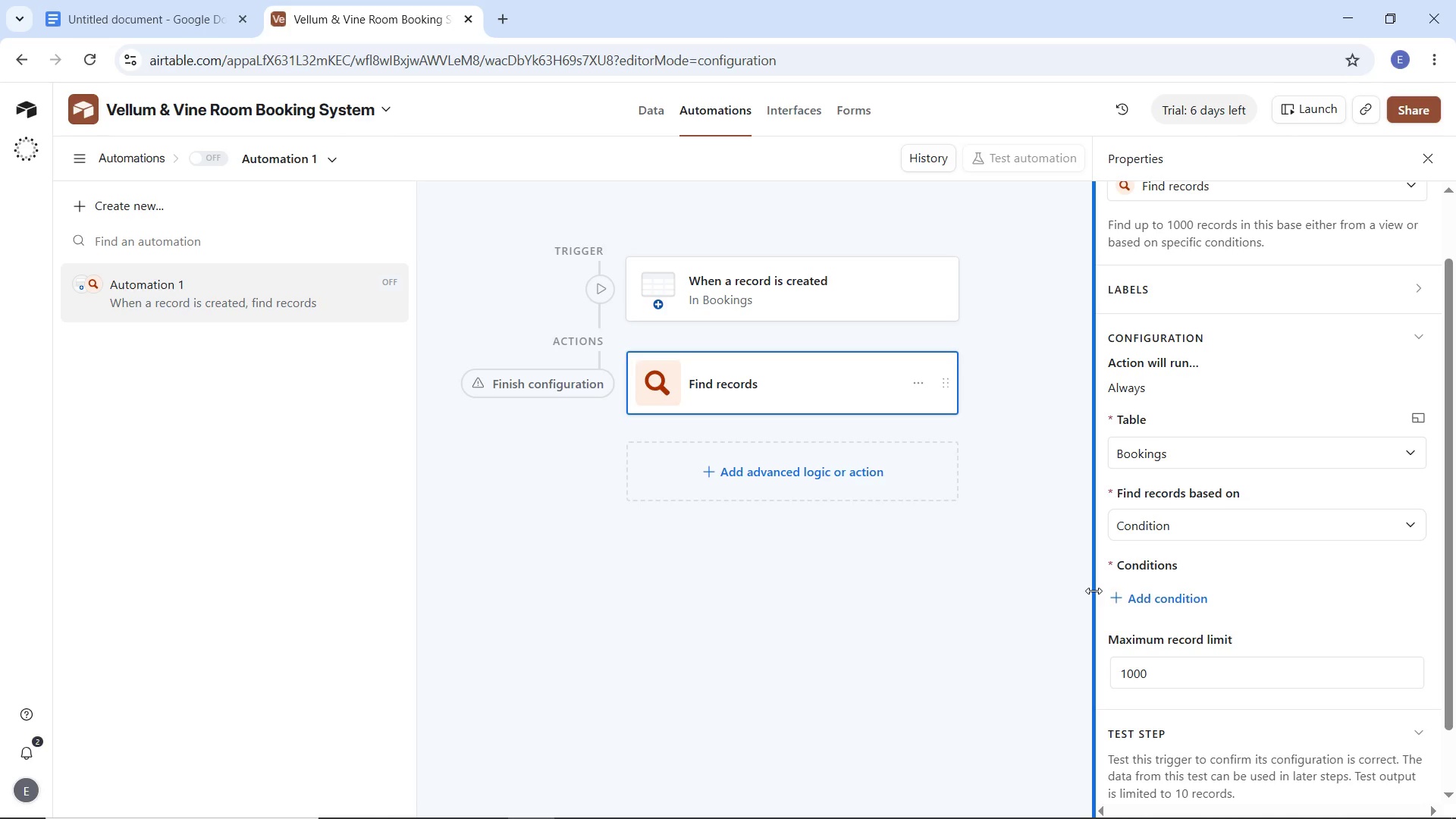 
wait(33.22)
 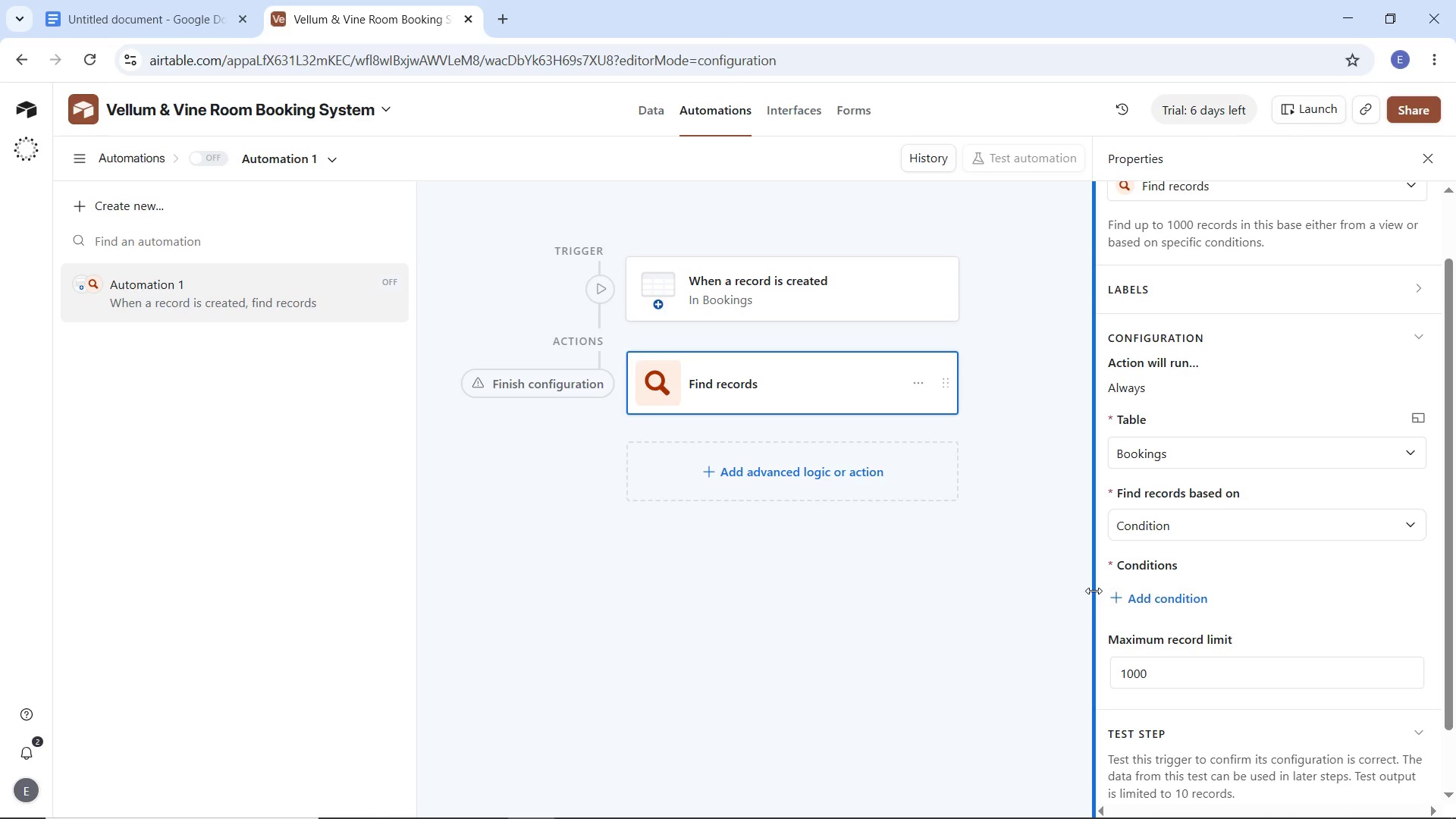 
left_click([1176, 598])
 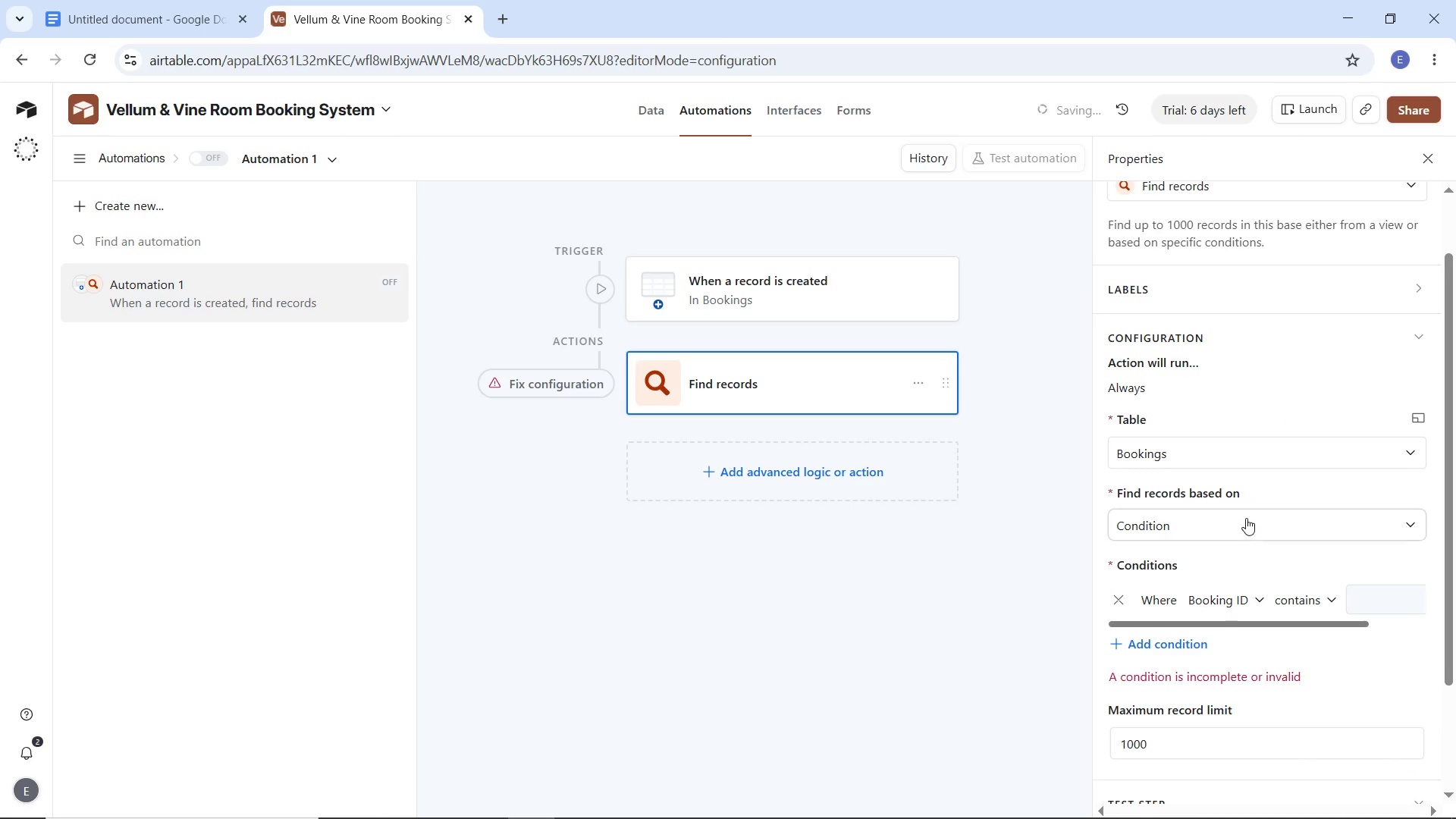 
scroll: coordinate [1246, 518], scroll_direction: down, amount: 2.0
 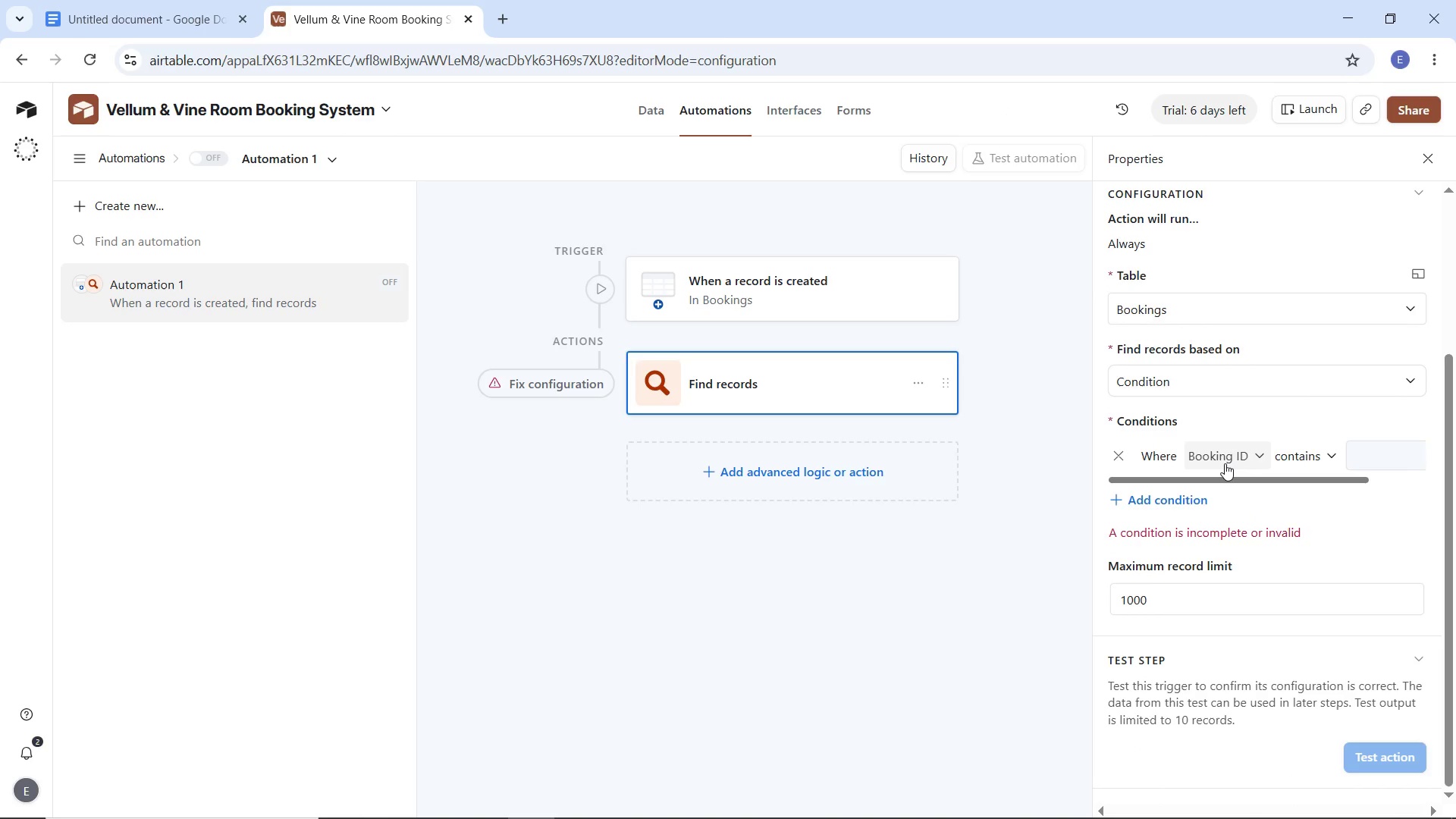 
wait(50.16)
 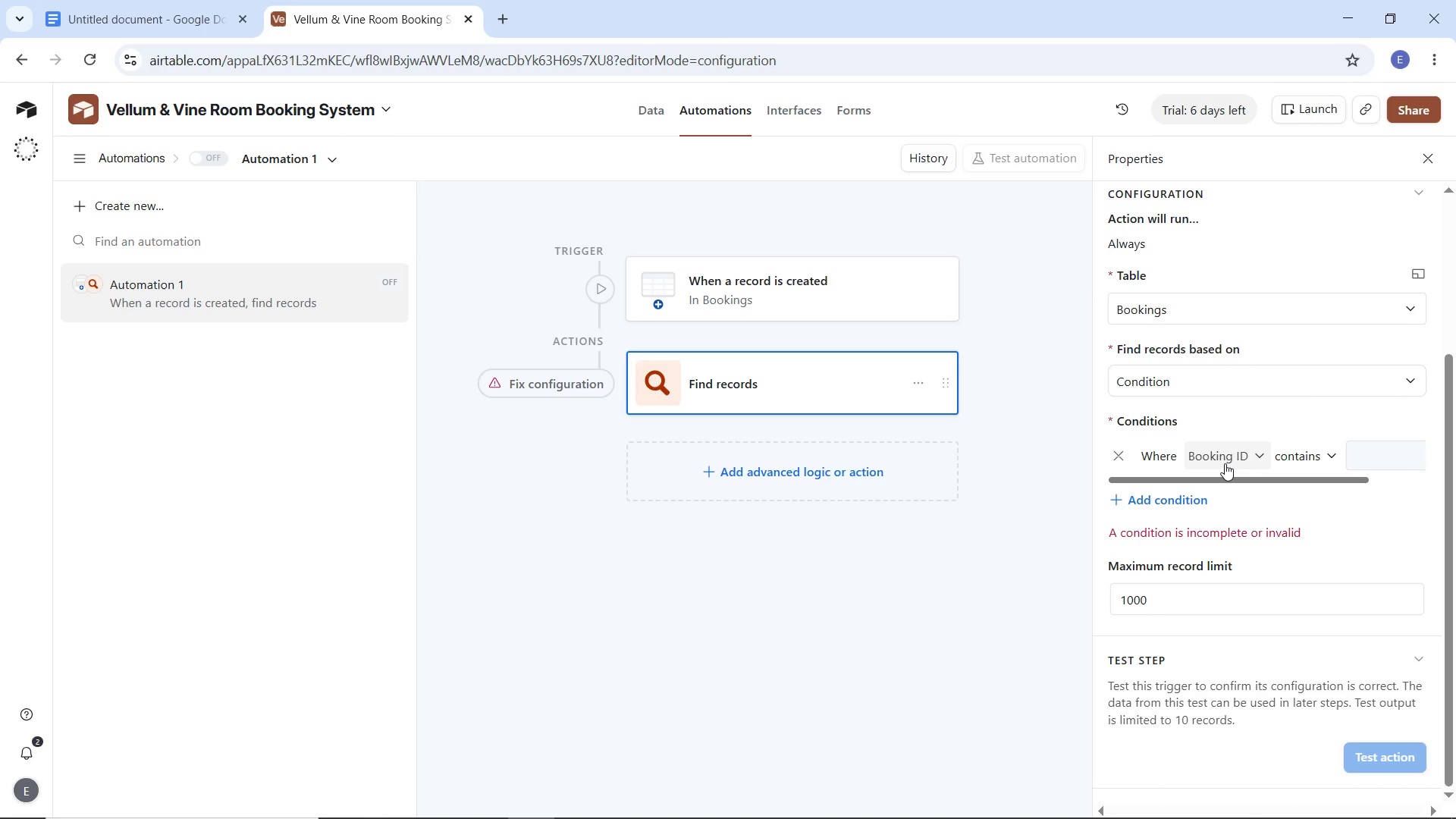 
scroll: coordinate [1255, 637], scroll_direction: down, amount: 6.0
 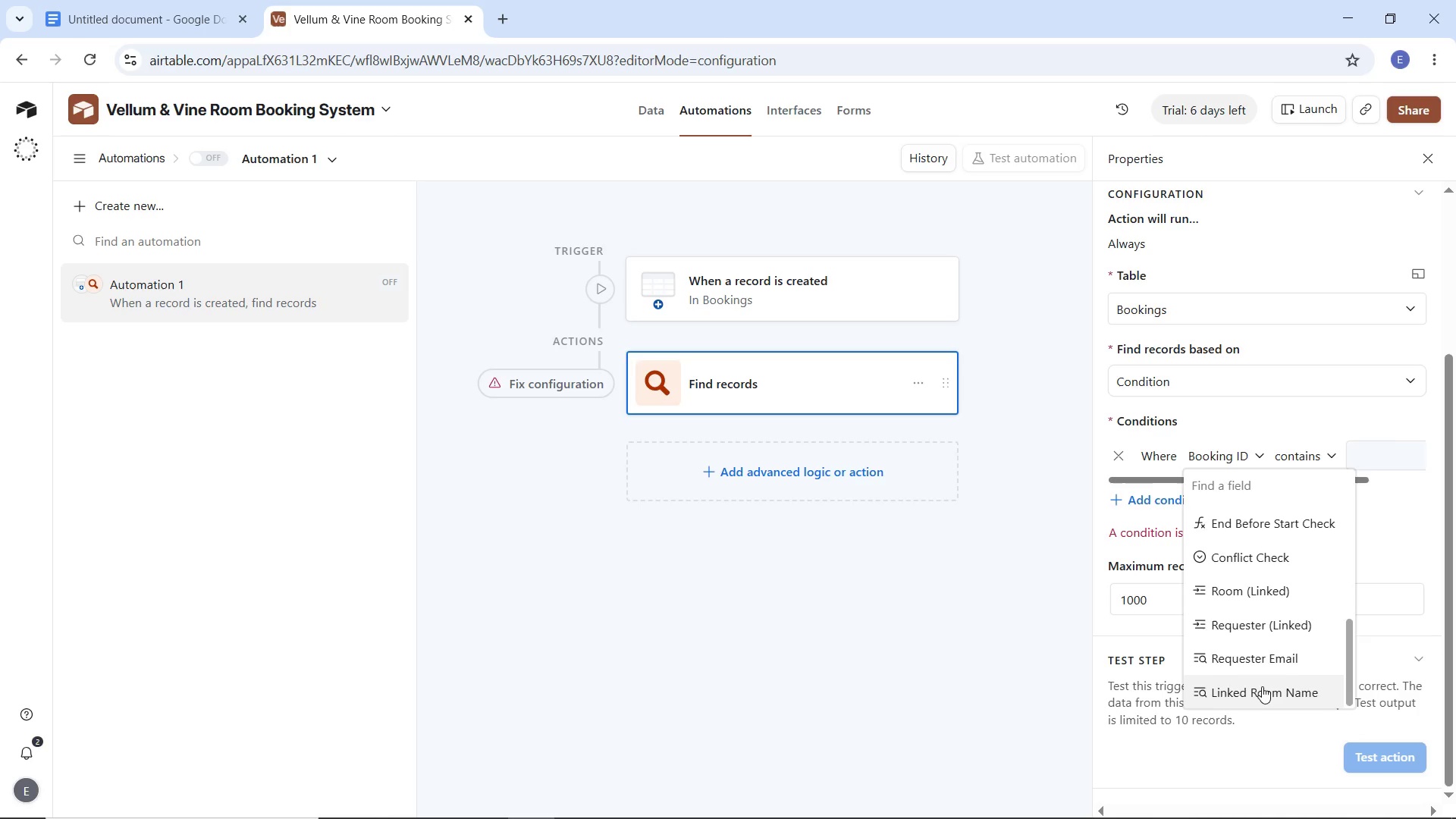 
left_click([1262, 686])
 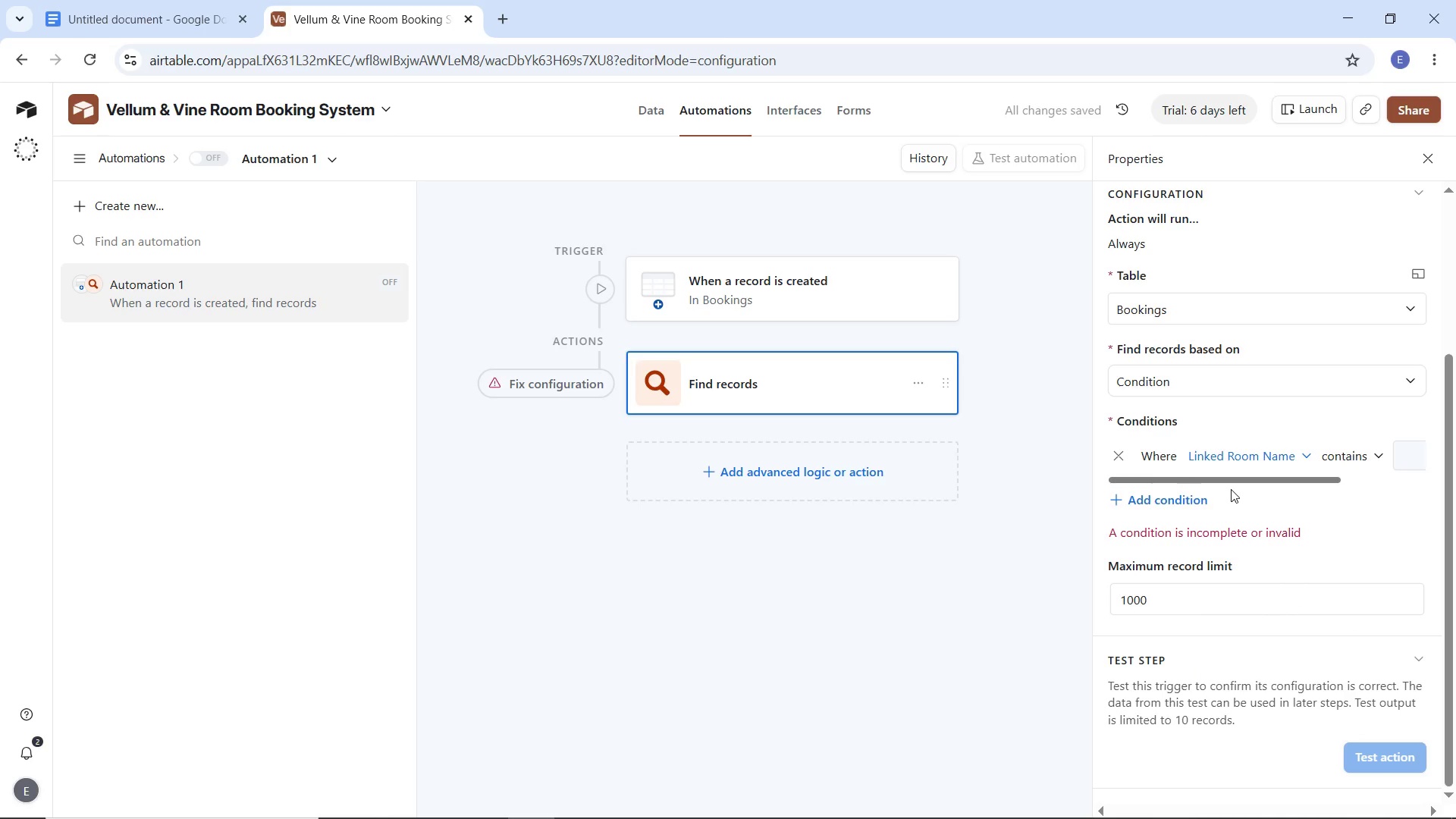 
left_click_drag(start_coordinate=[1246, 479], to_coordinate=[1308, 482])
 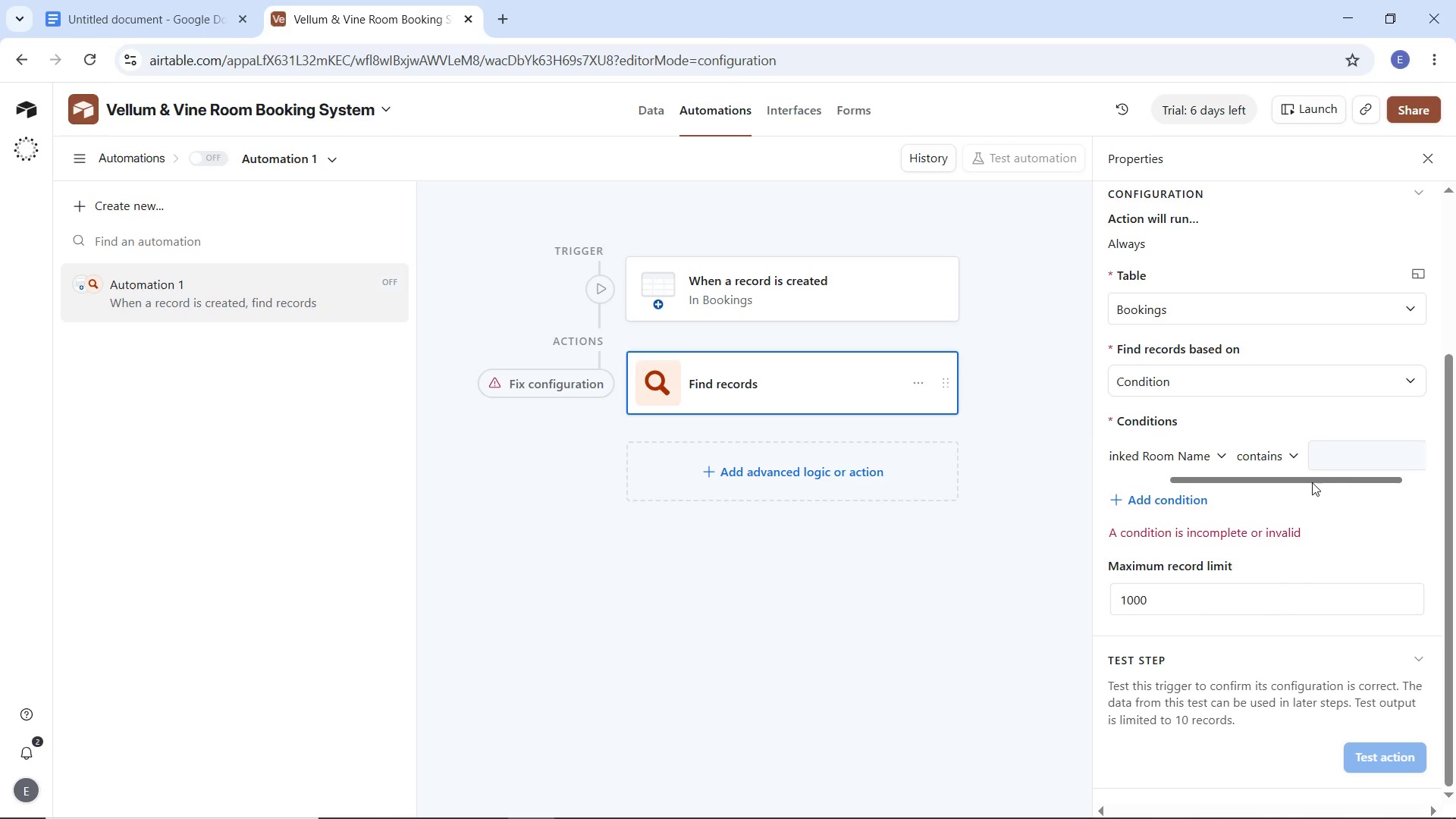 
wait(14.67)
 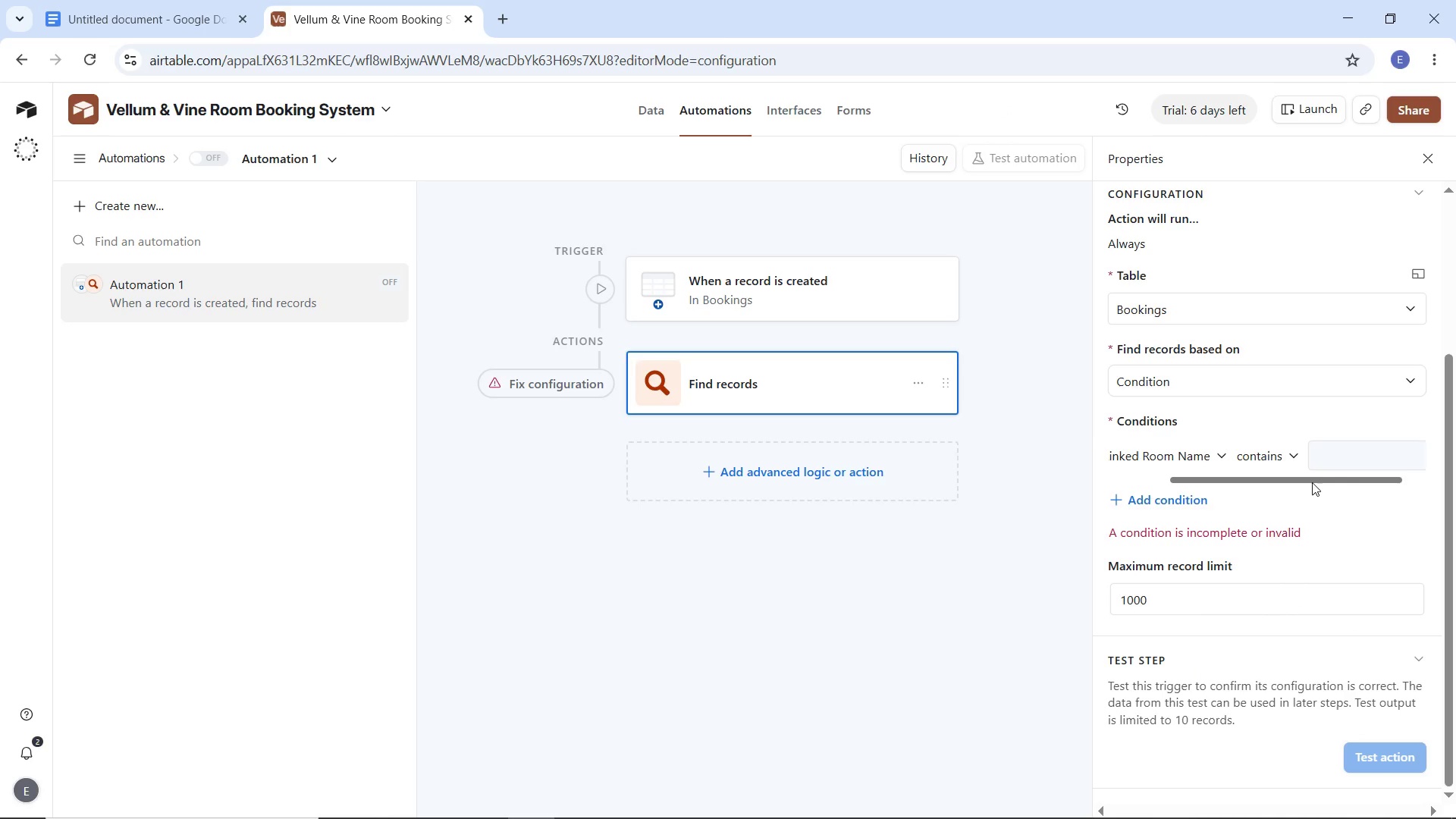 
left_click_drag(start_coordinate=[1238, 481], to_coordinate=[1302, 488])
 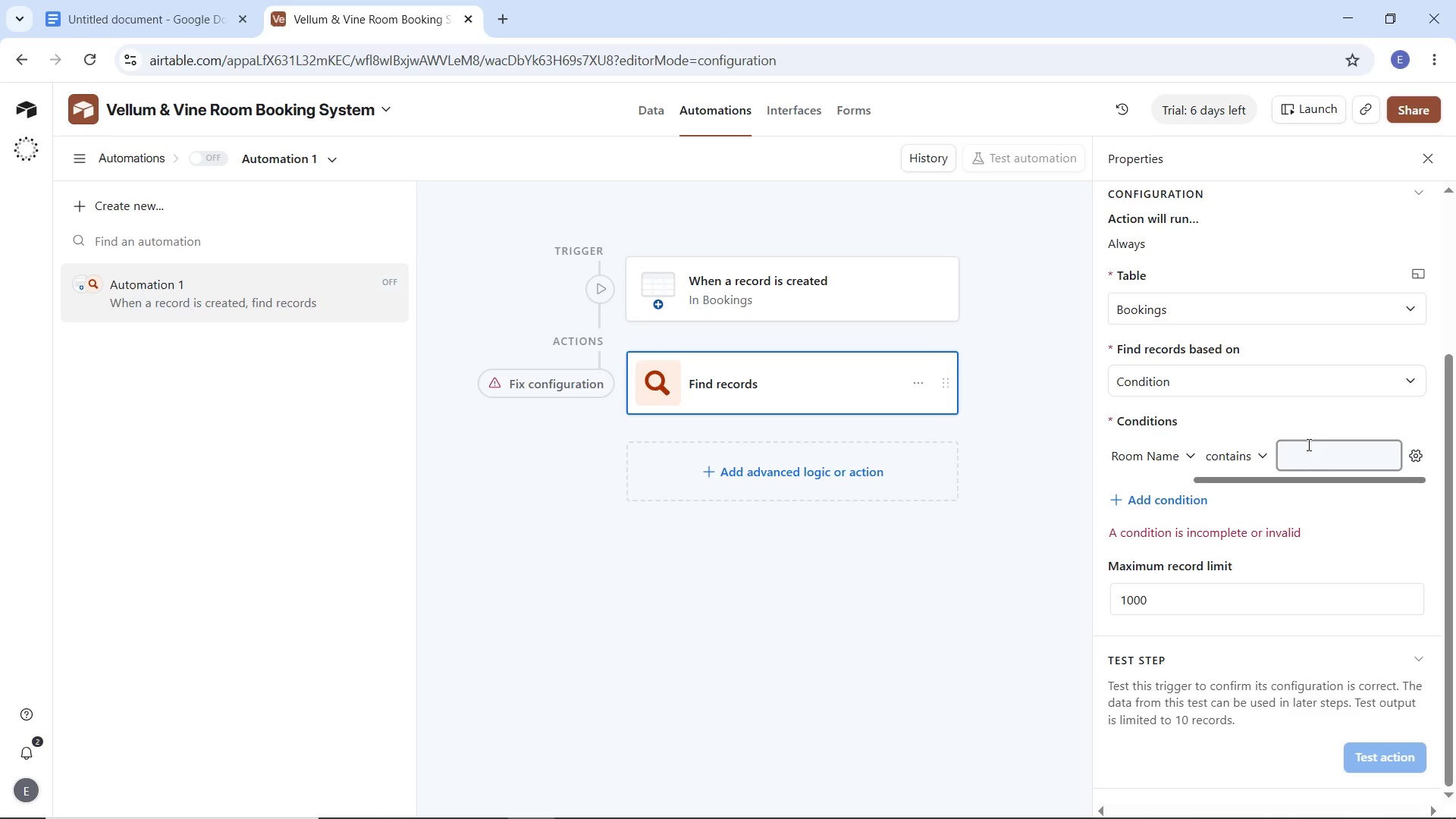 
left_click([1309, 445])
 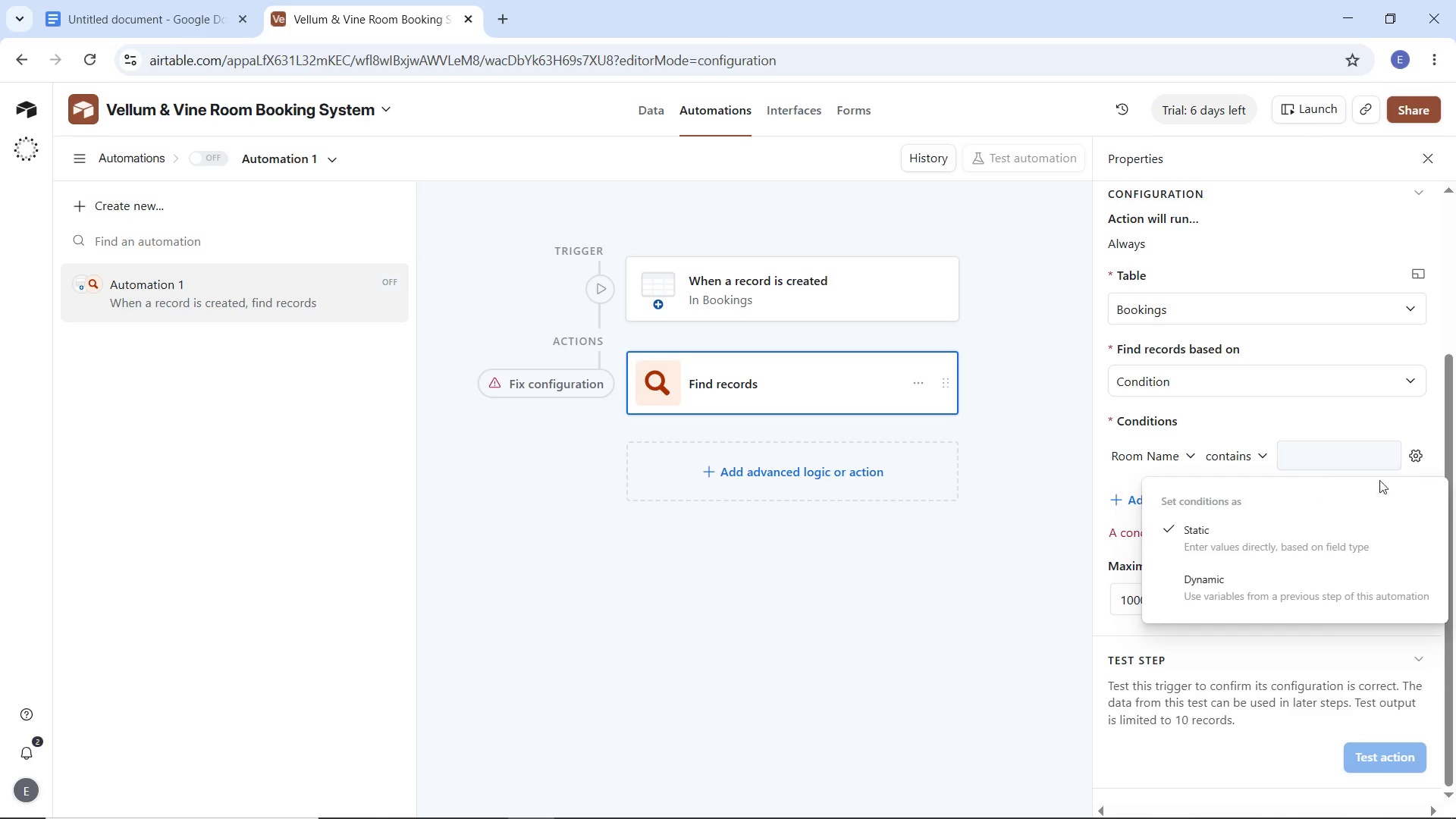 
left_click([1269, 588])
 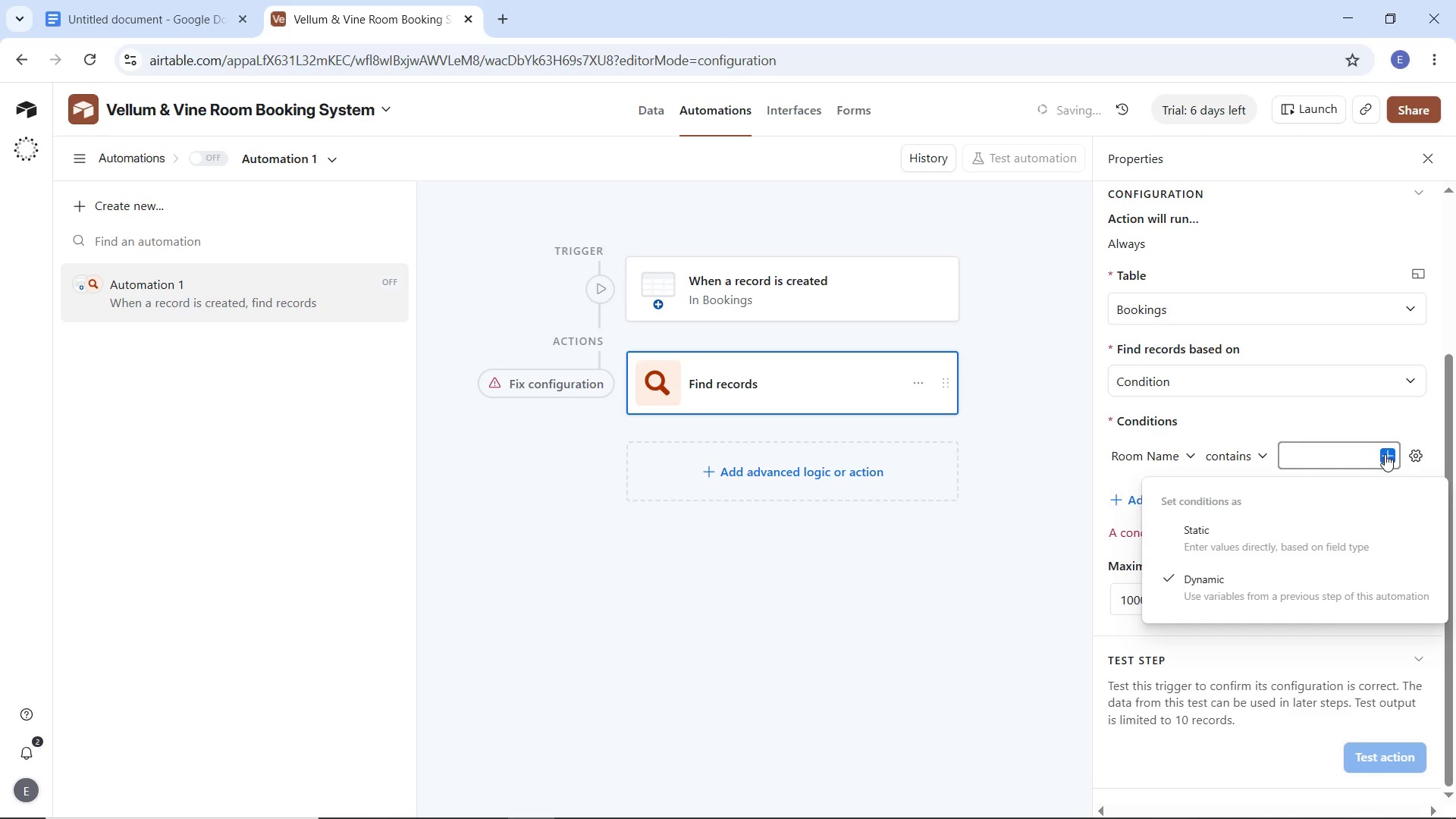 
left_click([1385, 454])
 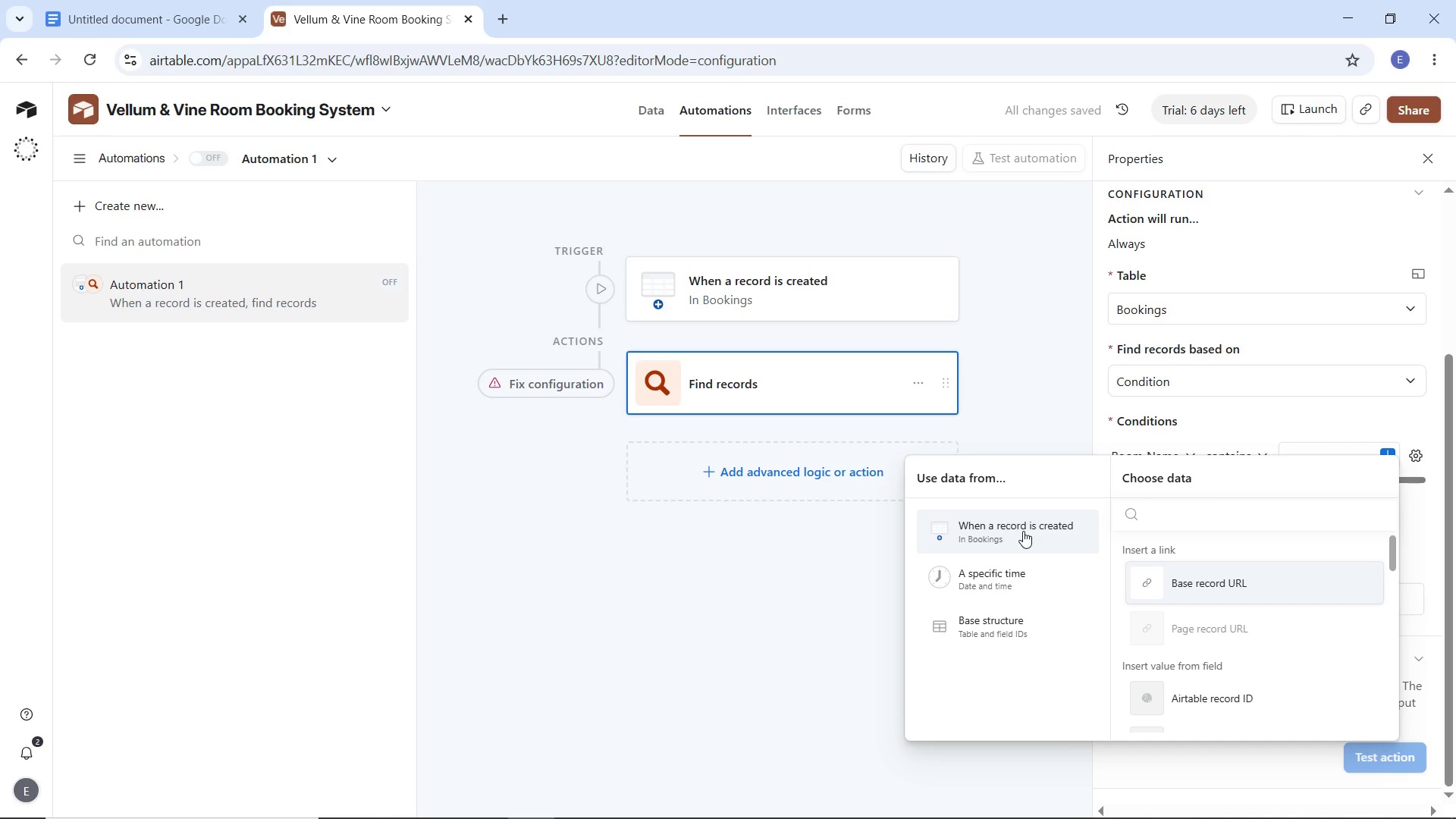 
left_click([1023, 531])
 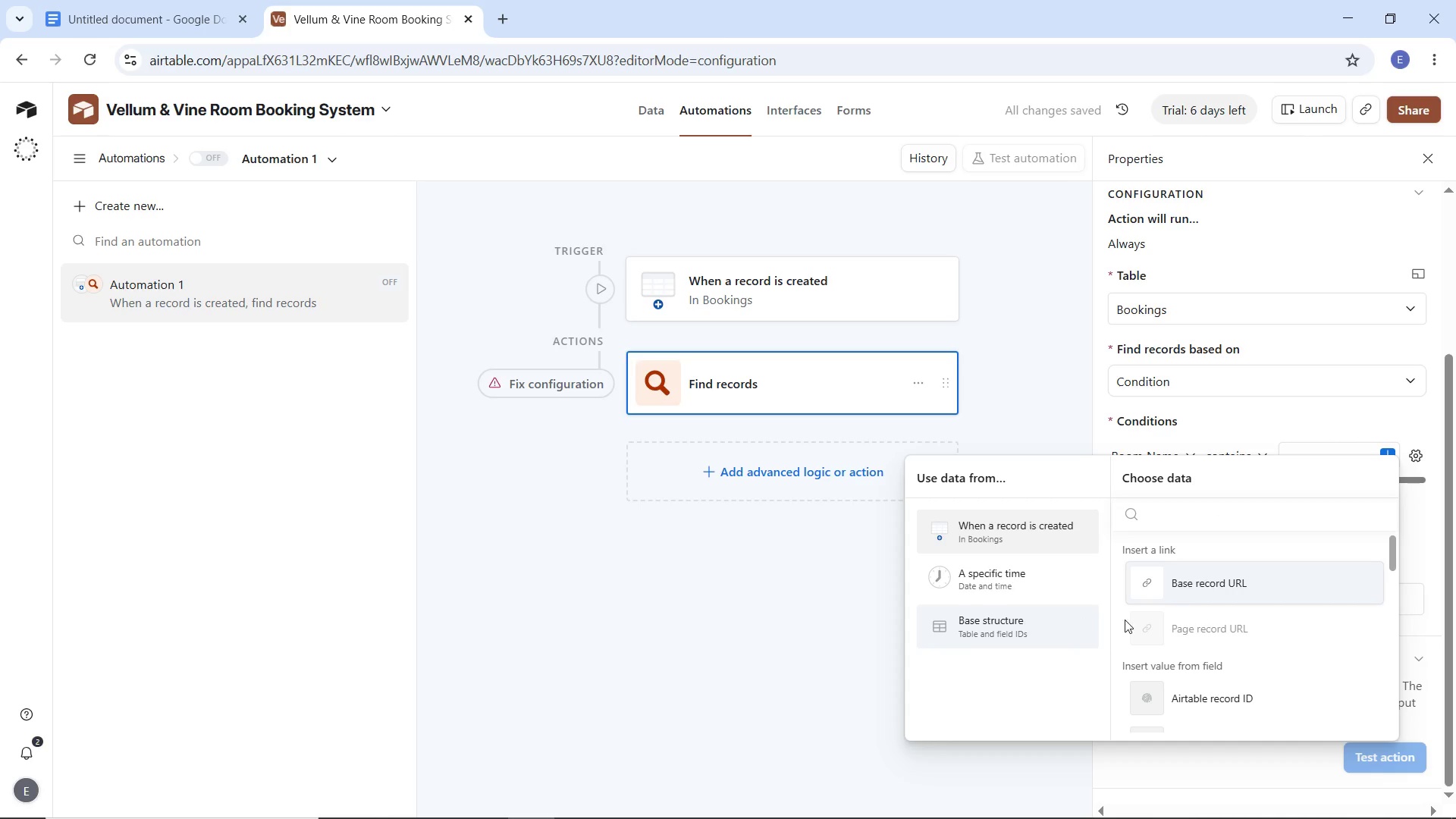 
scroll: coordinate [1275, 664], scroll_direction: down, amount: 8.0
 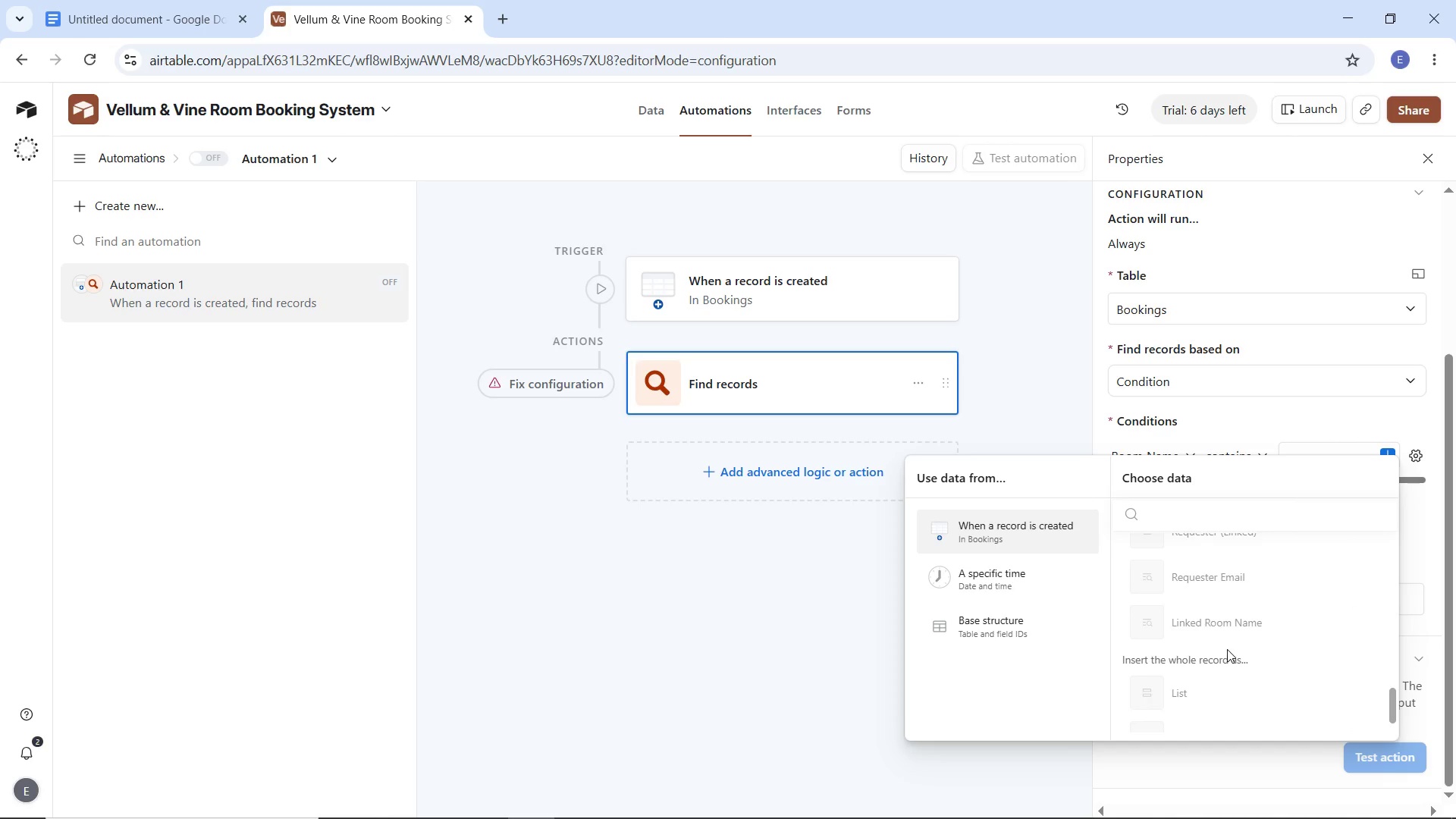 
scroll: coordinate [1258, 599], scroll_direction: up, amount: 10.0
 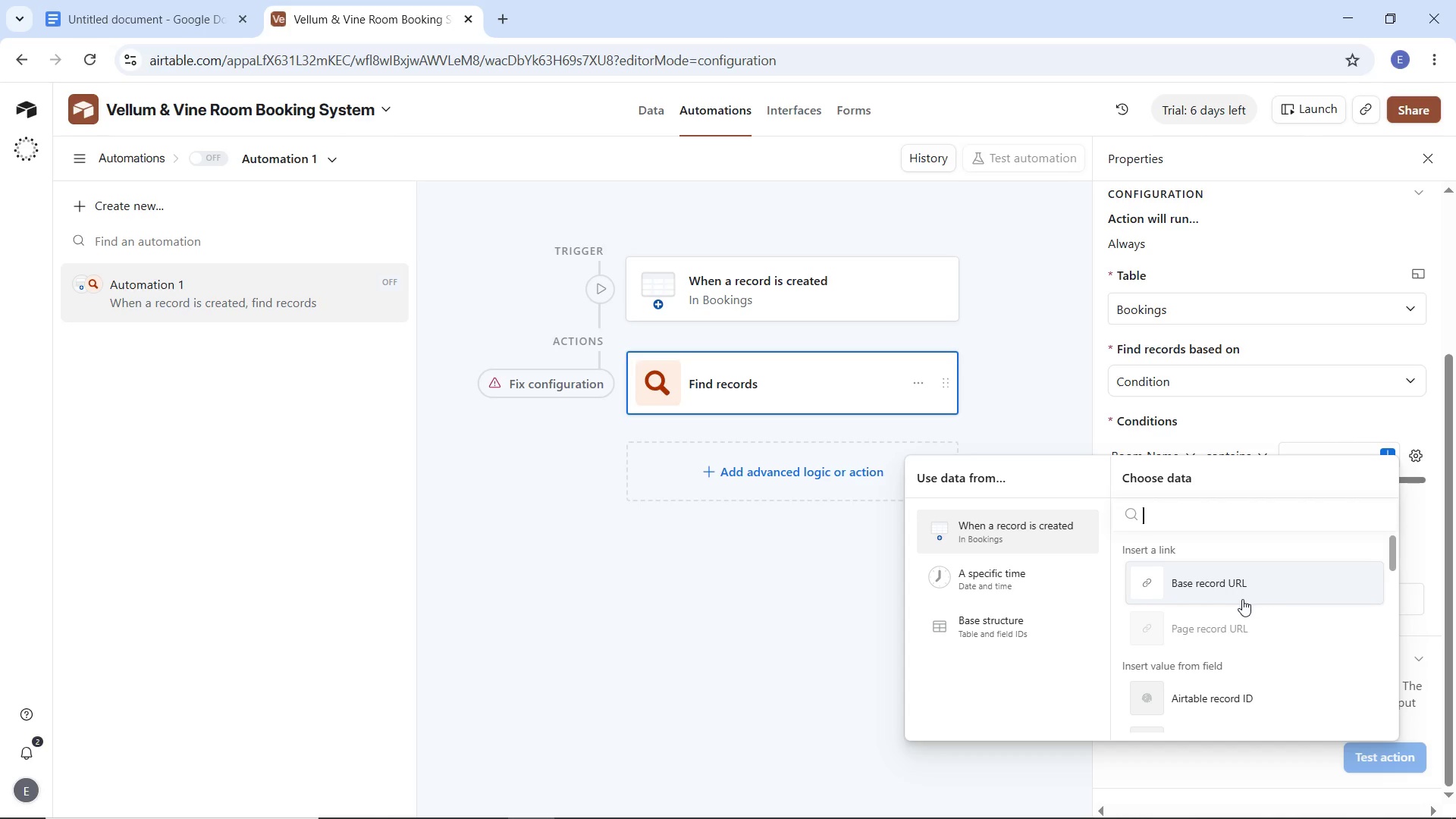 
scroll: coordinate [1236, 605], scroll_direction: down, amount: 9.0
 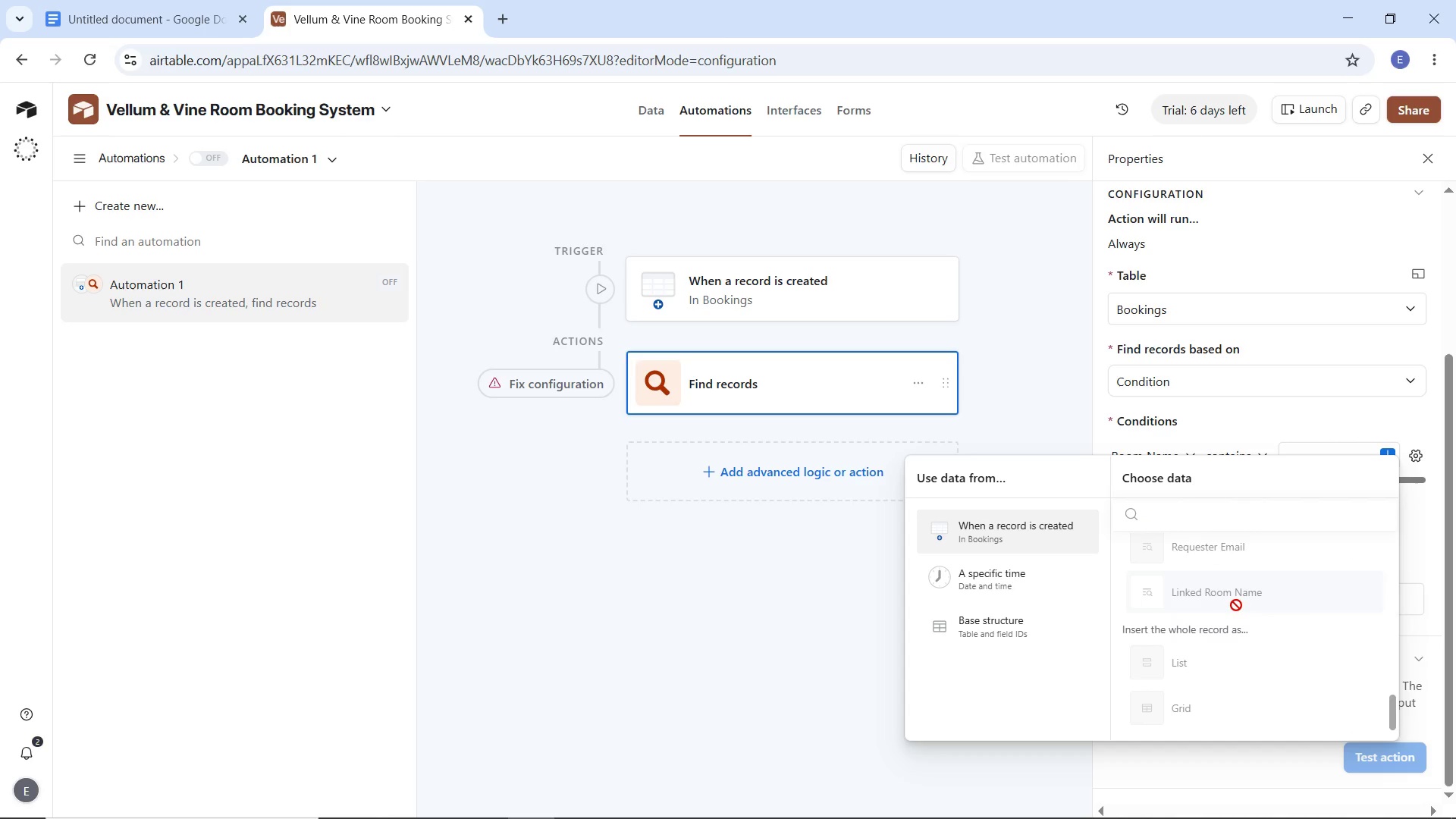 
scroll: coordinate [1234, 610], scroll_direction: up, amount: 9.0
 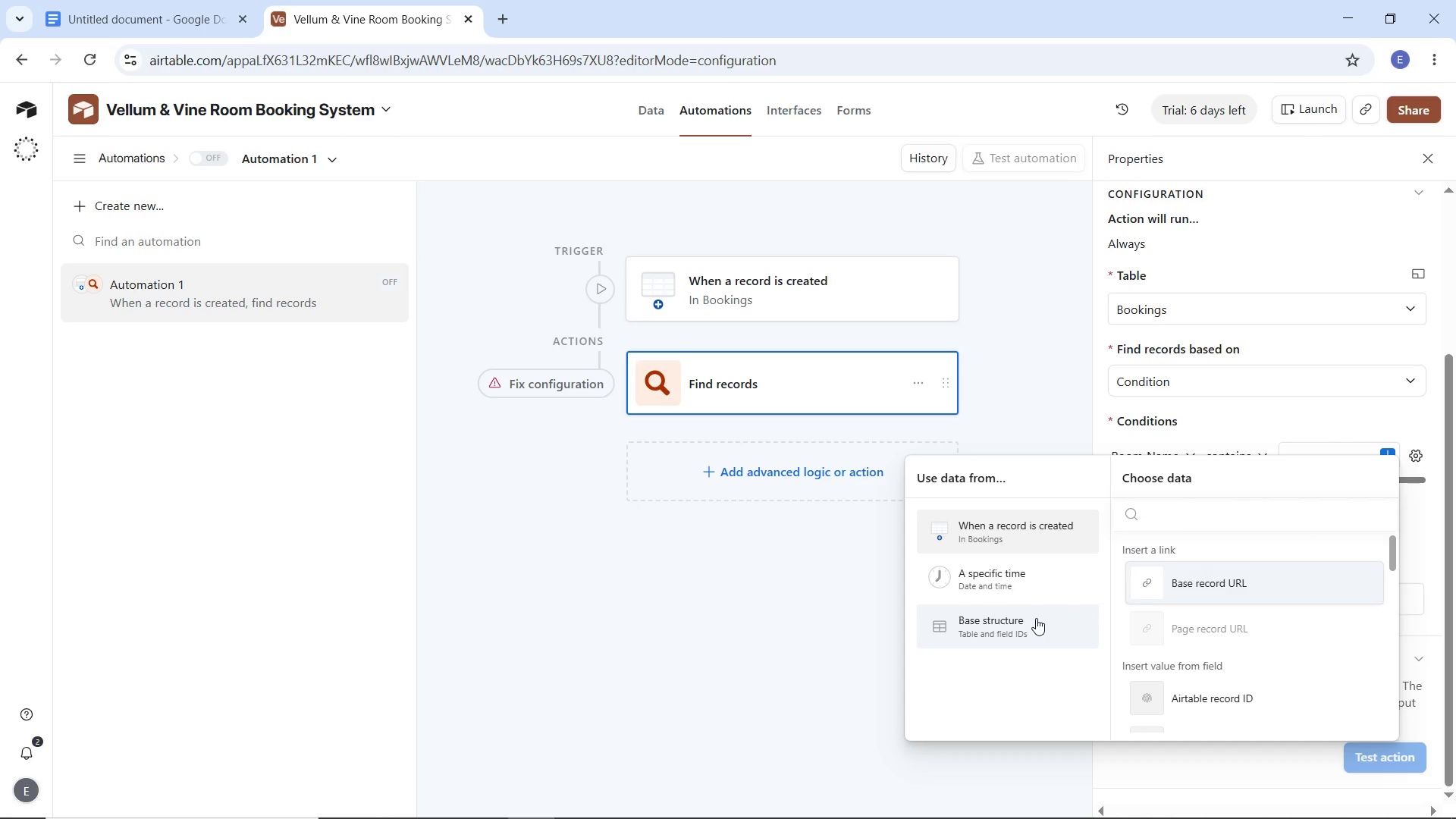 
left_click([1036, 620])
 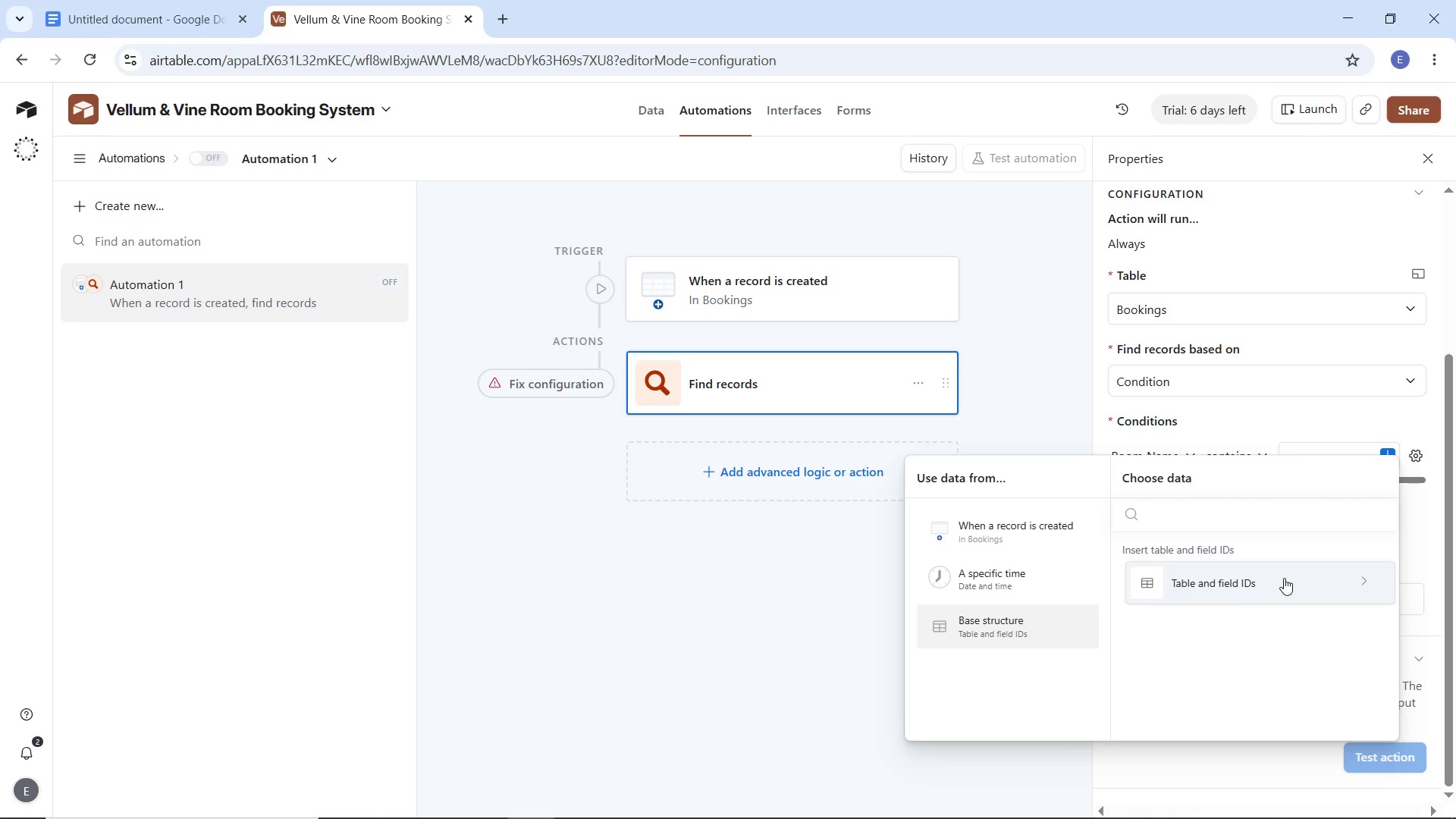 
left_click([1284, 578])
 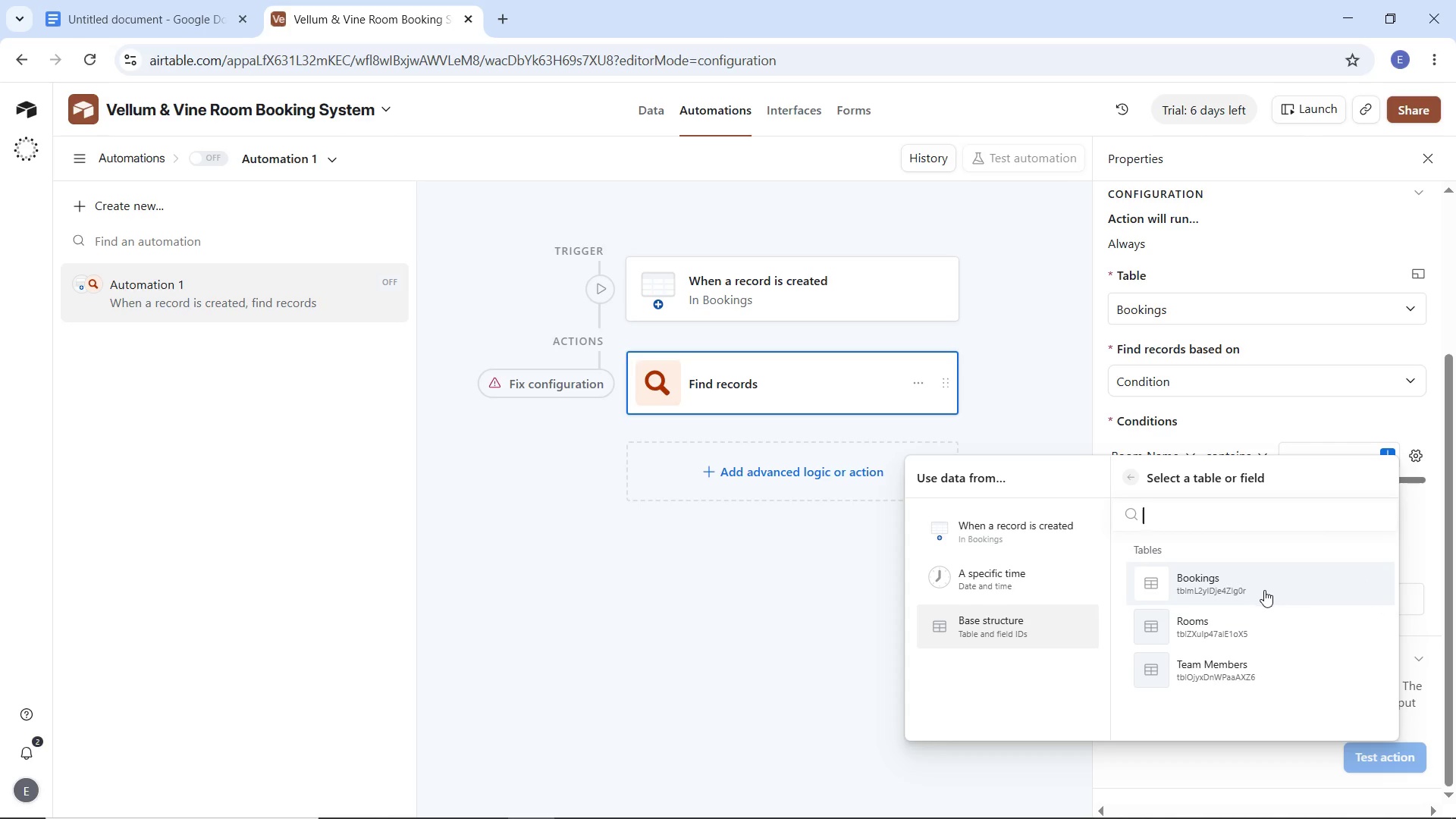 
scroll: coordinate [1263, 595], scroll_direction: down, amount: 2.0
 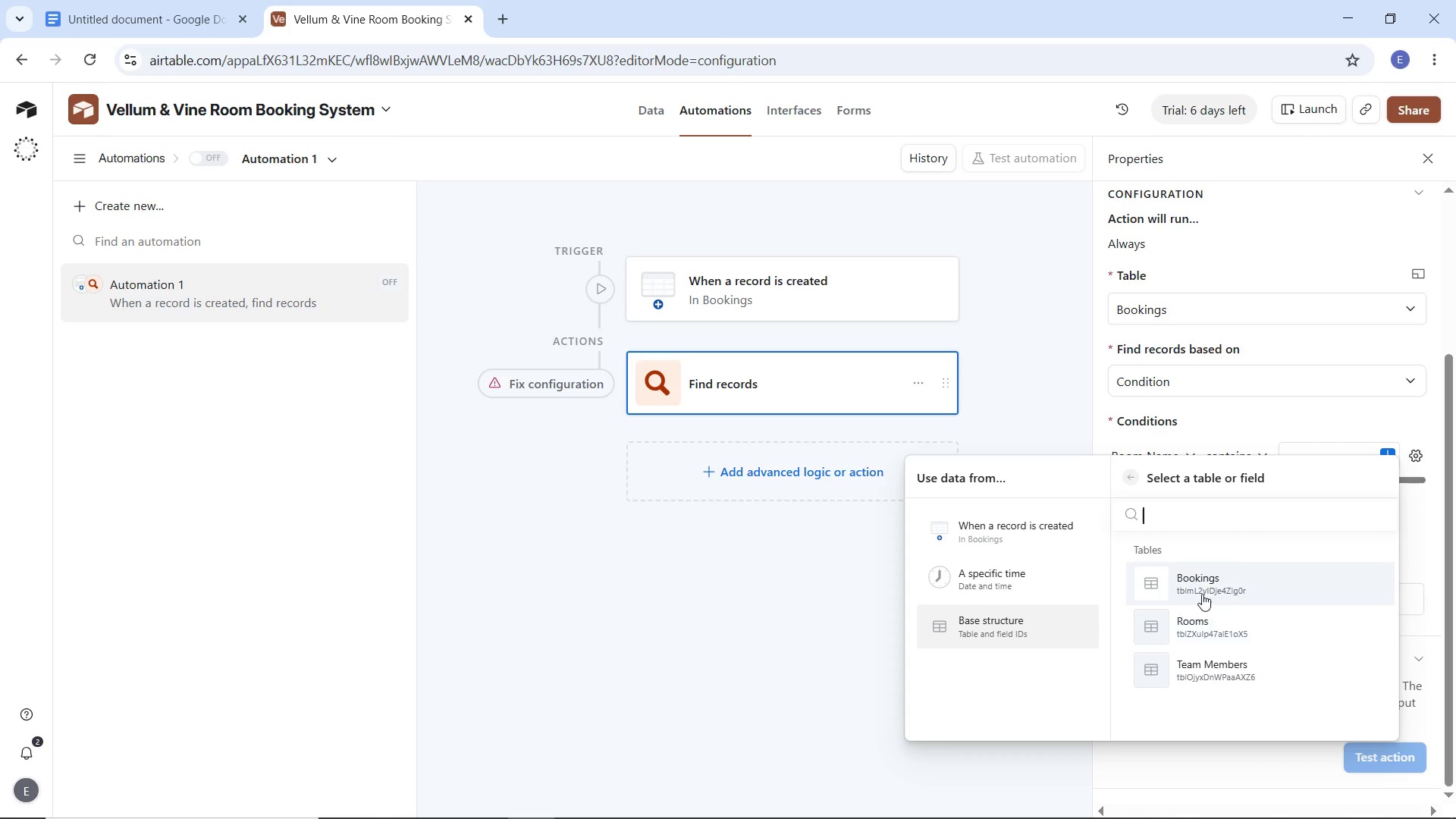 
left_click([1203, 588])
 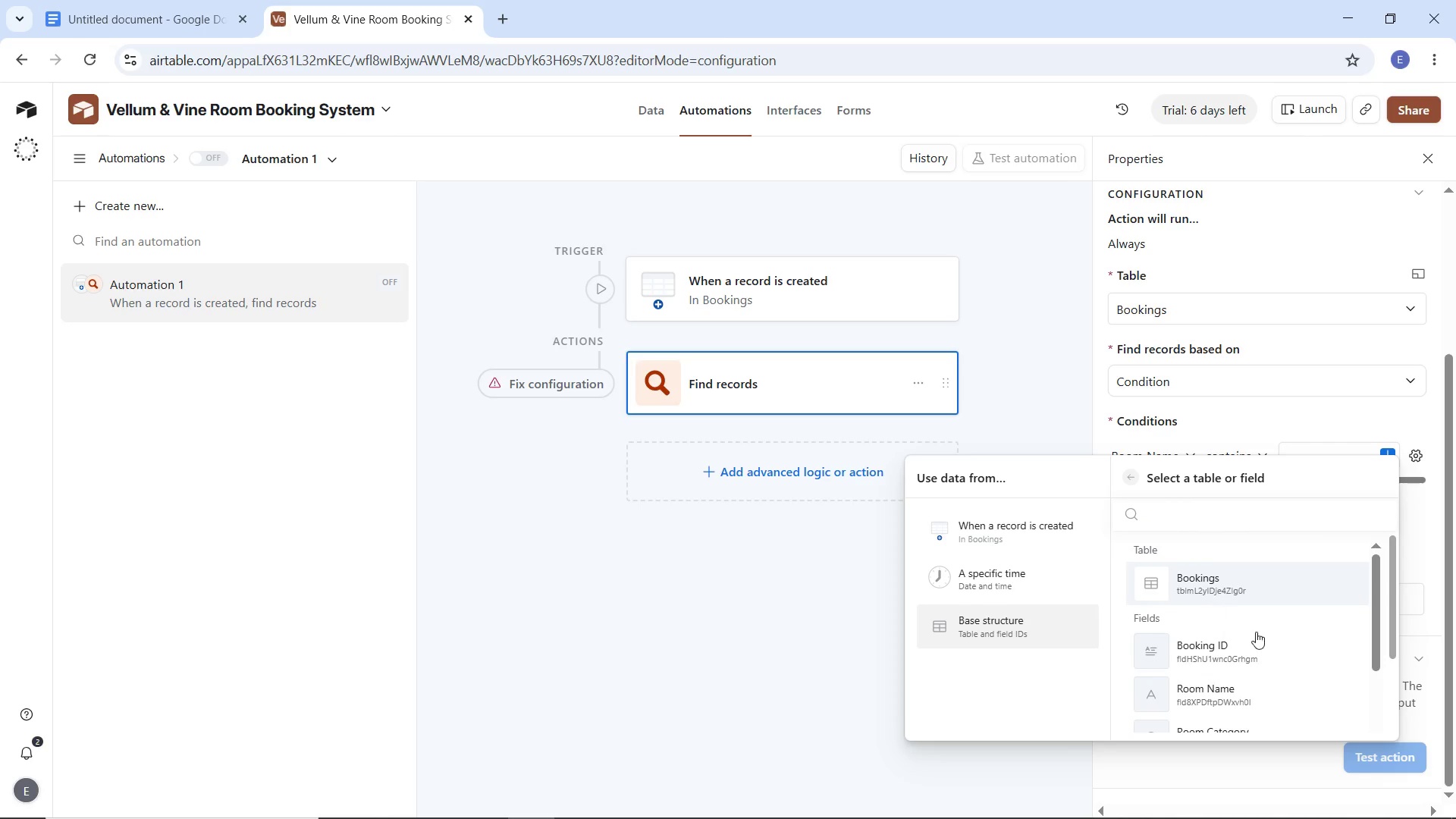 
scroll: coordinate [1248, 652], scroll_direction: down, amount: 7.0
 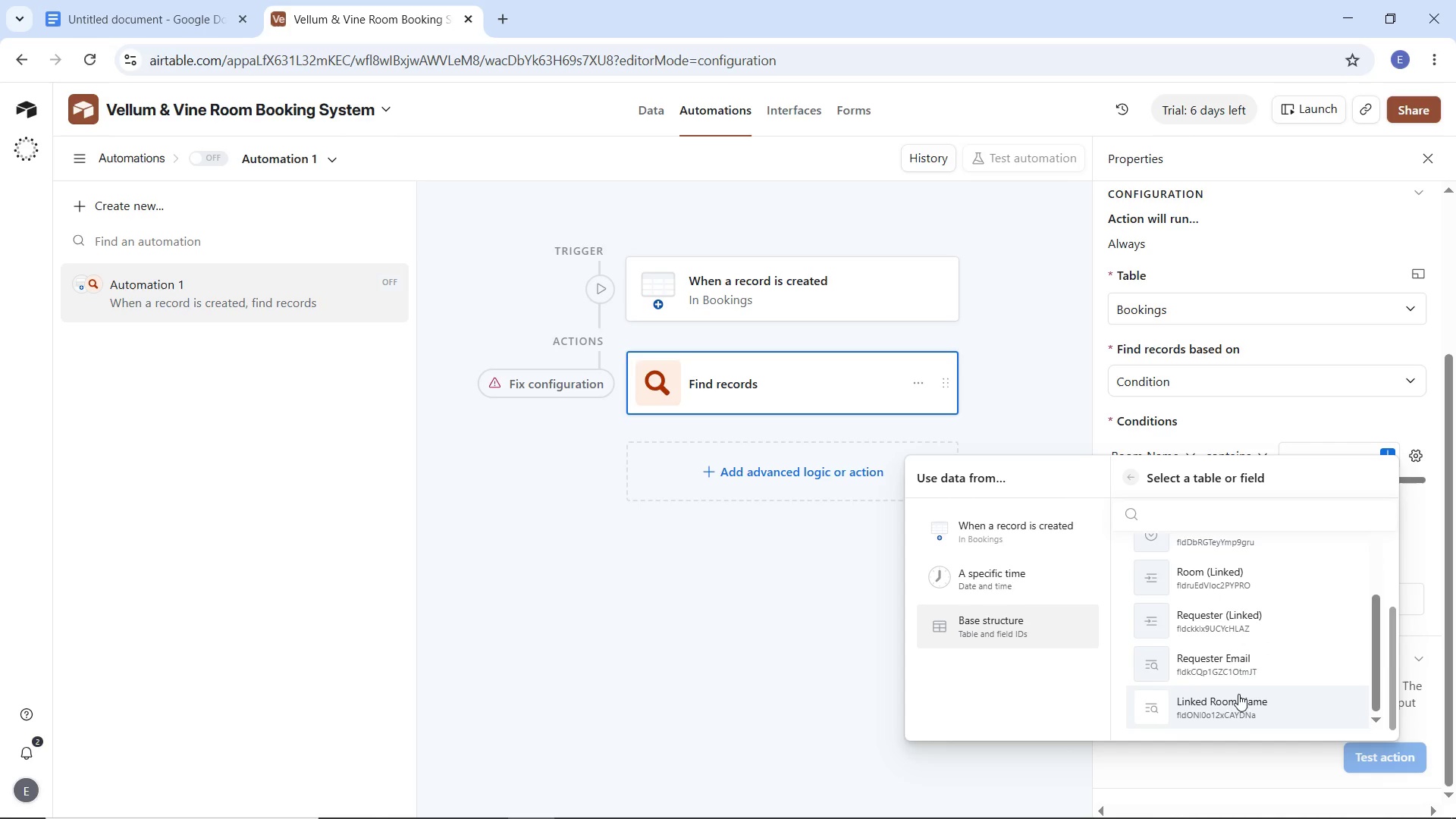 
left_click([1238, 696])
 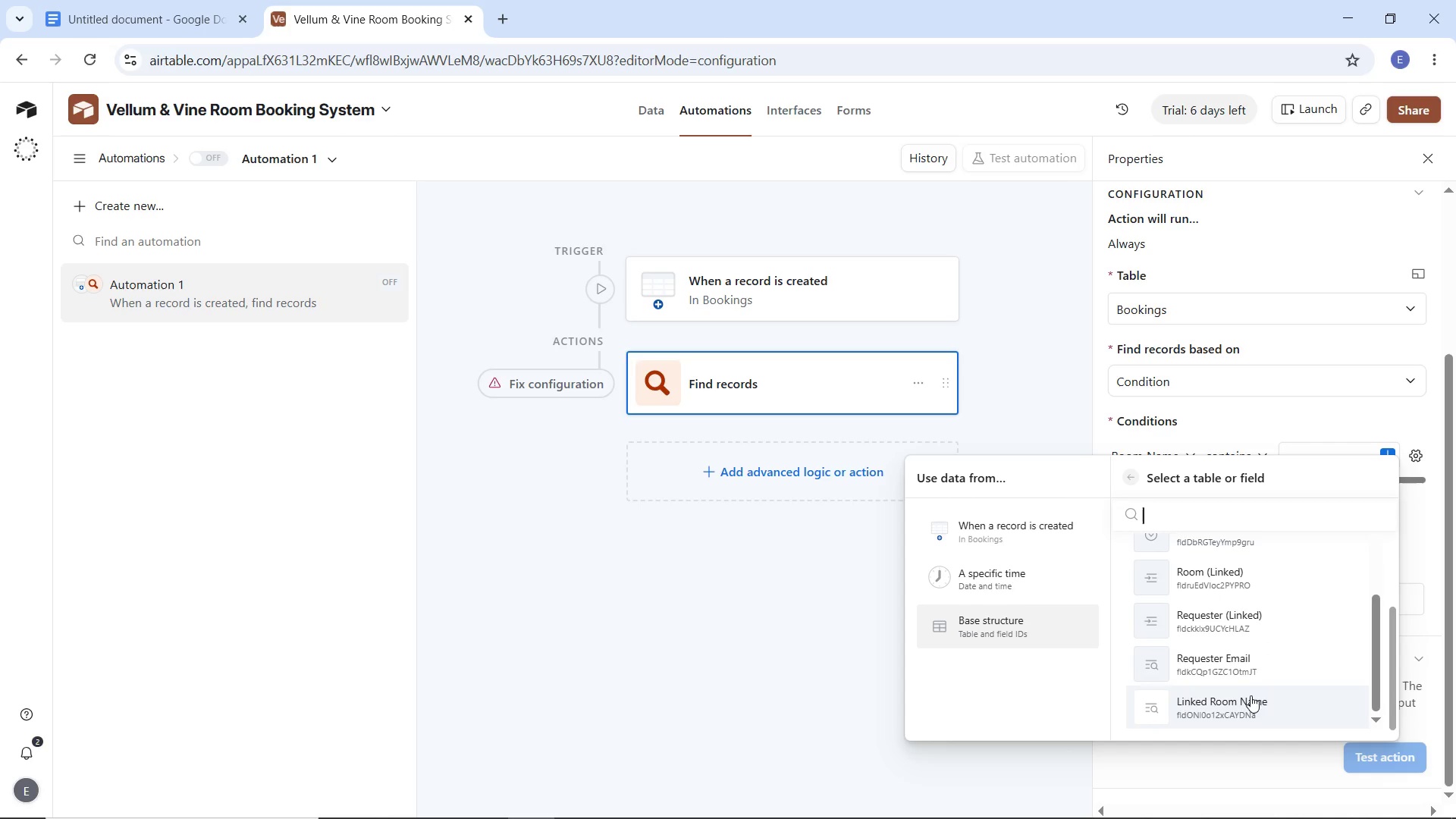 
left_click([1249, 711])
 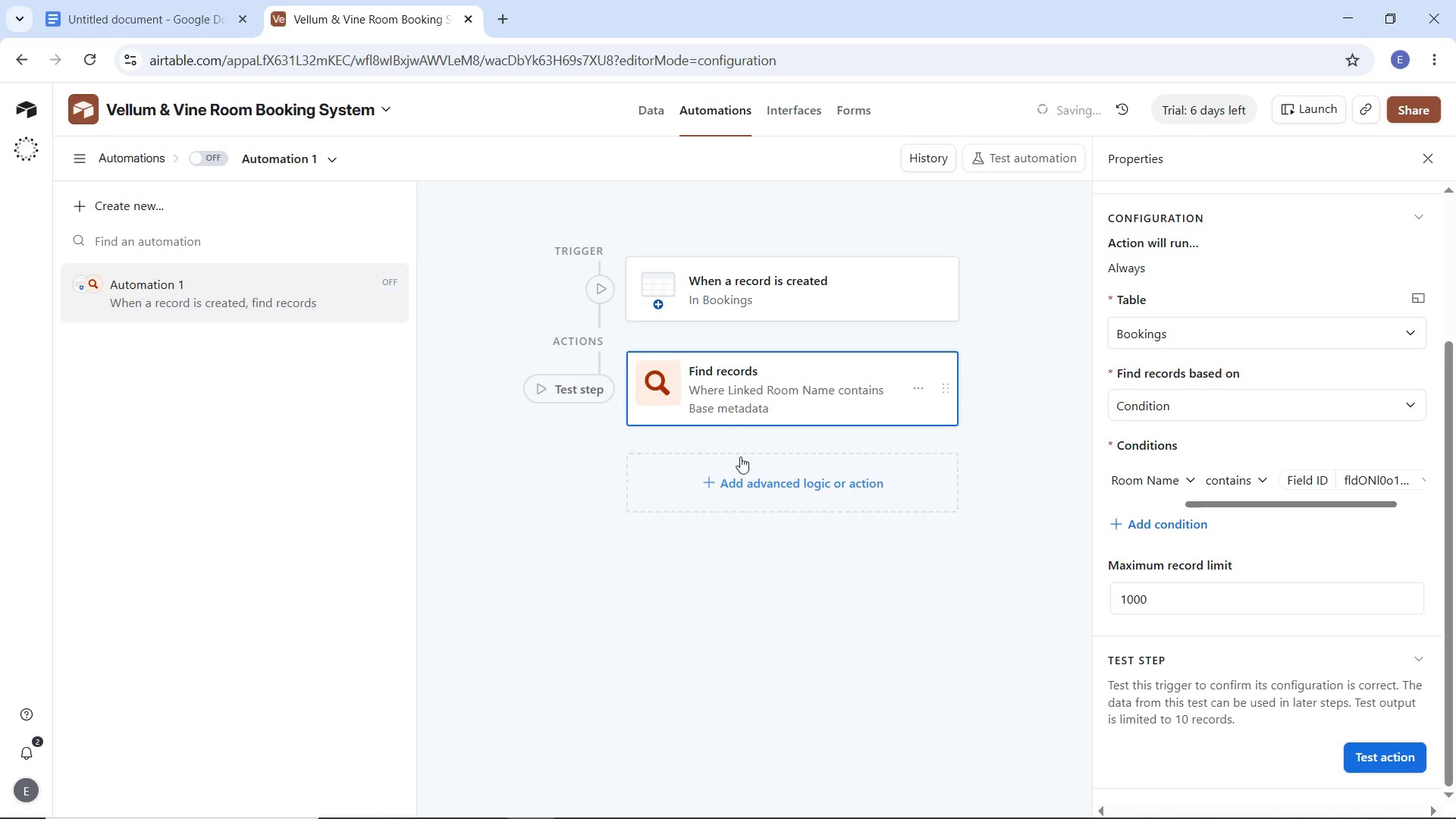 
left_click([568, 394])
 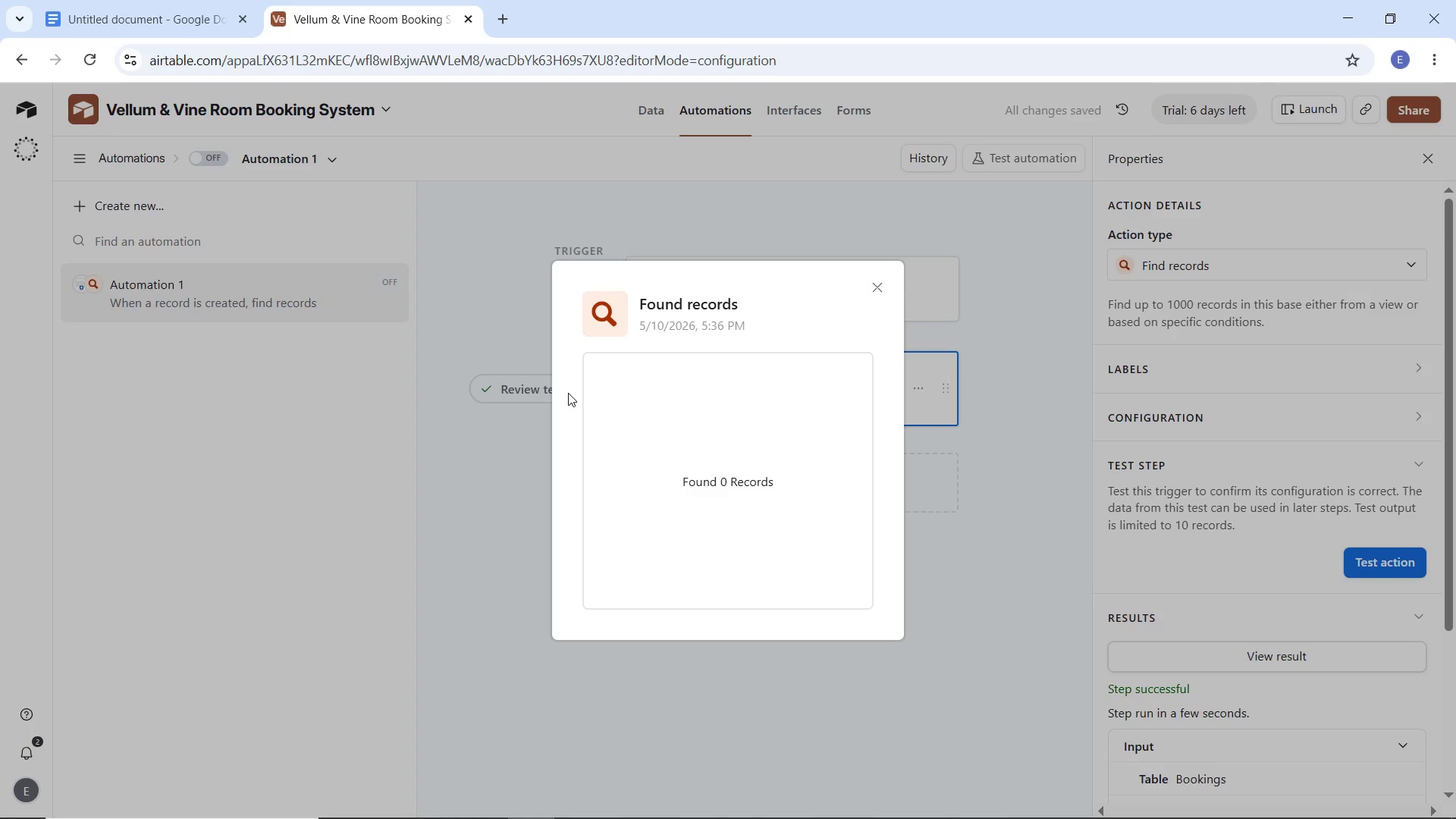 
wait(5.59)
 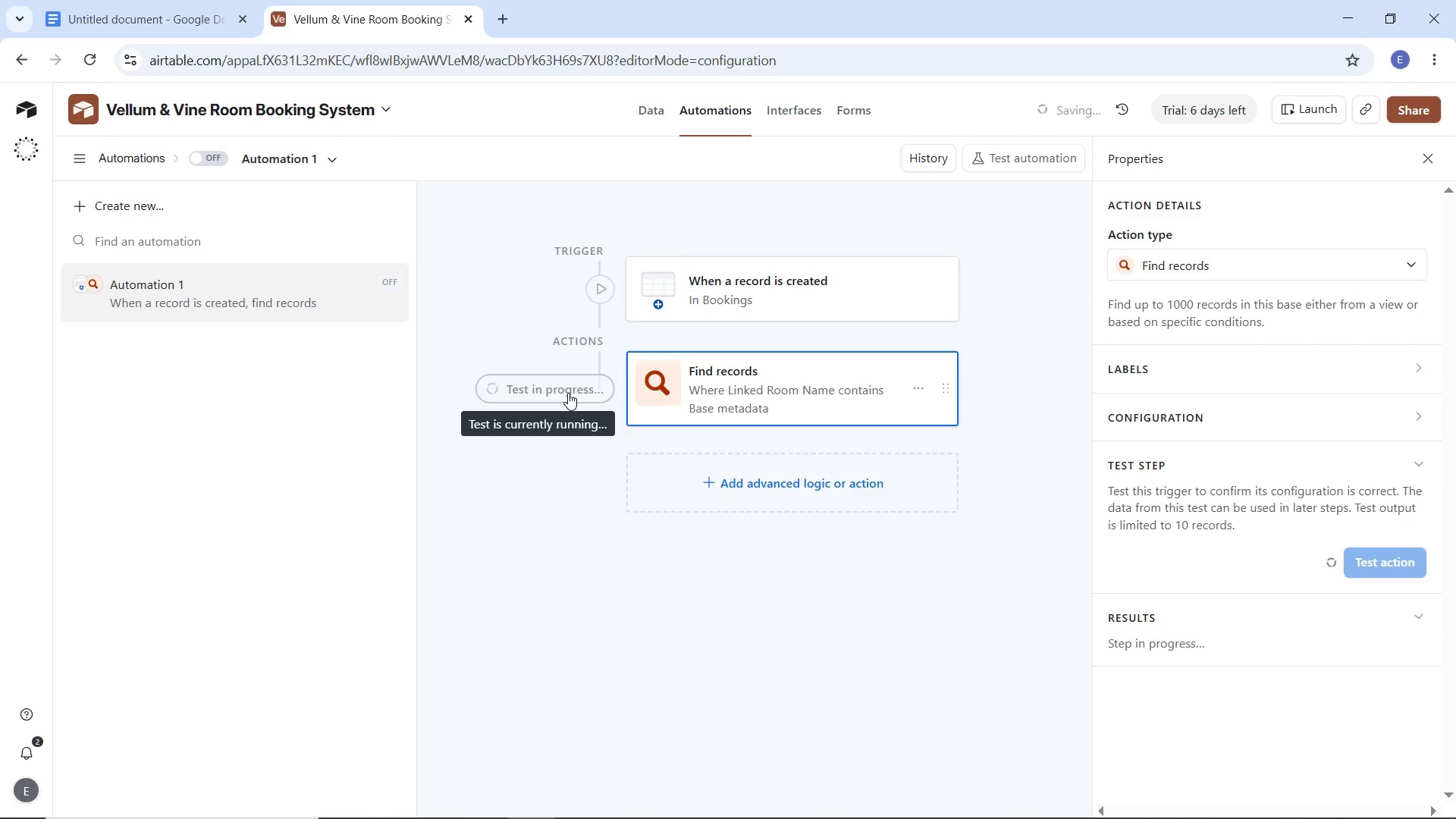 
left_click([868, 293])
 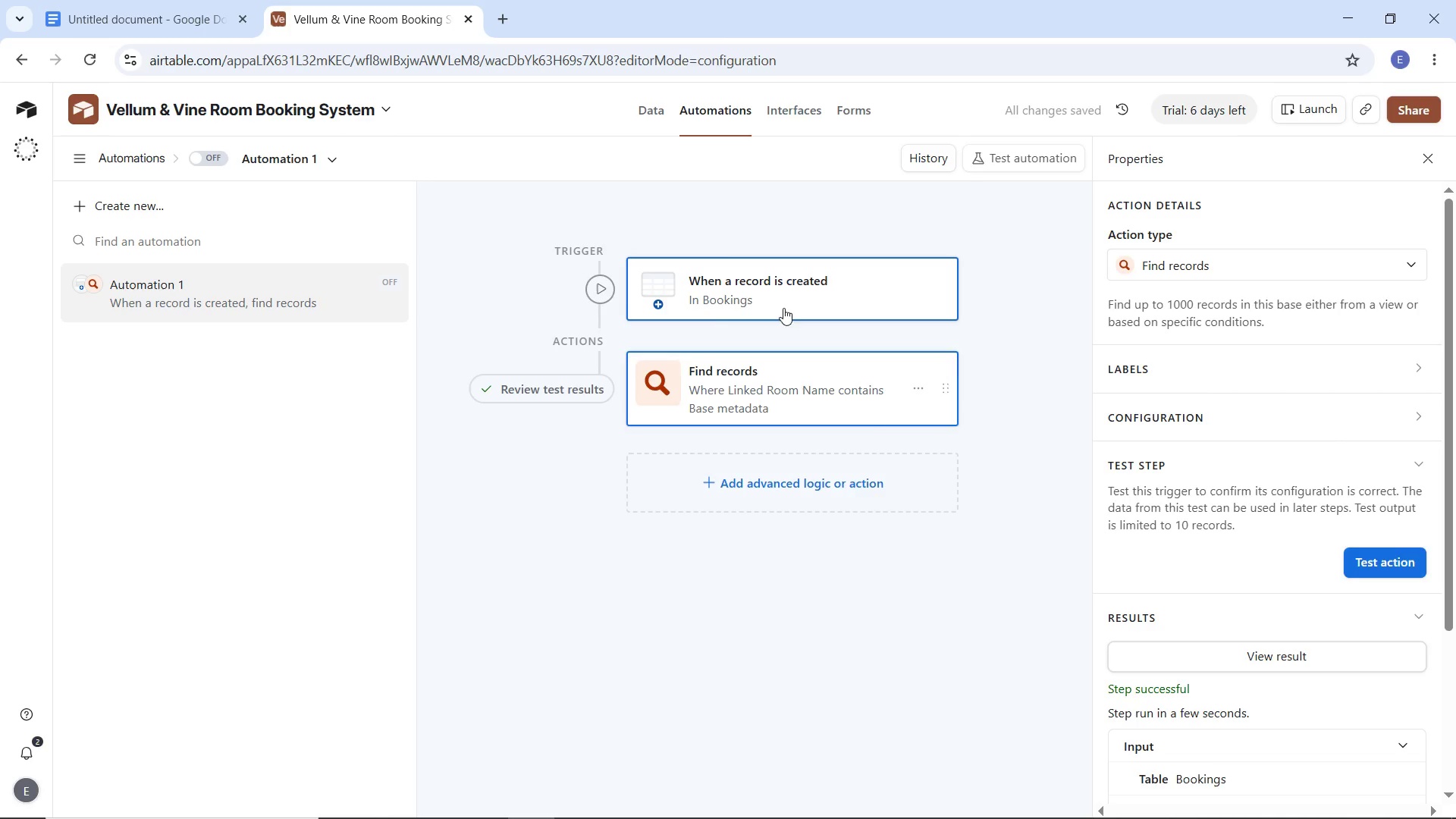 
left_click([783, 308])
 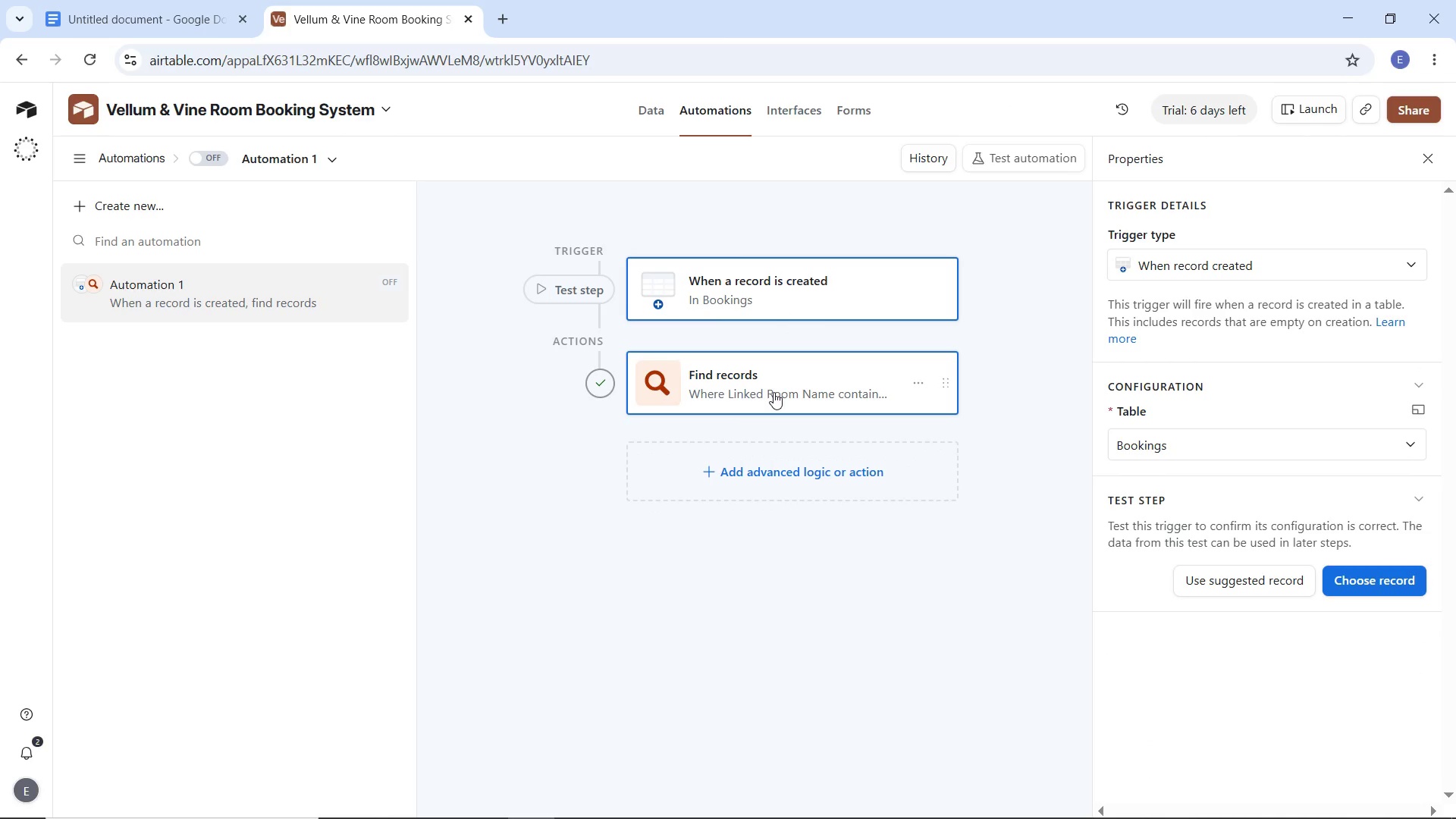 
wait(11.31)
 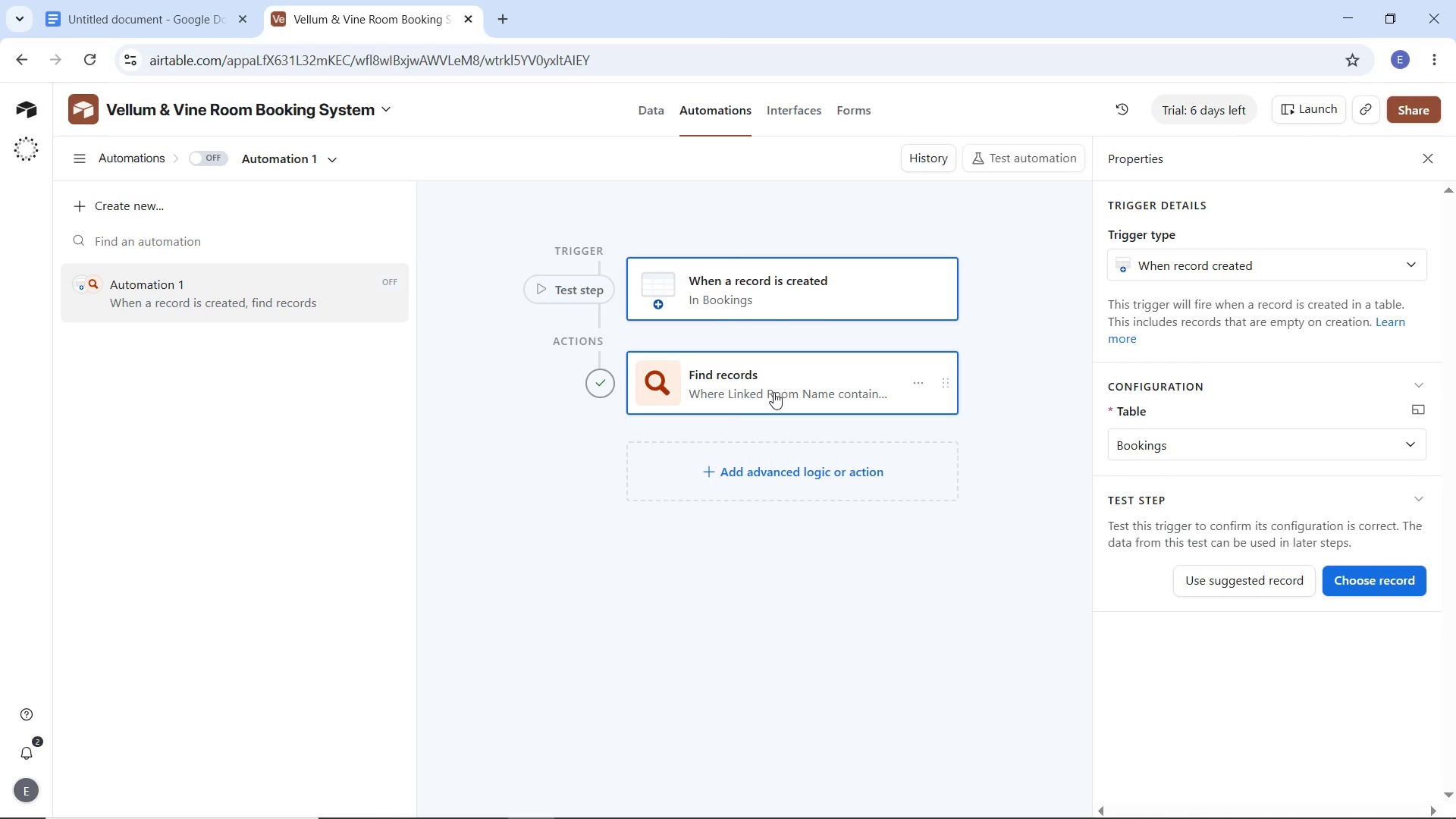 
left_click([918, 383])
 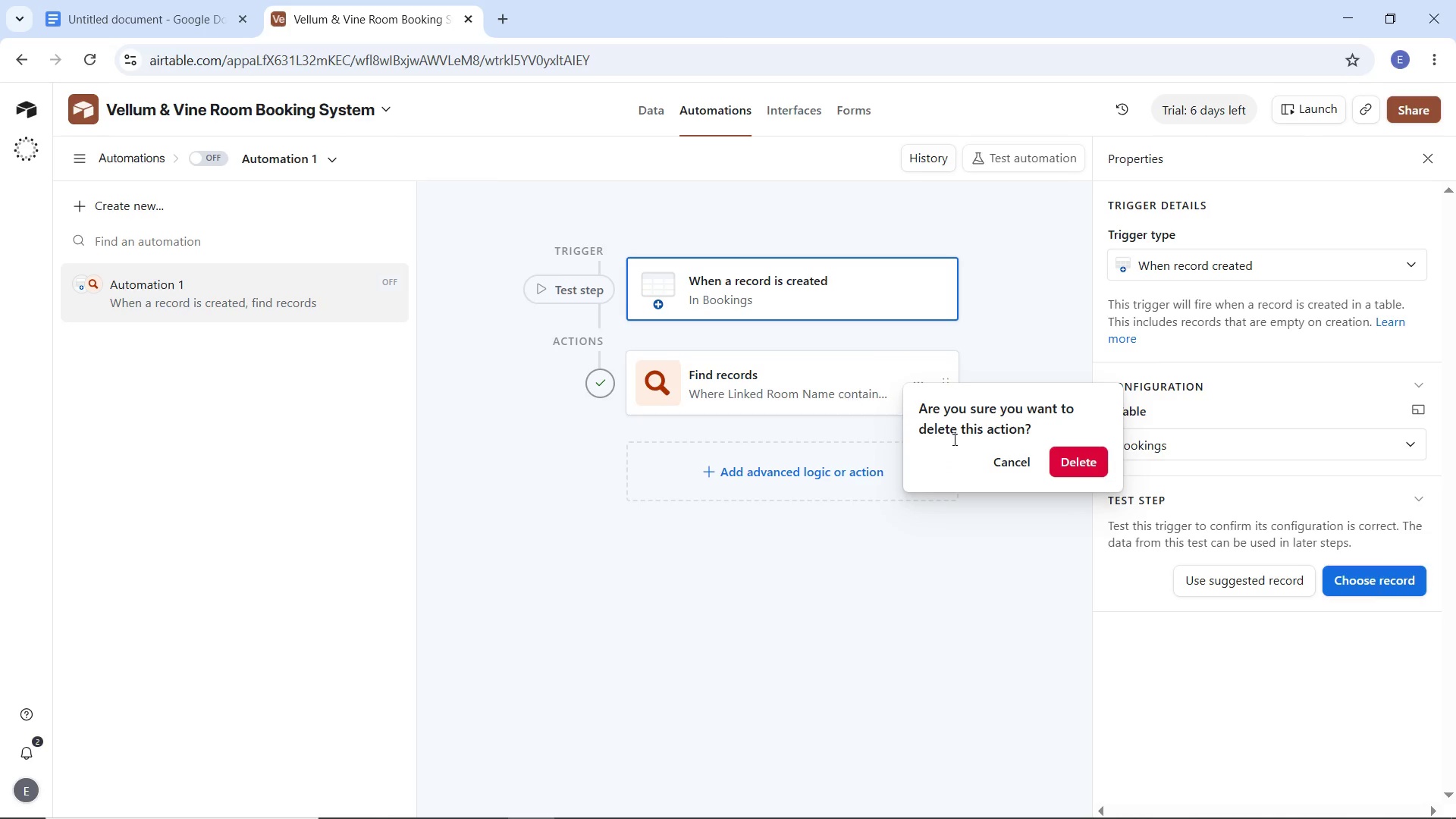 
left_click([1066, 454])
 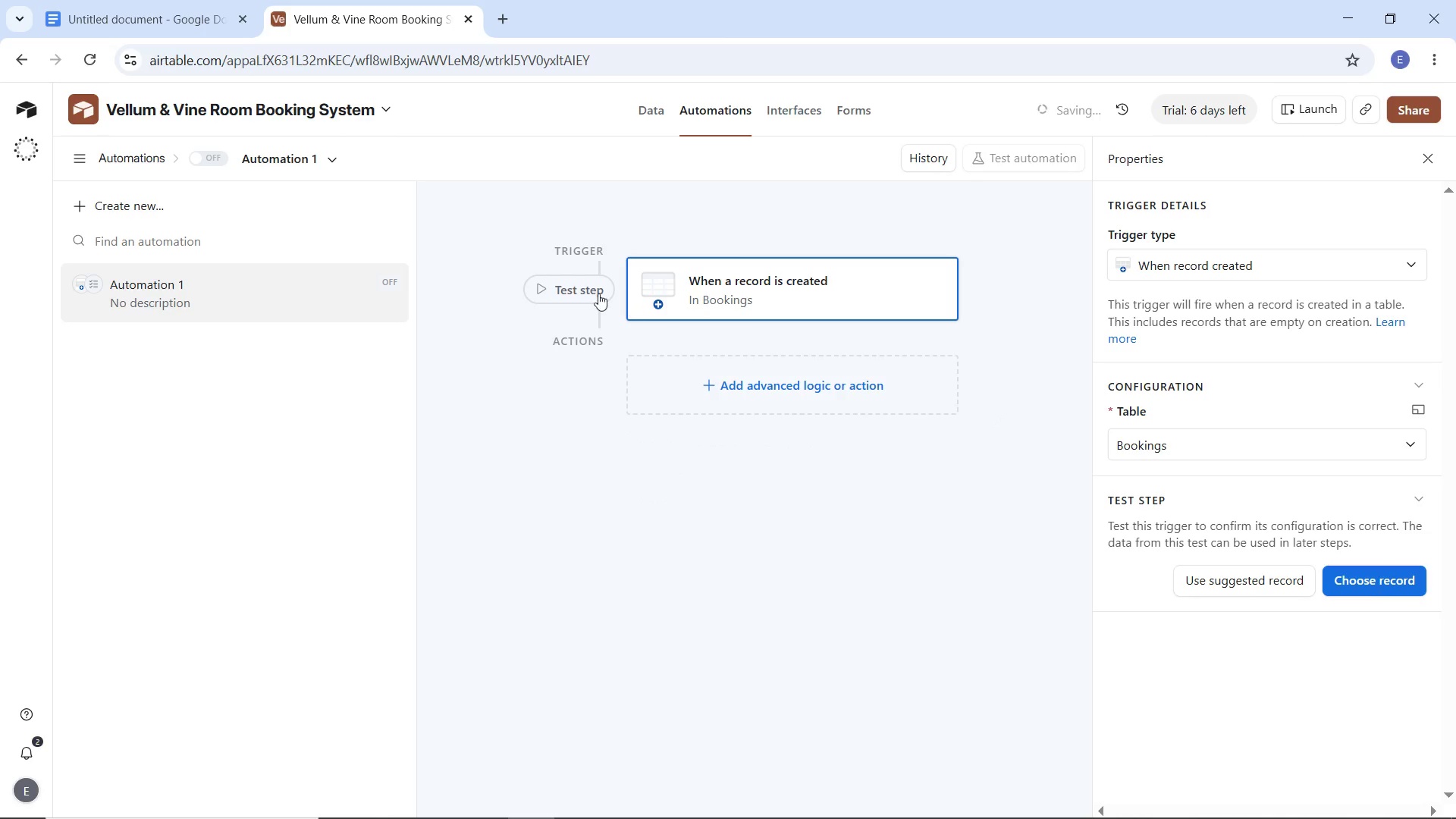 
left_click([590, 289])
 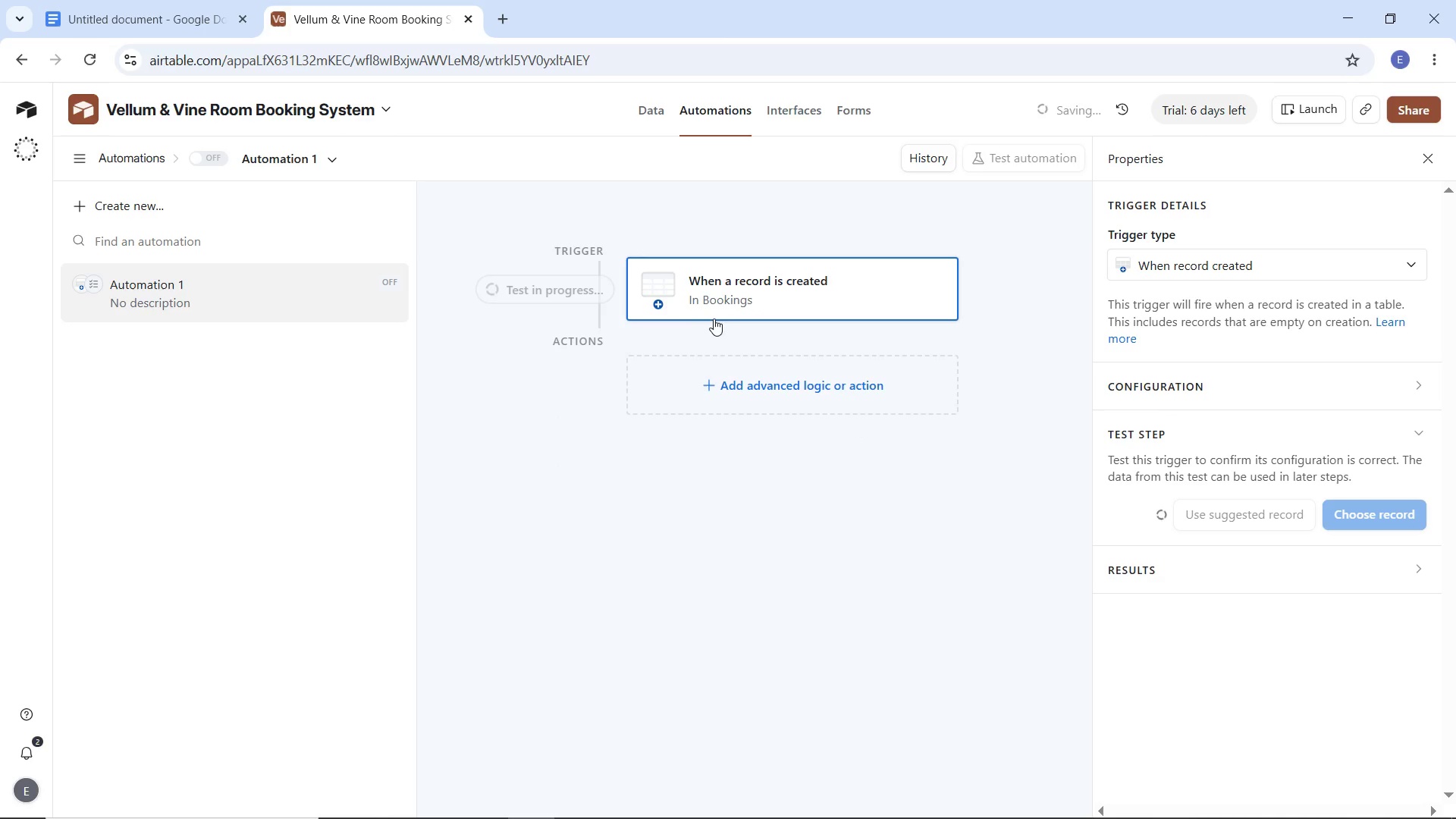 
wait(7.16)
 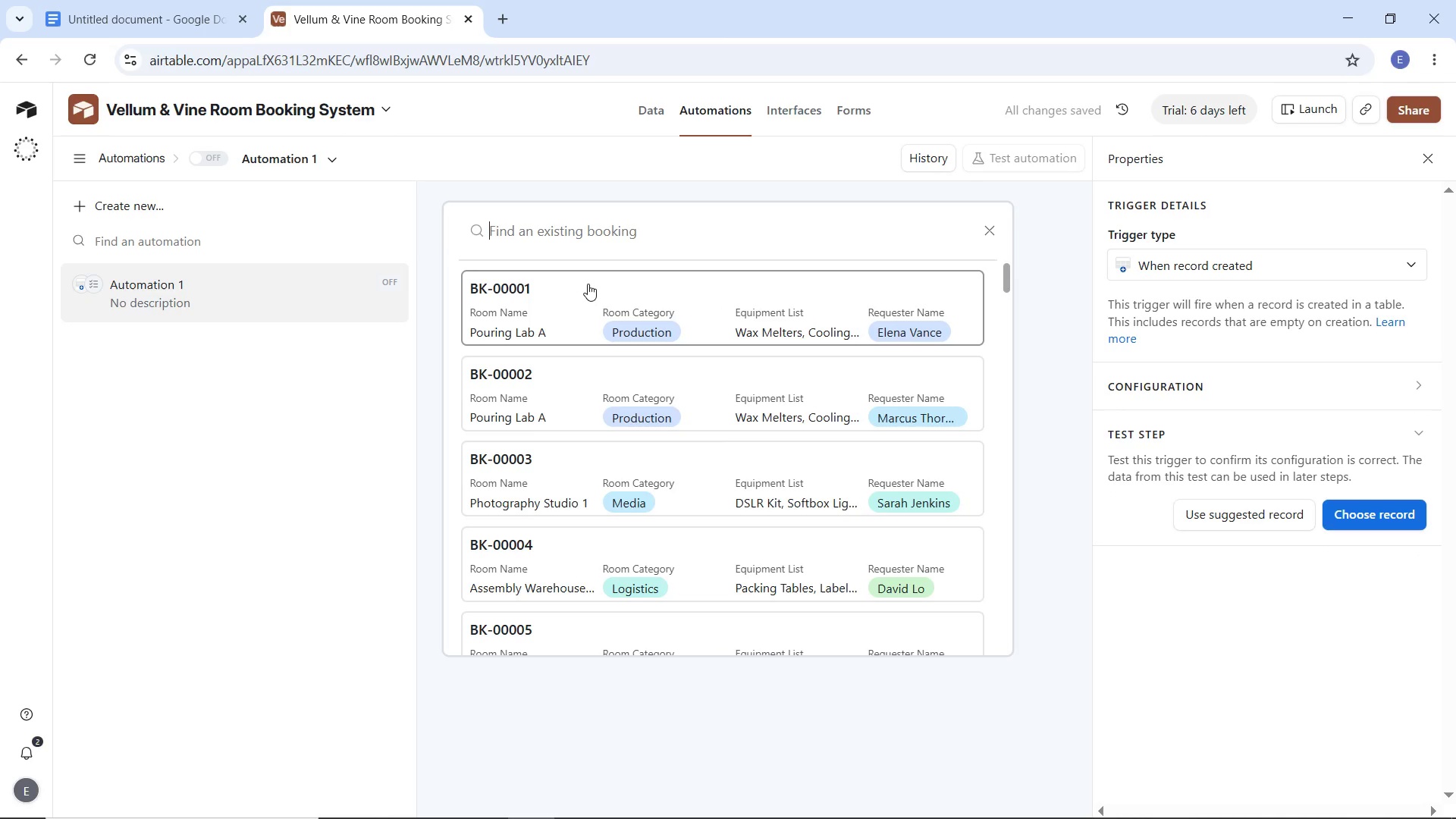 
scroll: coordinate [1221, 540], scroll_direction: down, amount: 4.0
 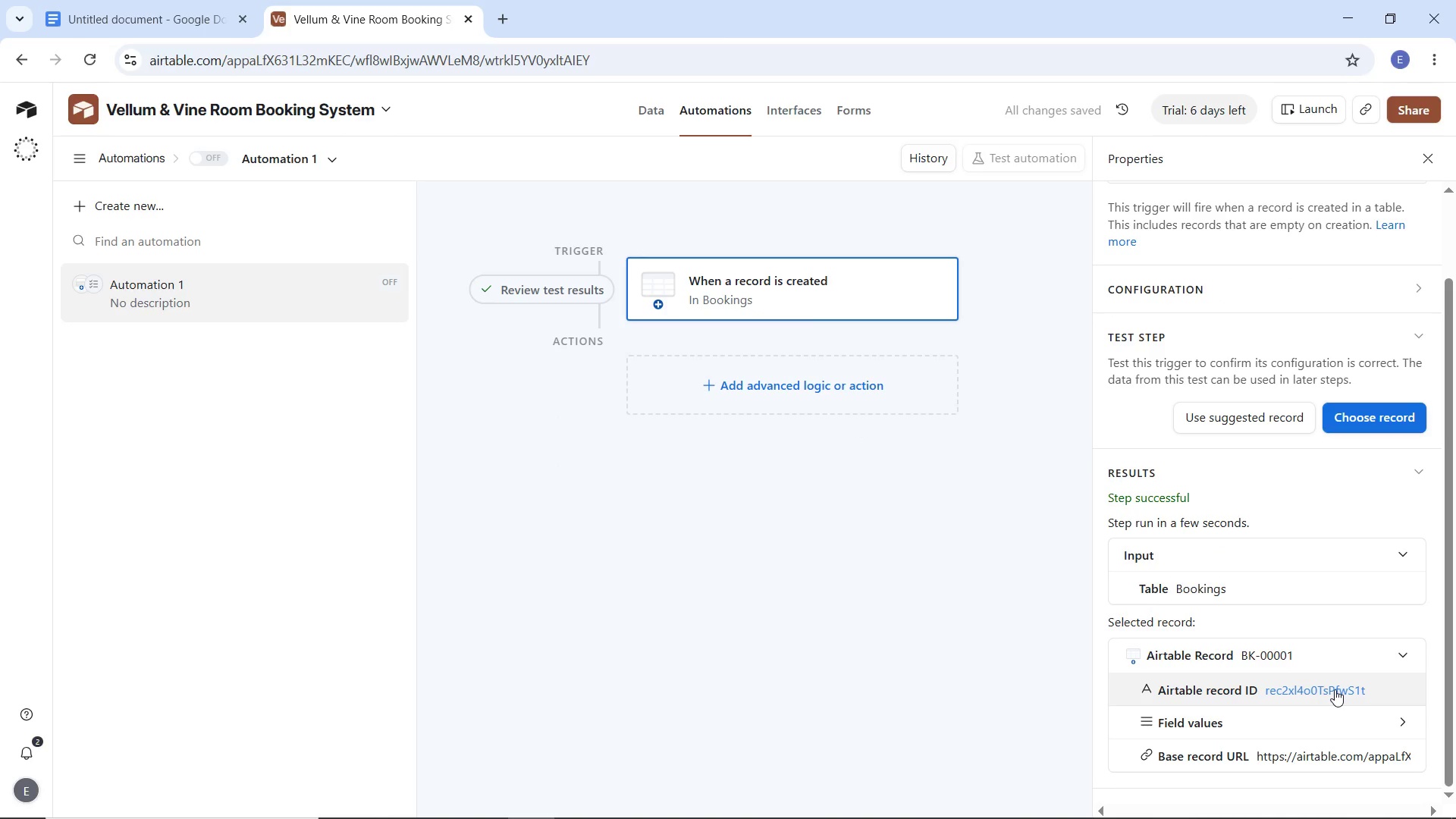 
right_click([1335, 689])
 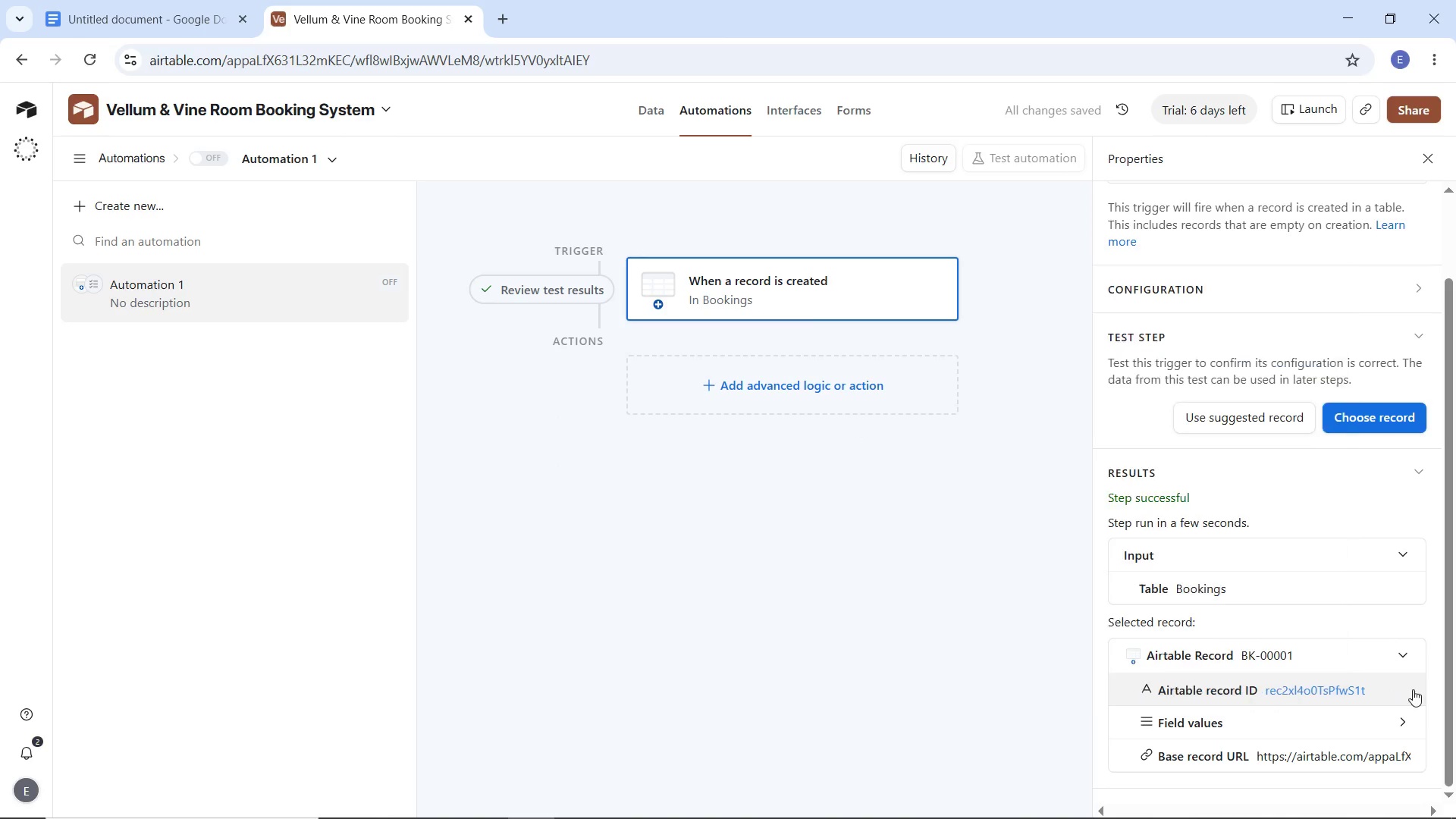 
left_click([1413, 689])
 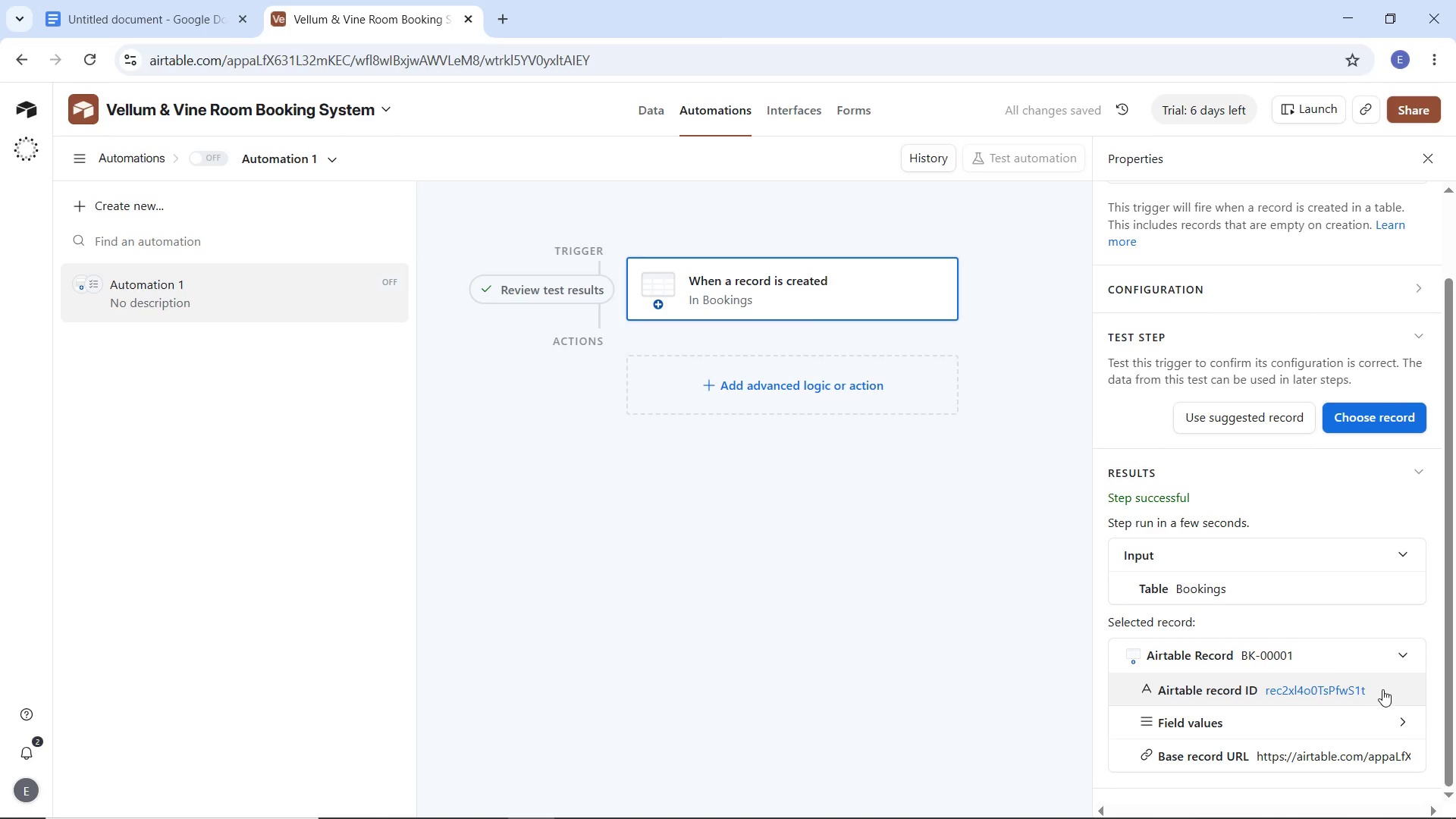 
left_click_drag(start_coordinate=[1382, 689], to_coordinate=[1267, 693])
 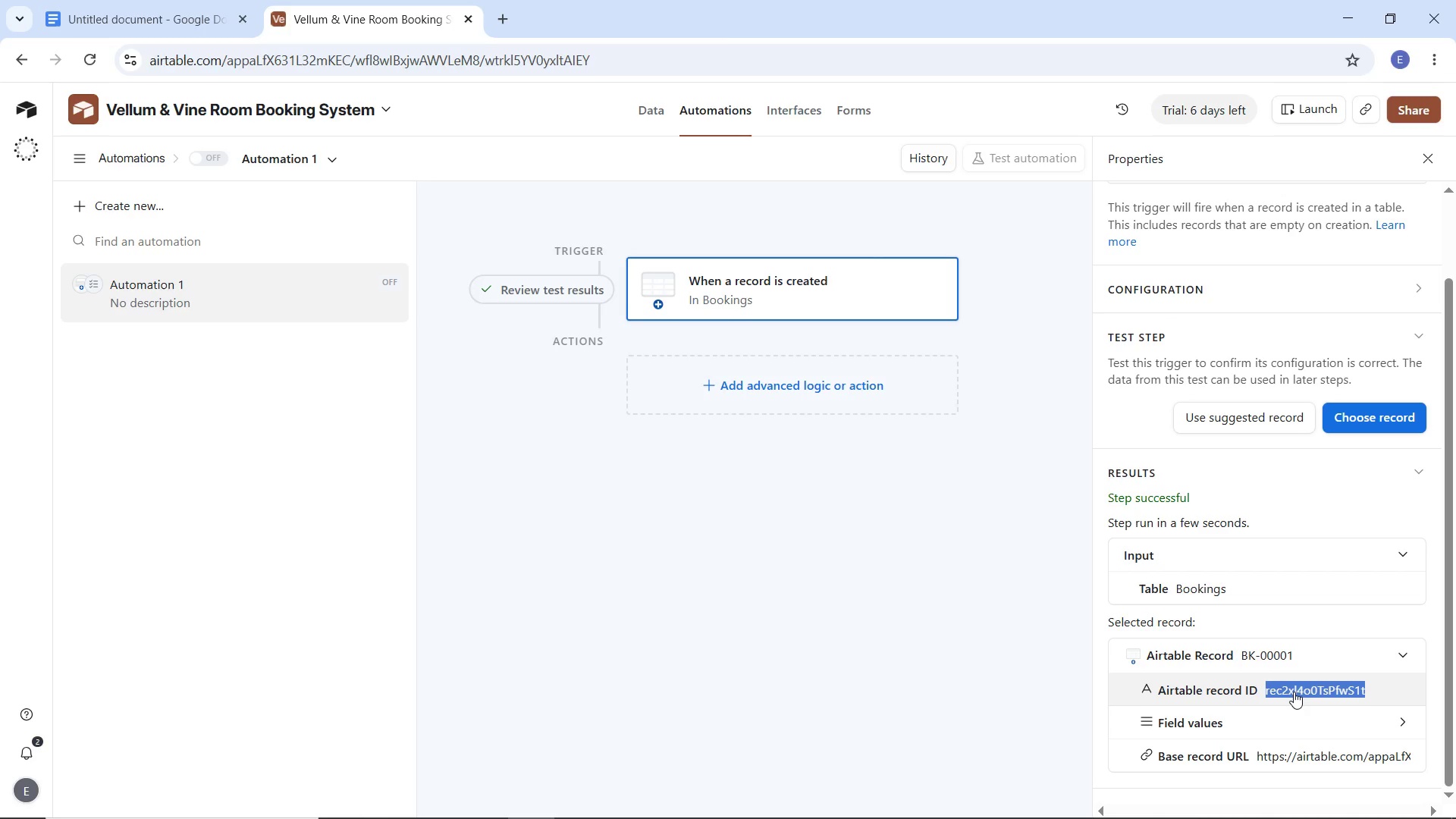 
right_click([1294, 692])
 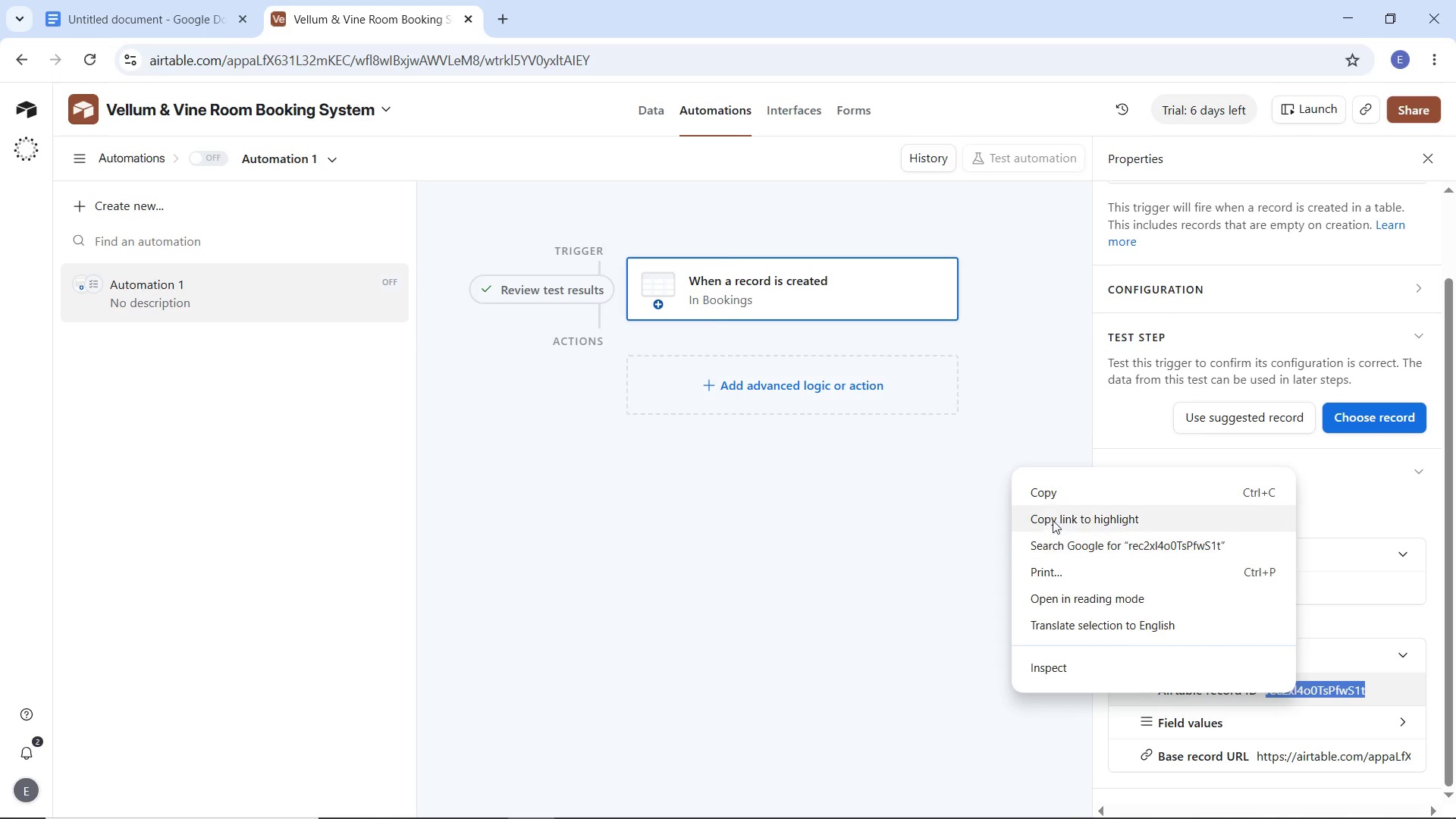 
left_click([1056, 498])
 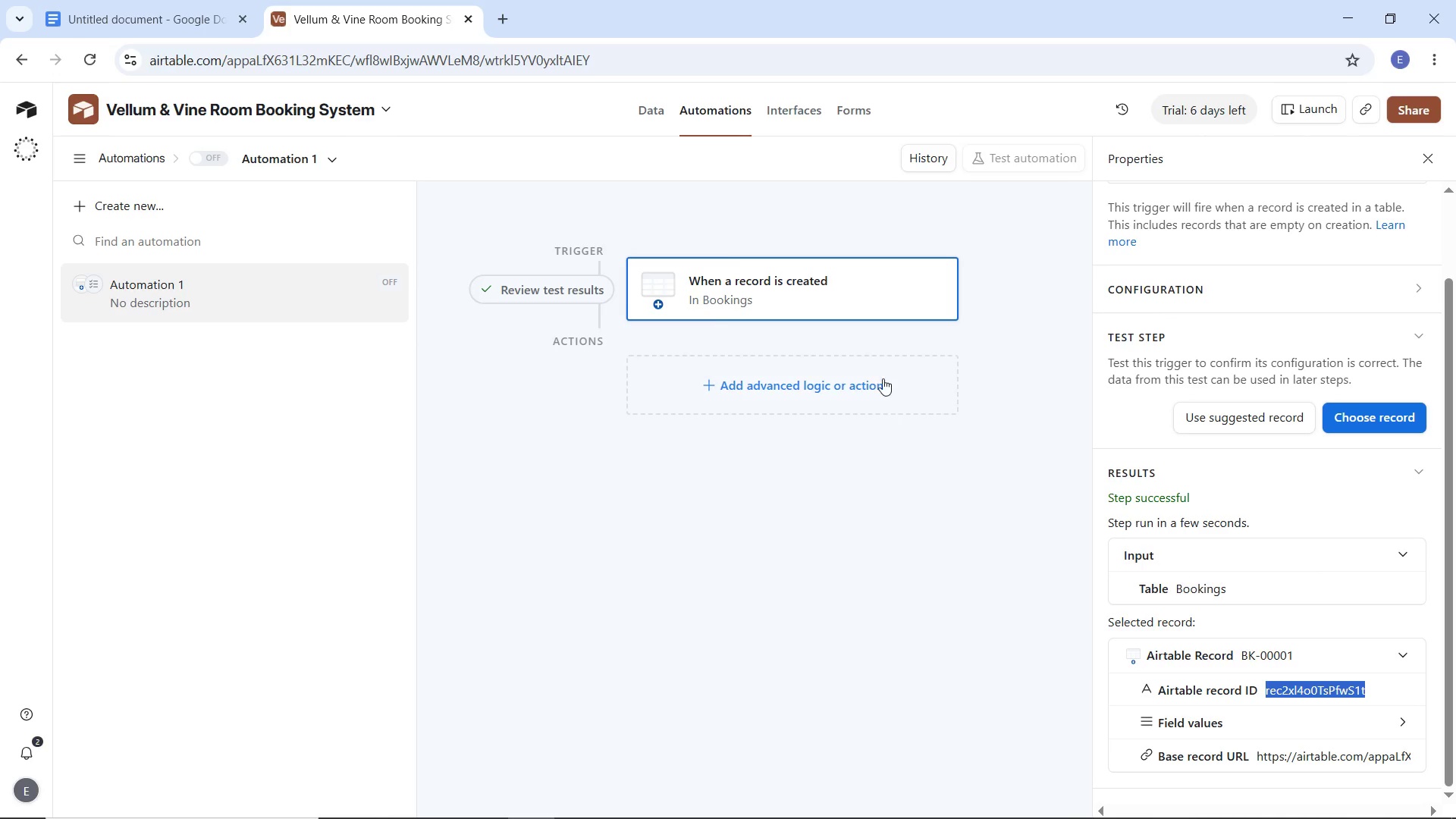 
left_click([882, 377])
 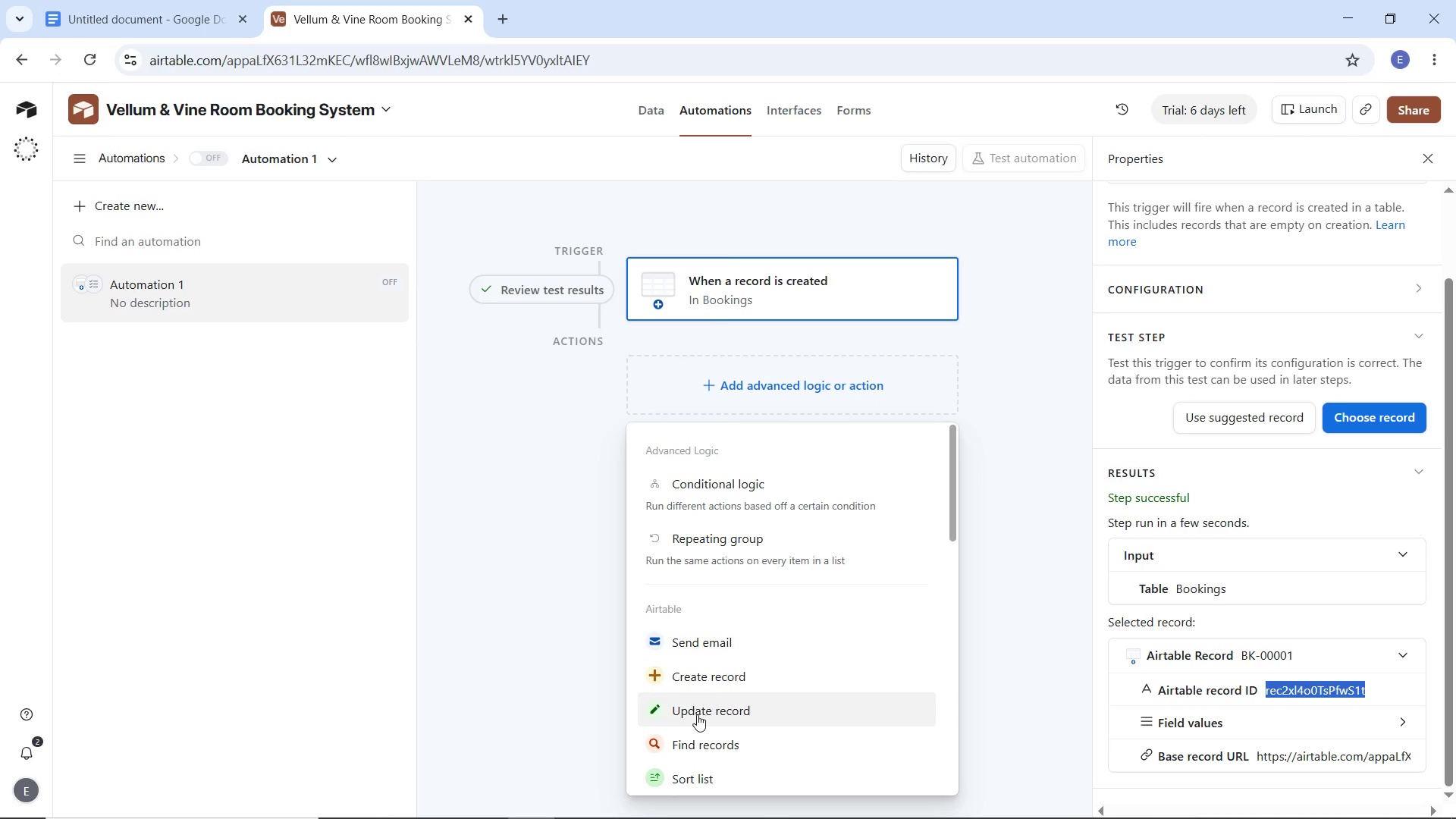 
left_click([692, 741])
 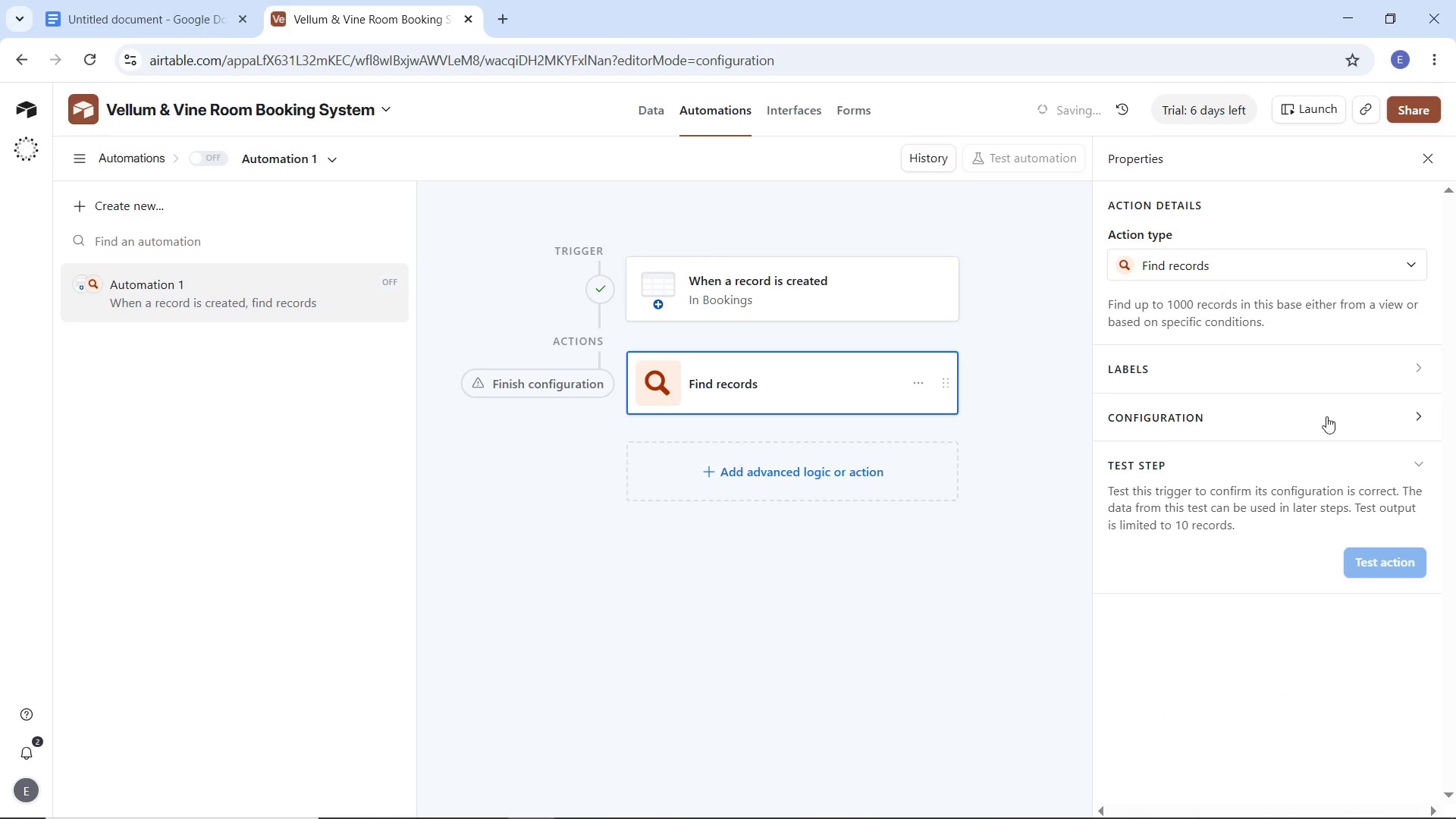 
left_click([1350, 413])
 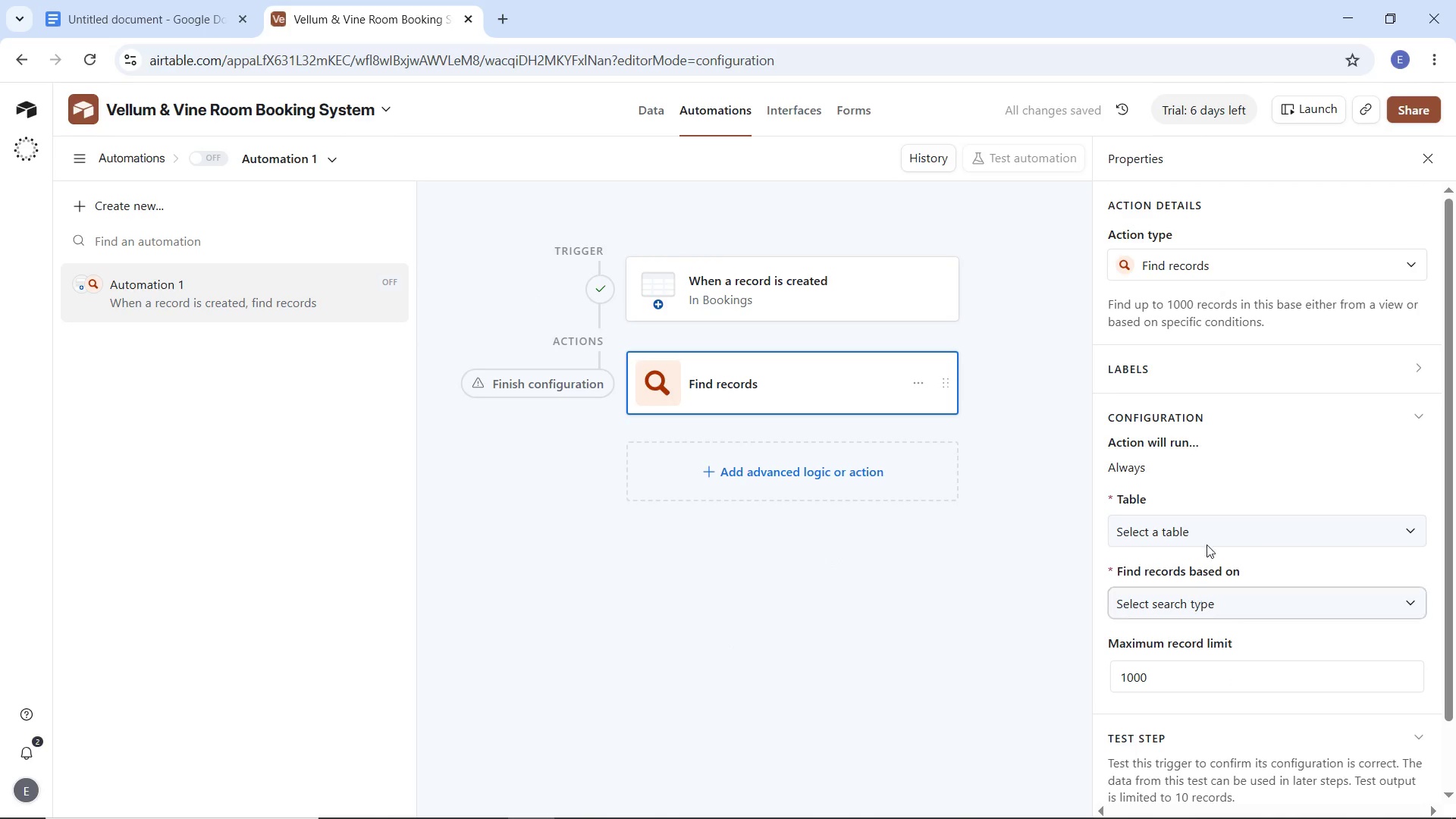 
left_click([1186, 519])
 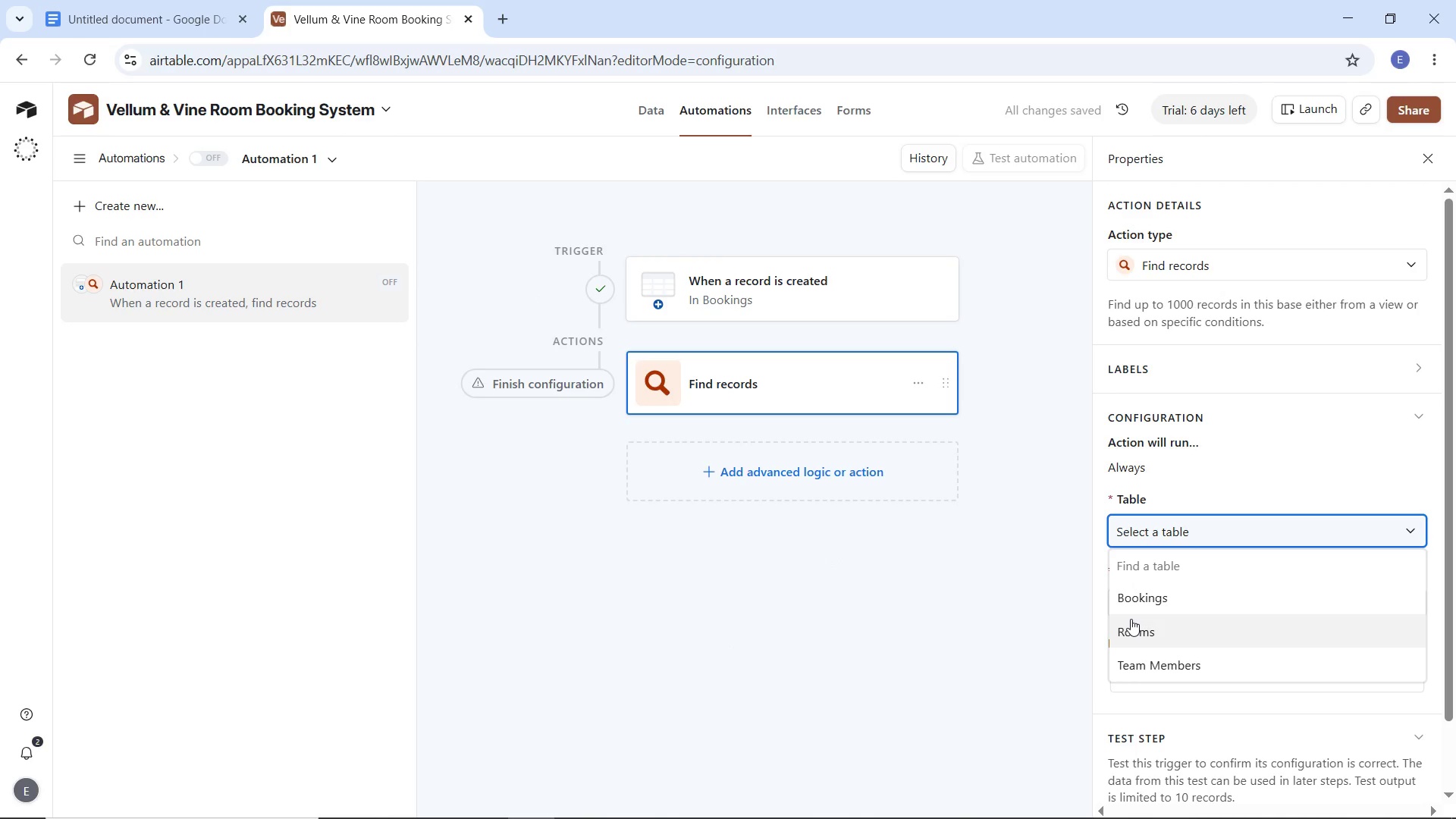 
left_click([1159, 604])
 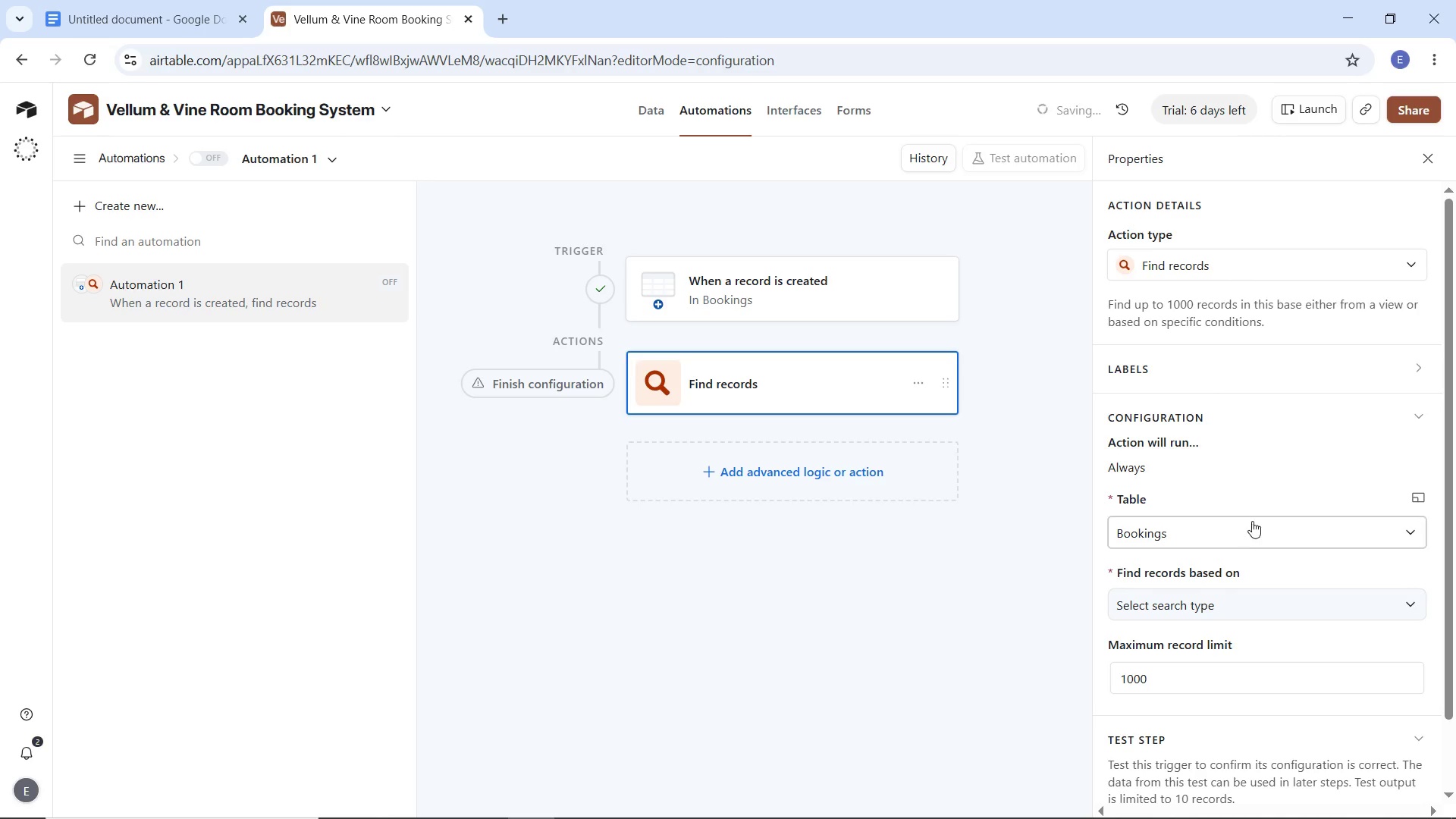 
scroll: coordinate [1253, 519], scroll_direction: down, amount: 2.0
 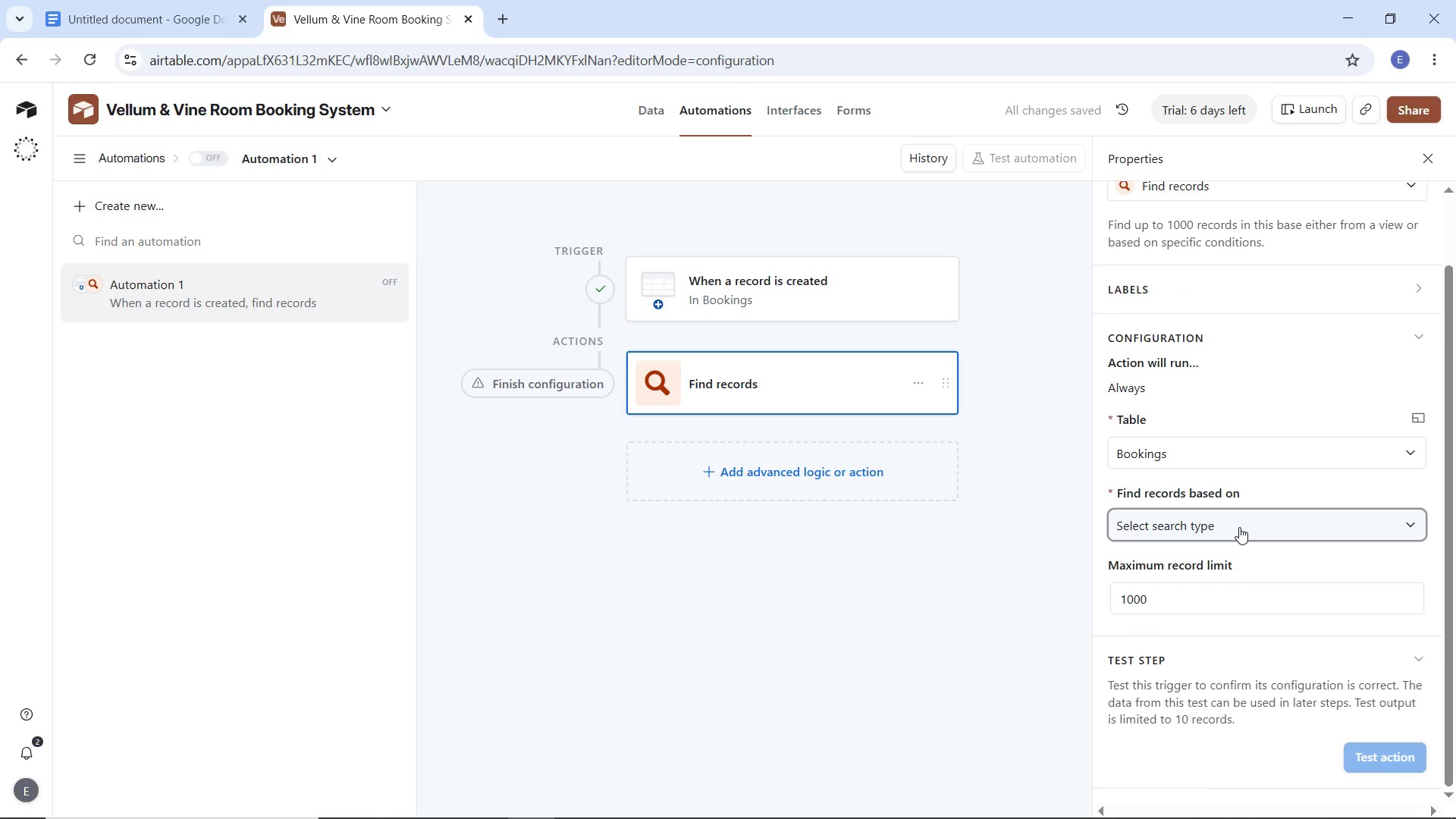 
left_click([1239, 527])
 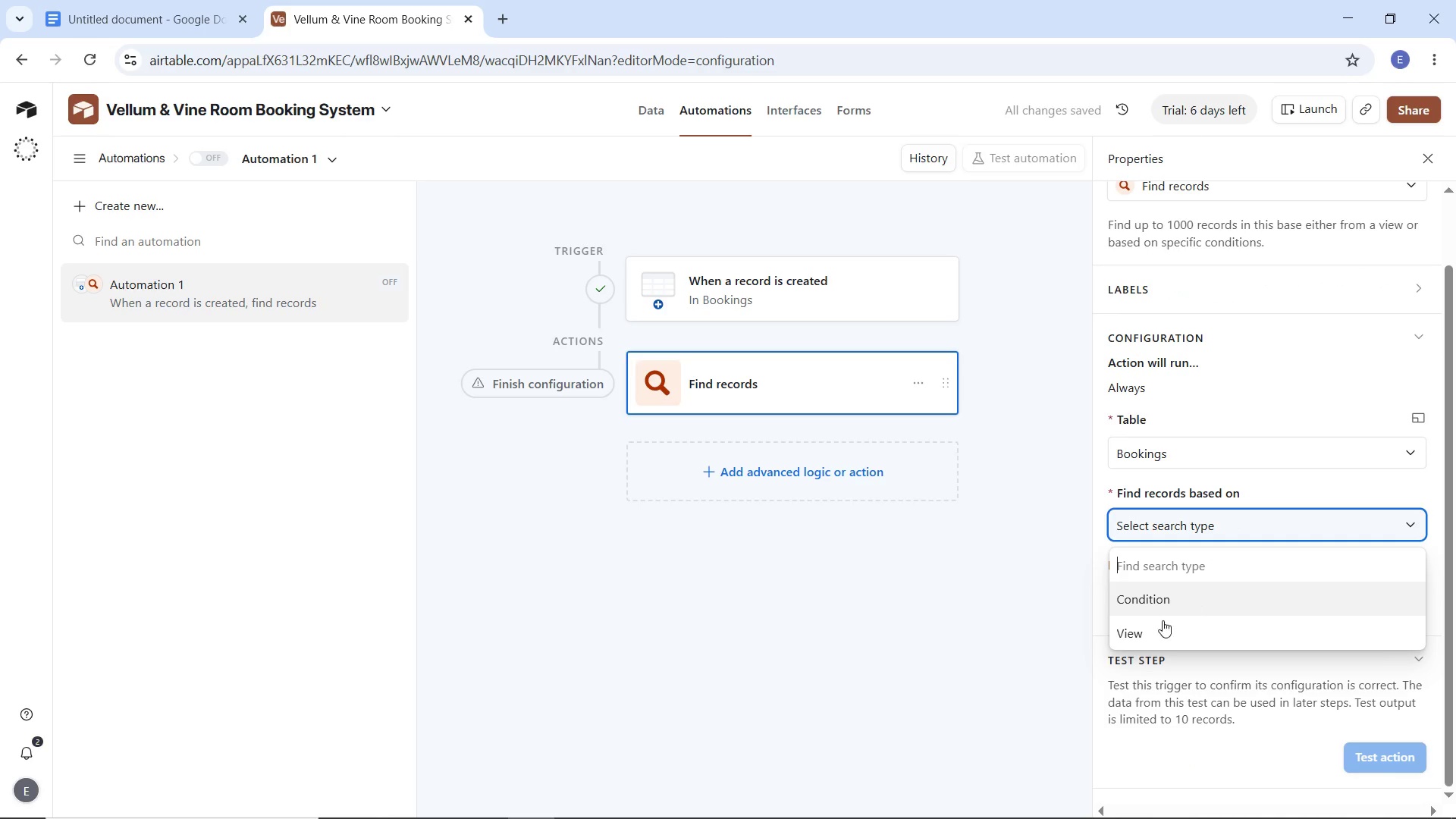 
left_click([1150, 611])
 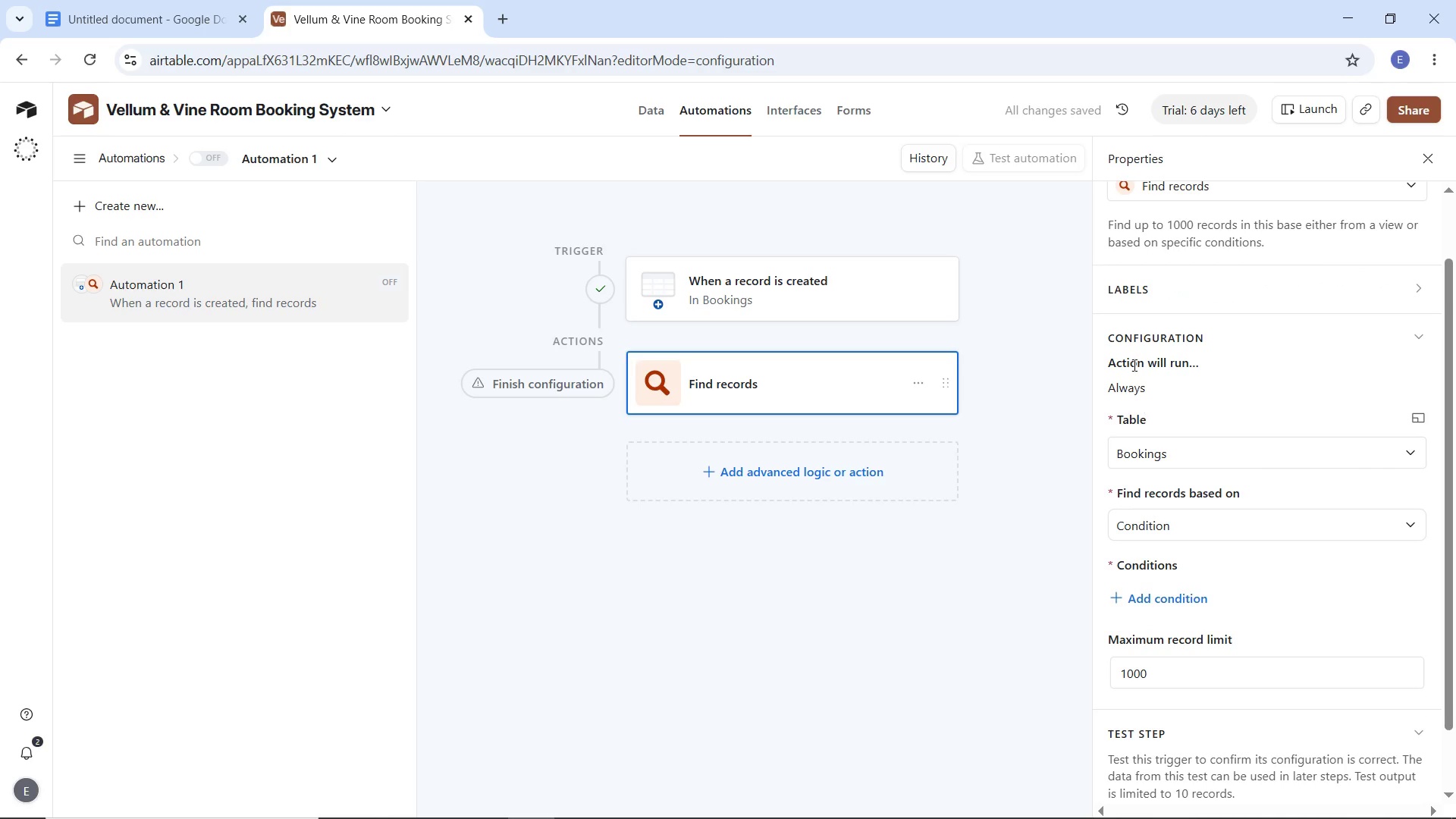 
wait(6.72)
 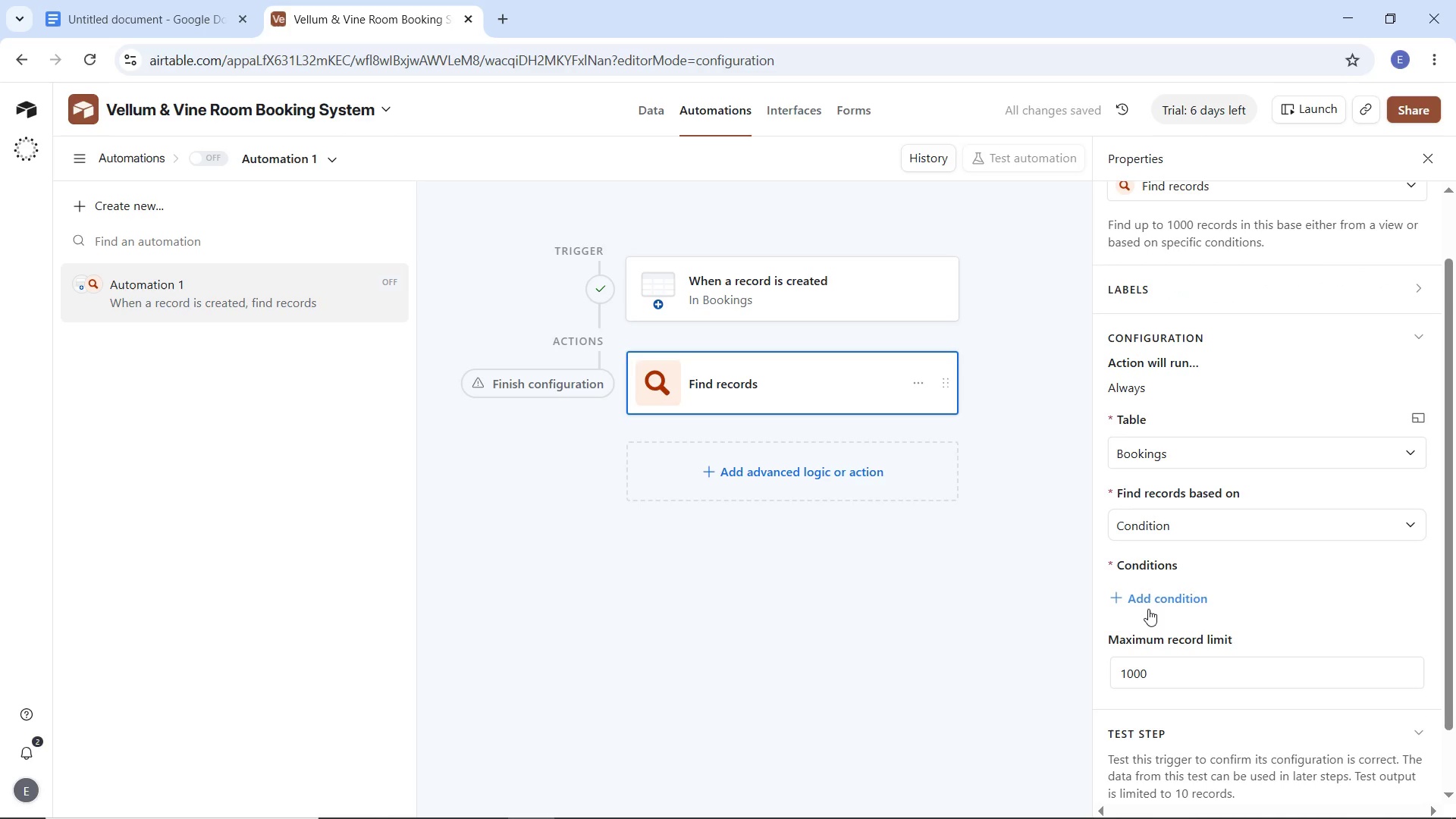 
left_click([1237, 293])
 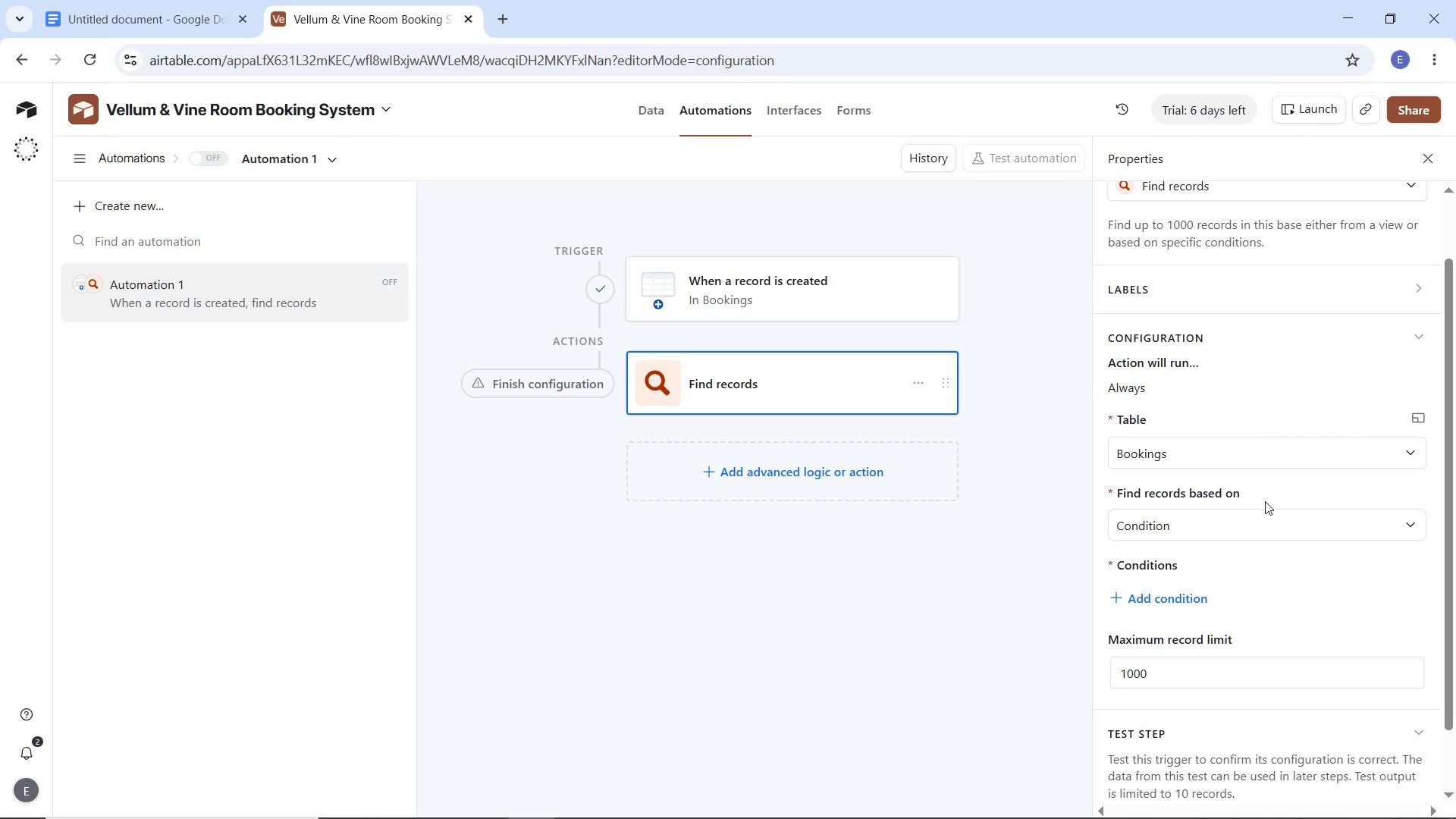 
scroll: coordinate [1273, 516], scroll_direction: down, amount: 3.0
 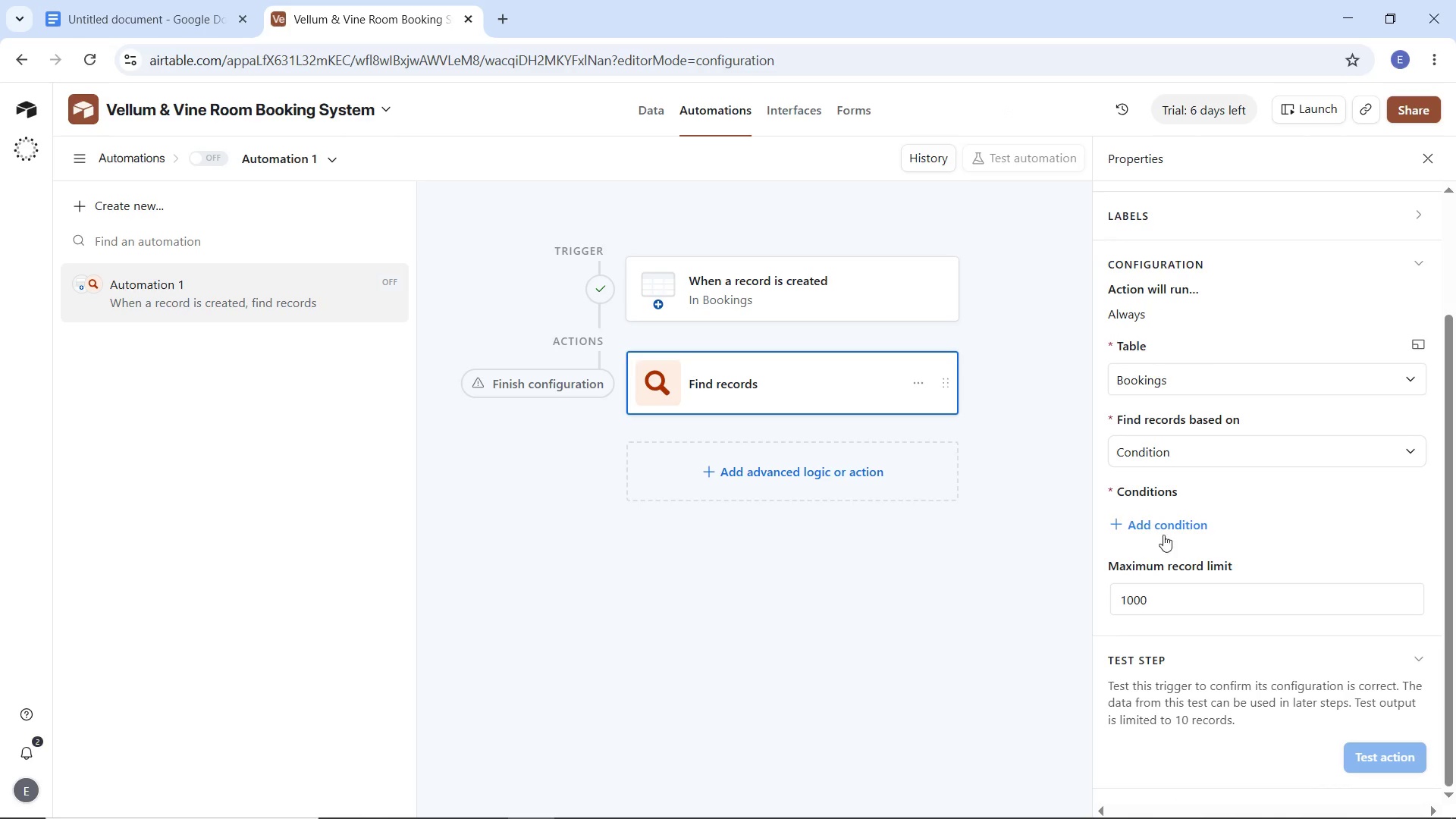 
left_click([1165, 519])
 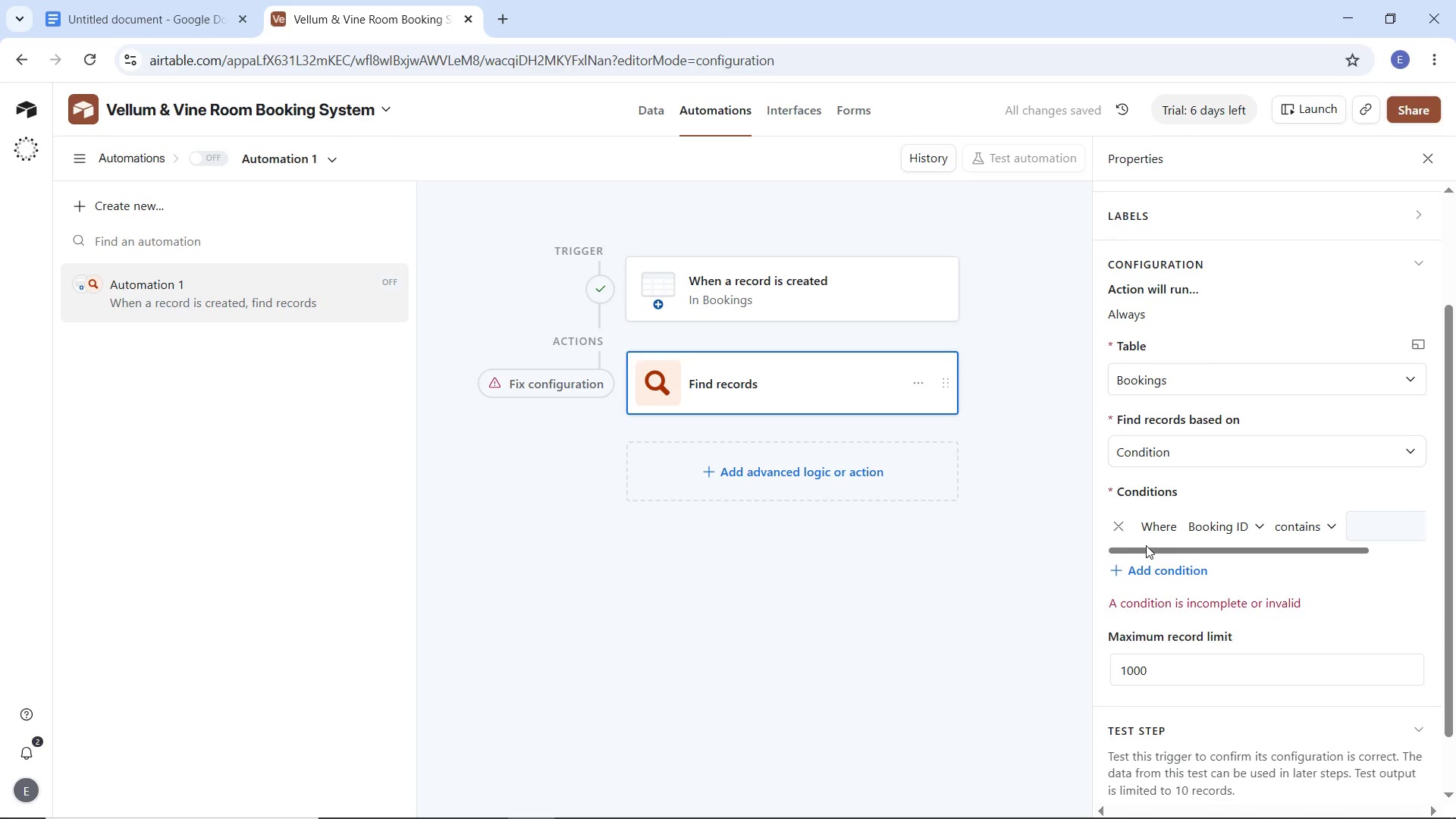 
wait(8.49)
 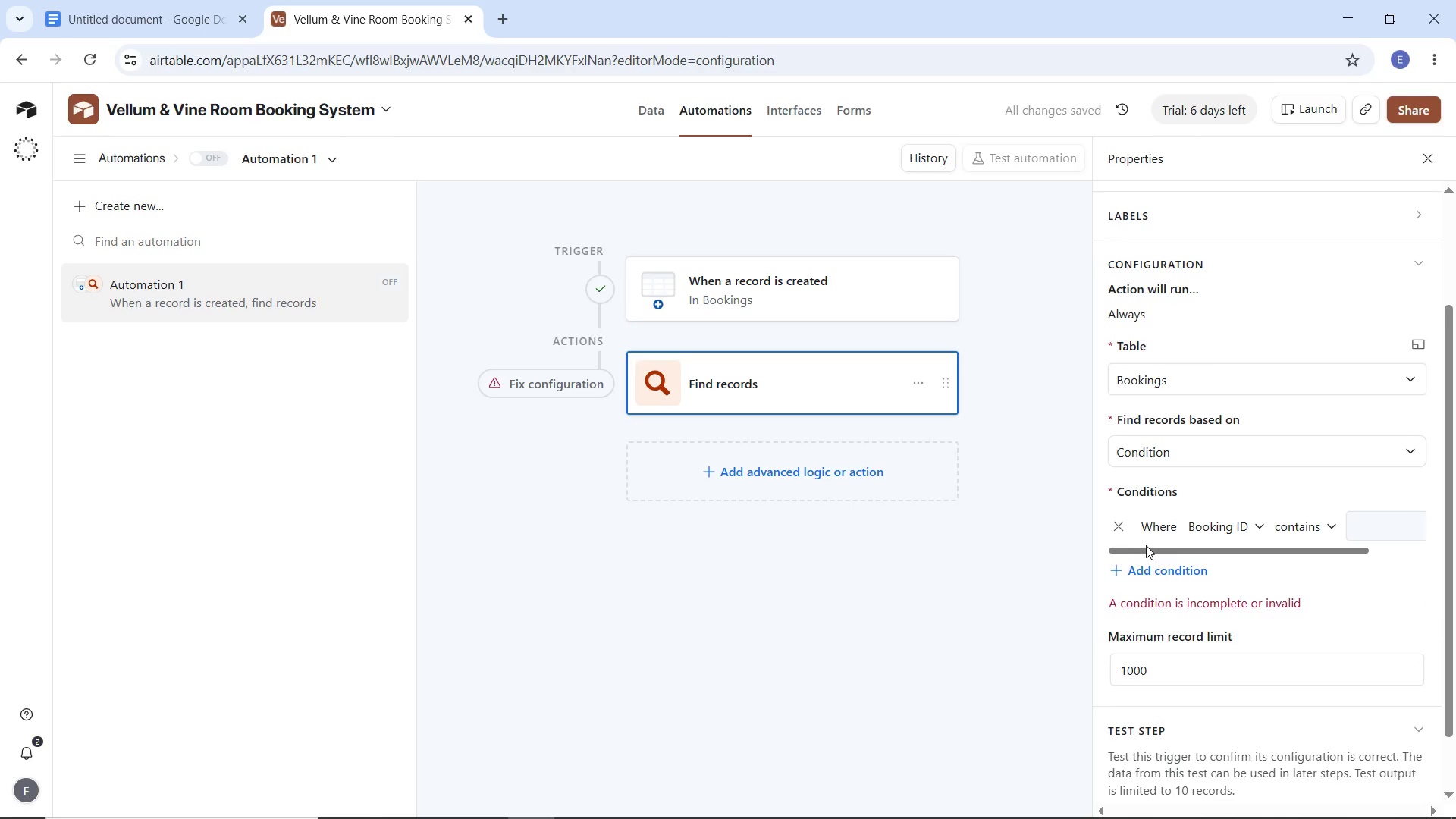 
left_click([1222, 529])
 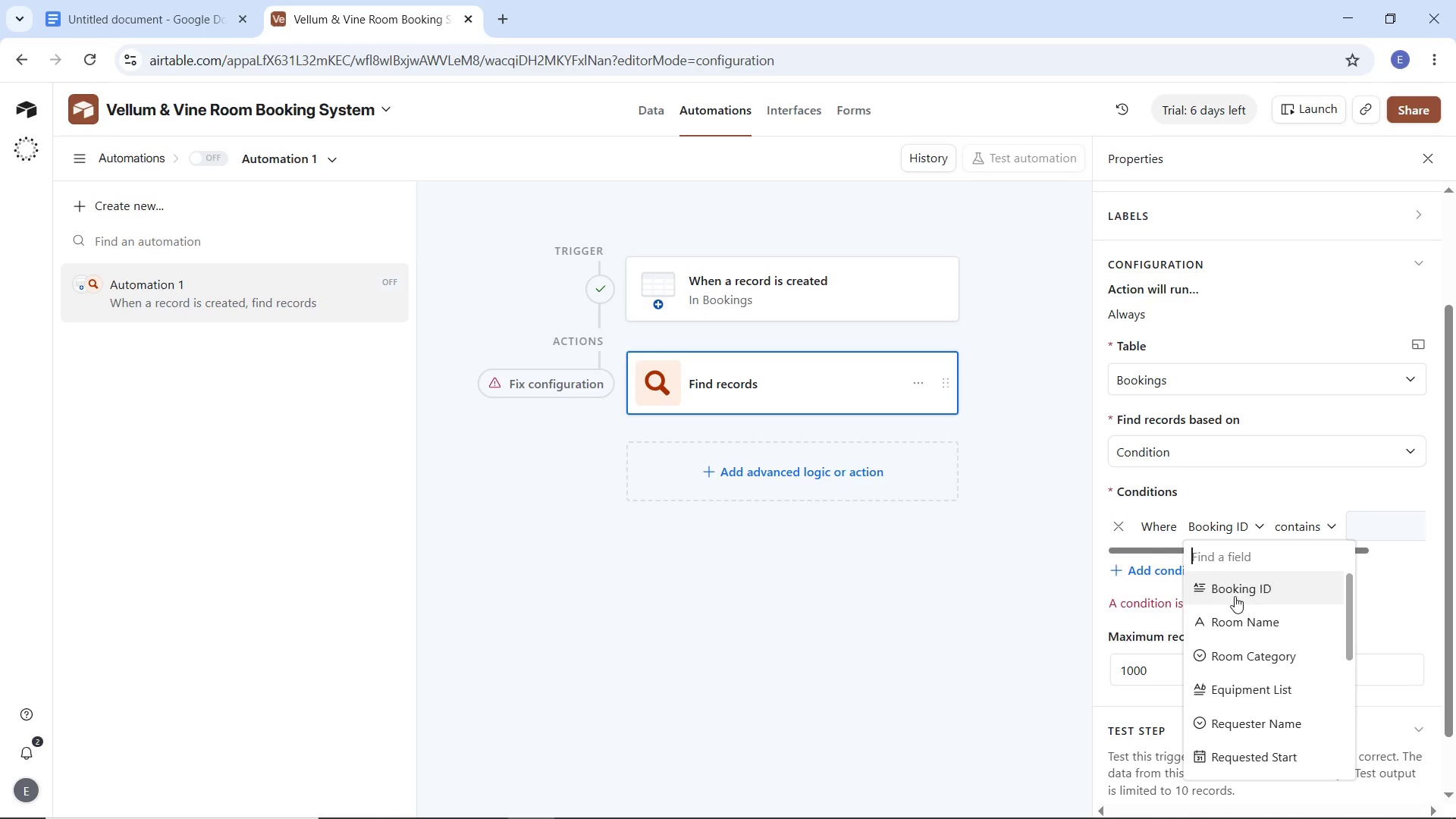 
scroll: coordinate [1260, 689], scroll_direction: down, amount: 10.0
 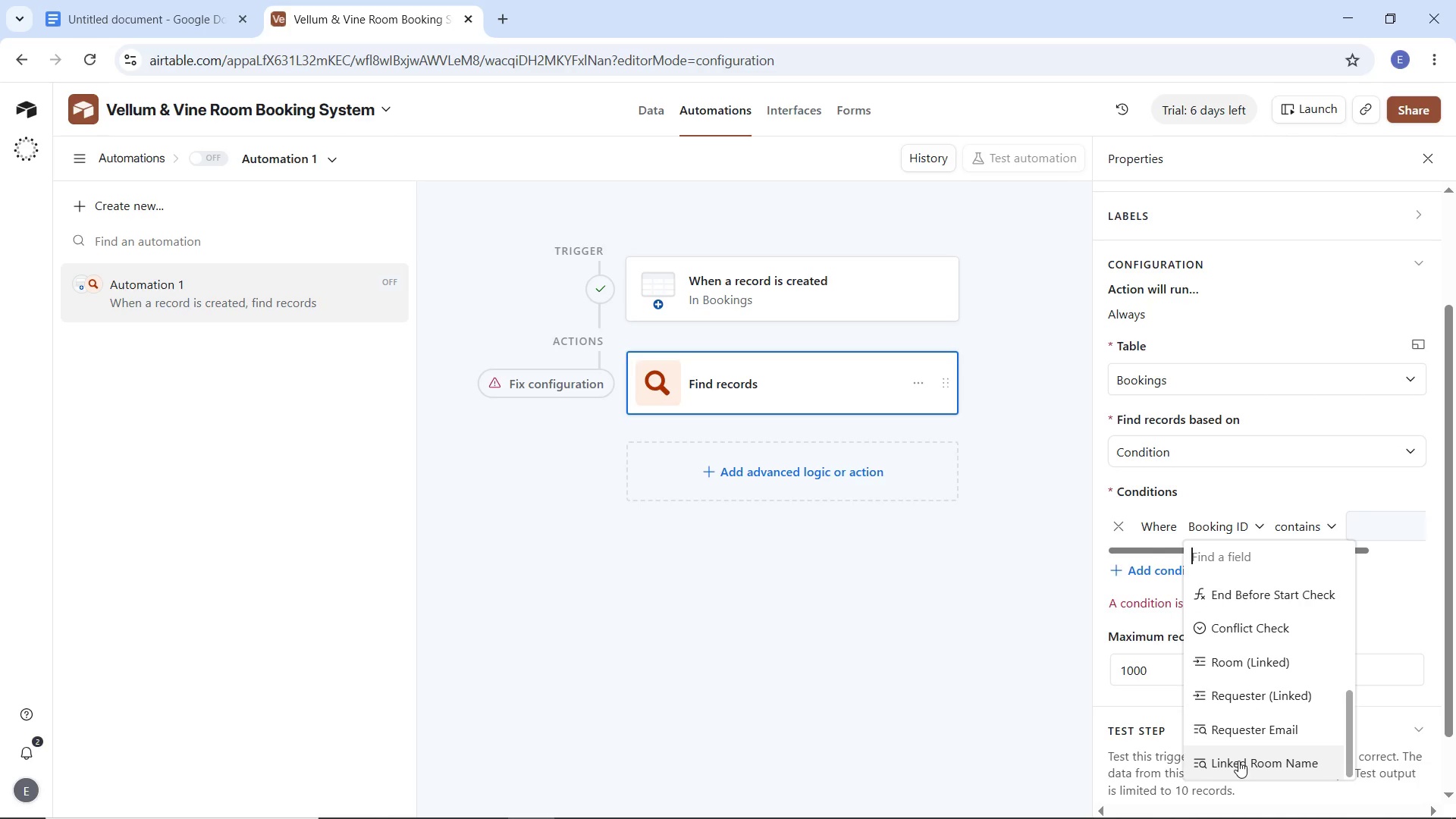 
left_click([1238, 761])
 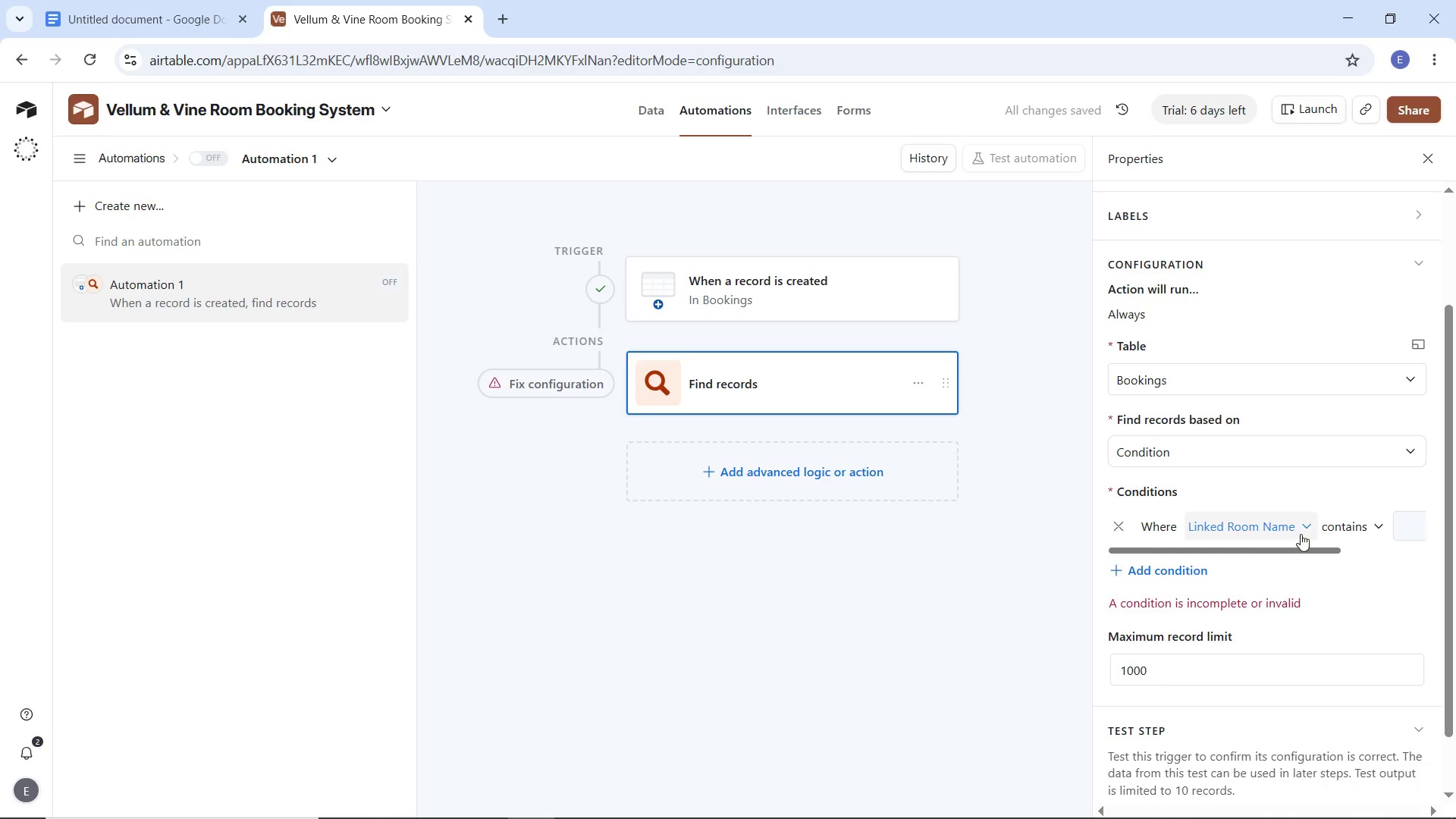 
left_click([1345, 522])
 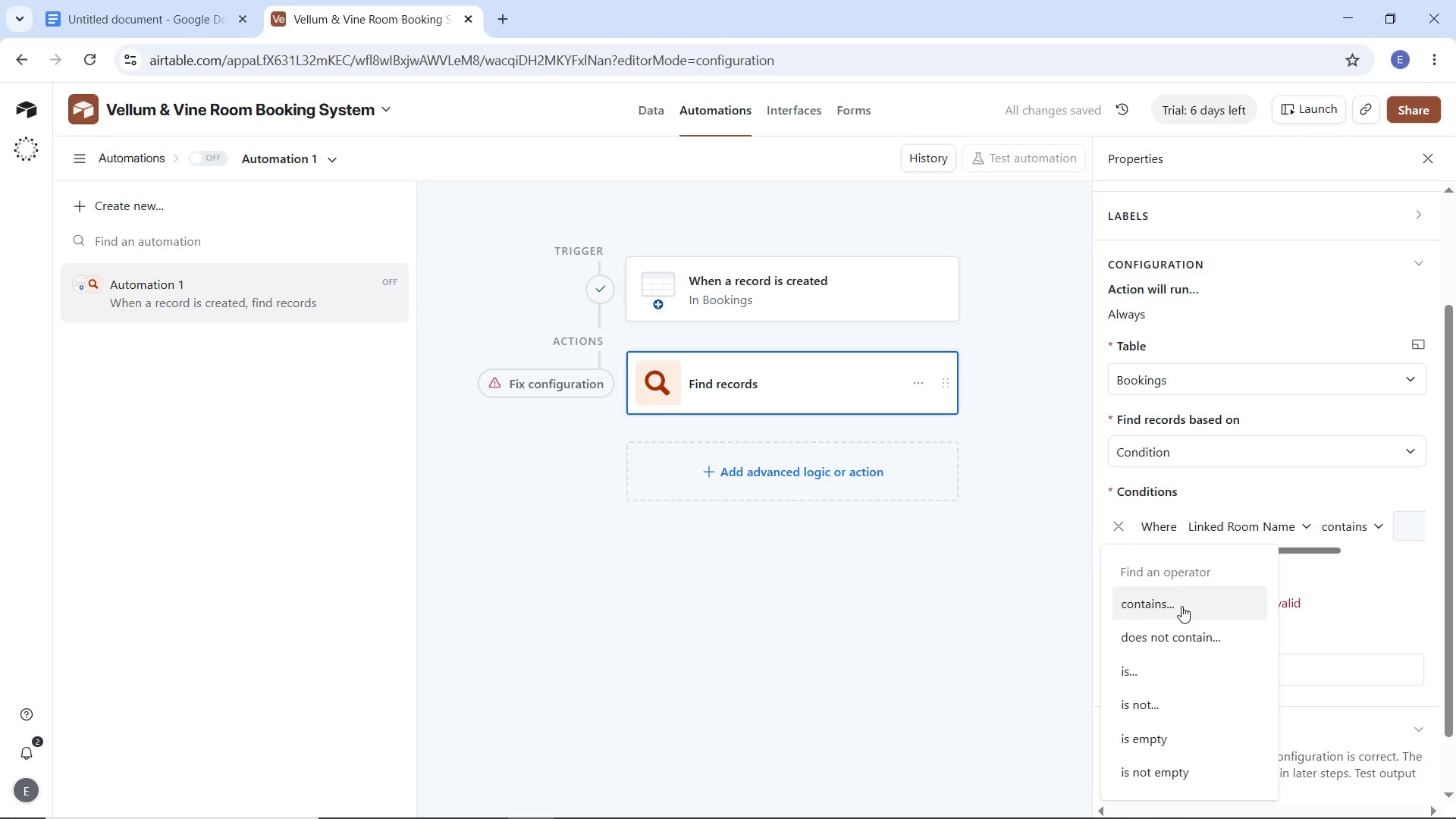 
left_click([1181, 606])
 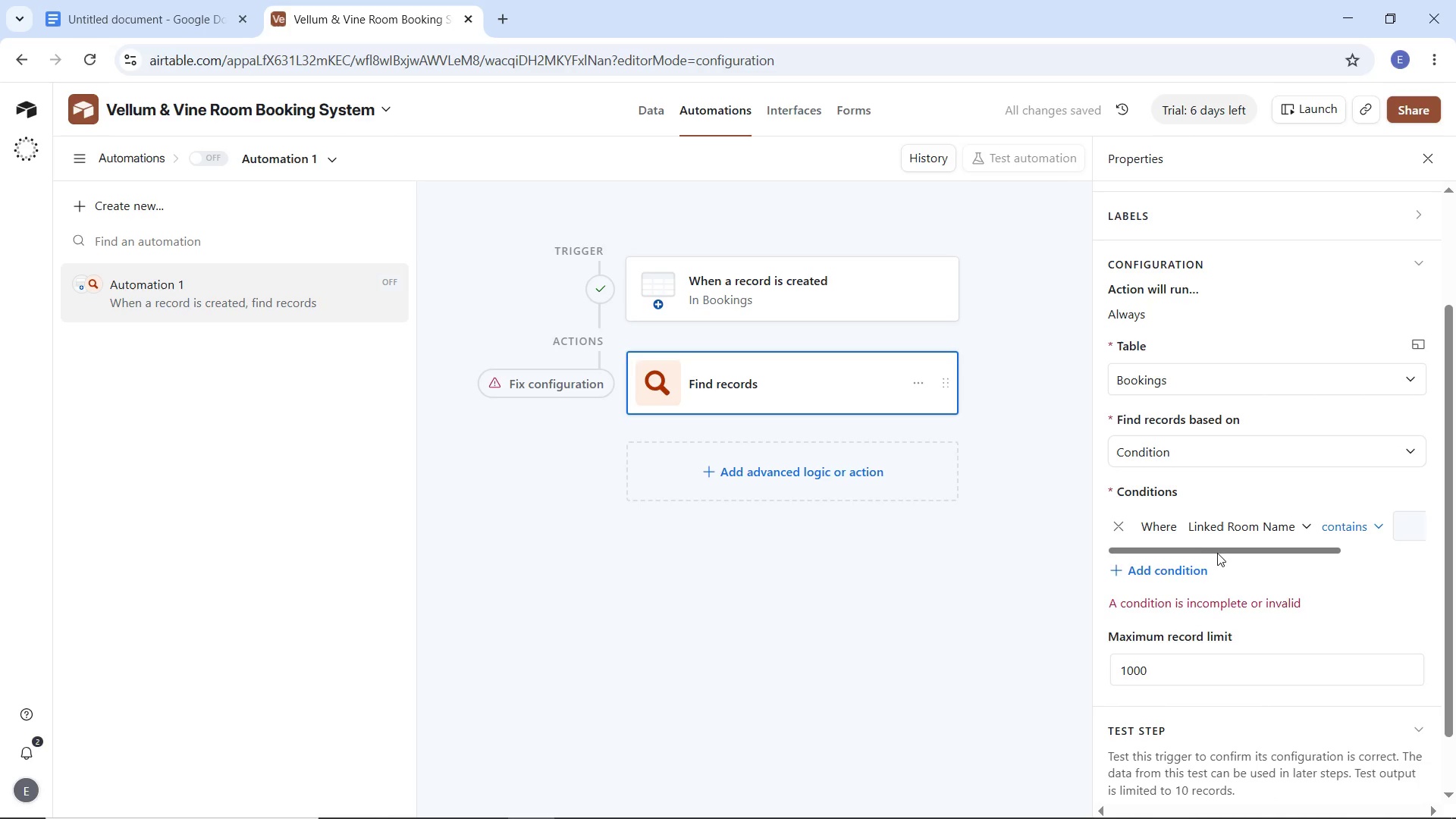 
left_click_drag(start_coordinate=[1220, 548], to_coordinate=[1382, 547])
 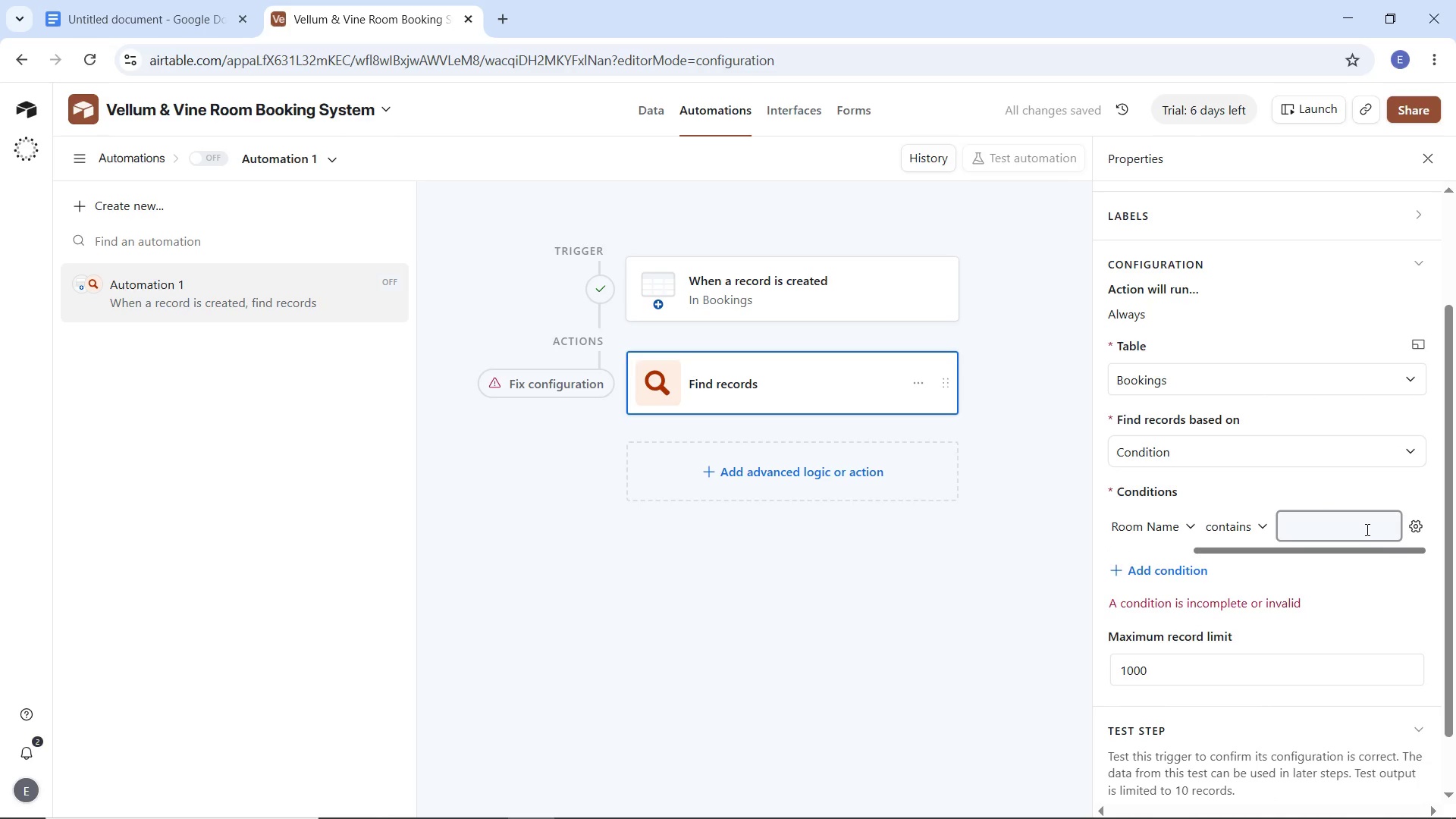 
left_click([1366, 529])
 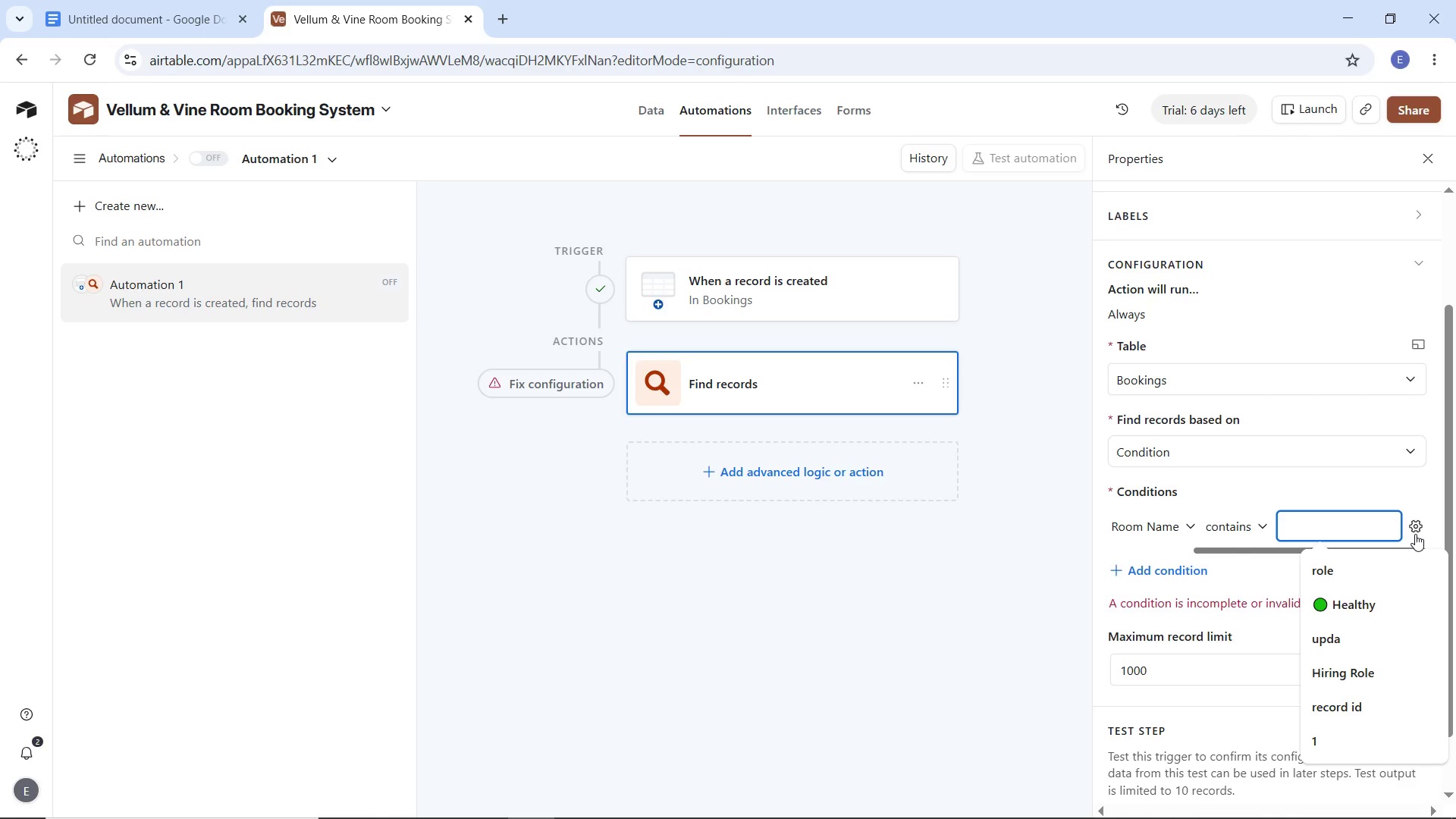 
wait(6.47)
 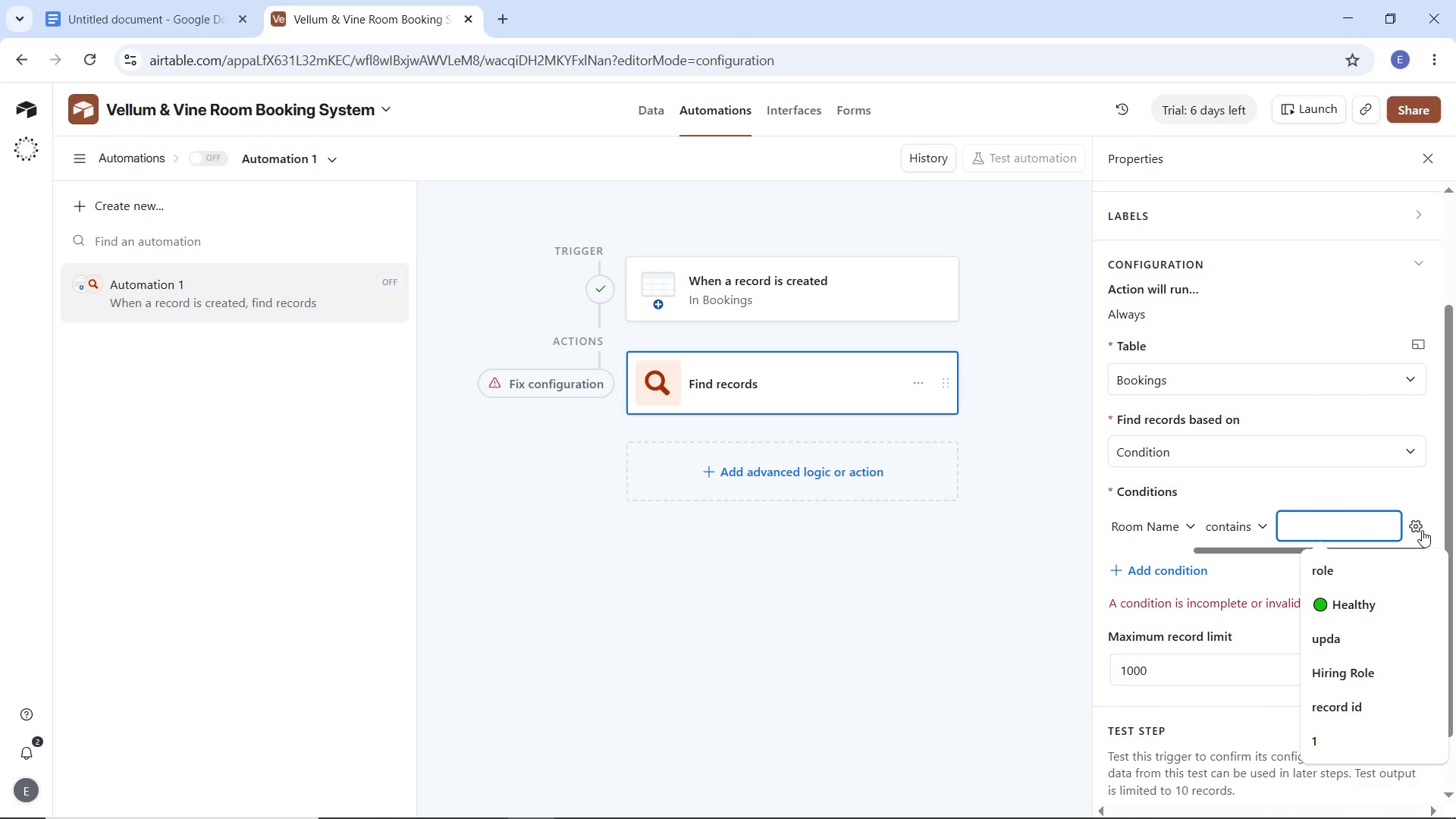 
left_click([1414, 533])
 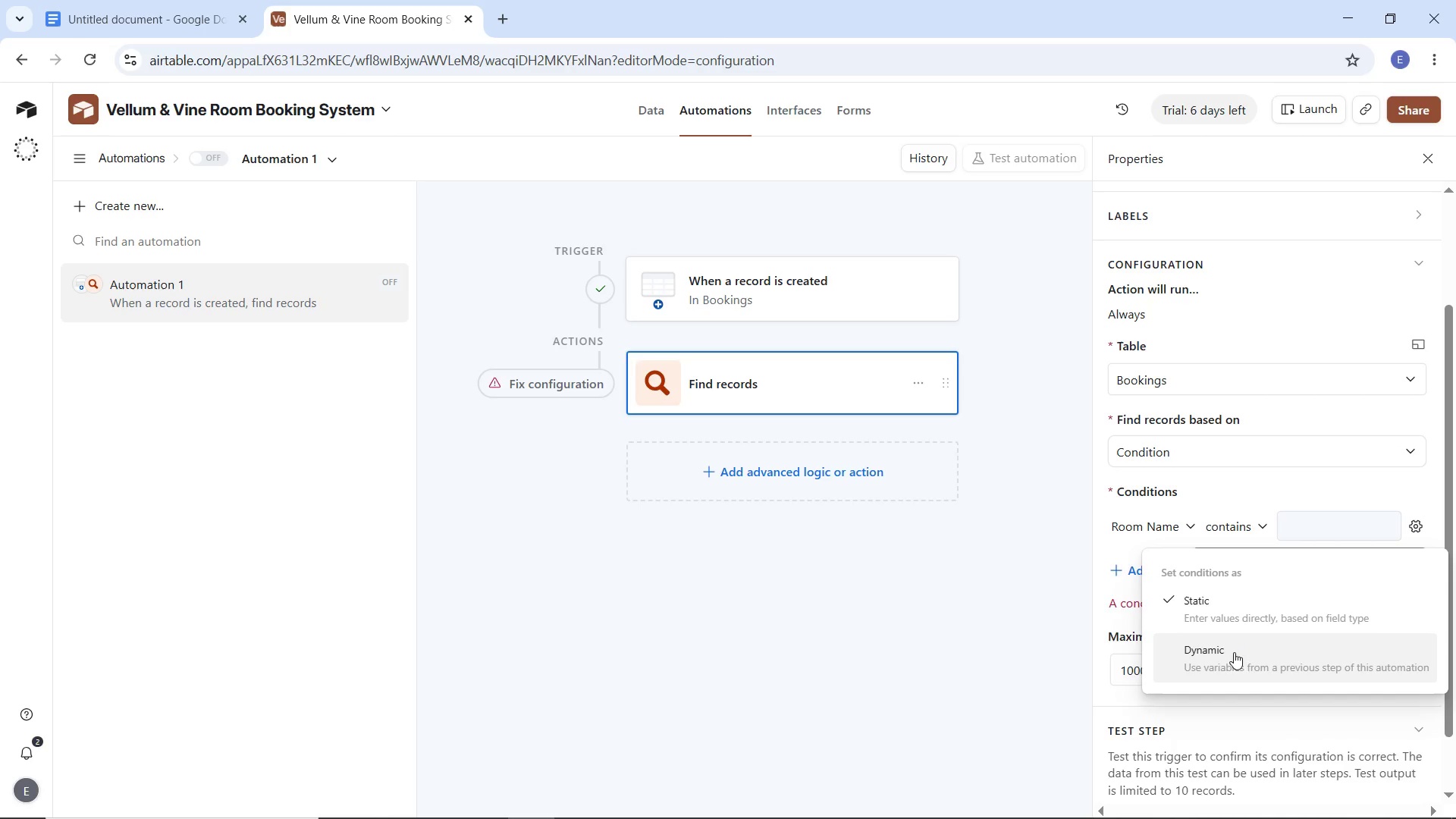 
left_click([1234, 657])
 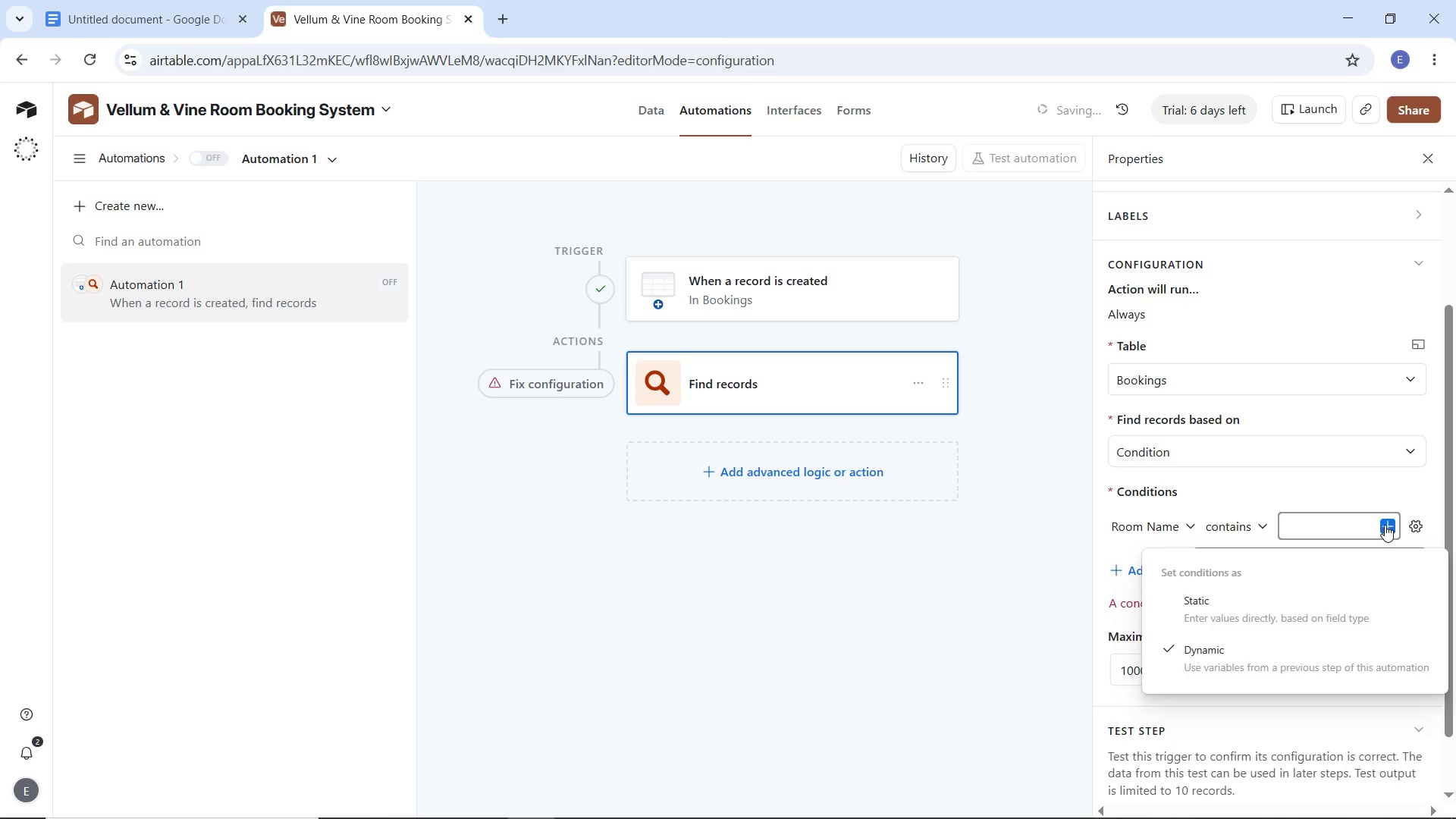 
left_click([1387, 524])
 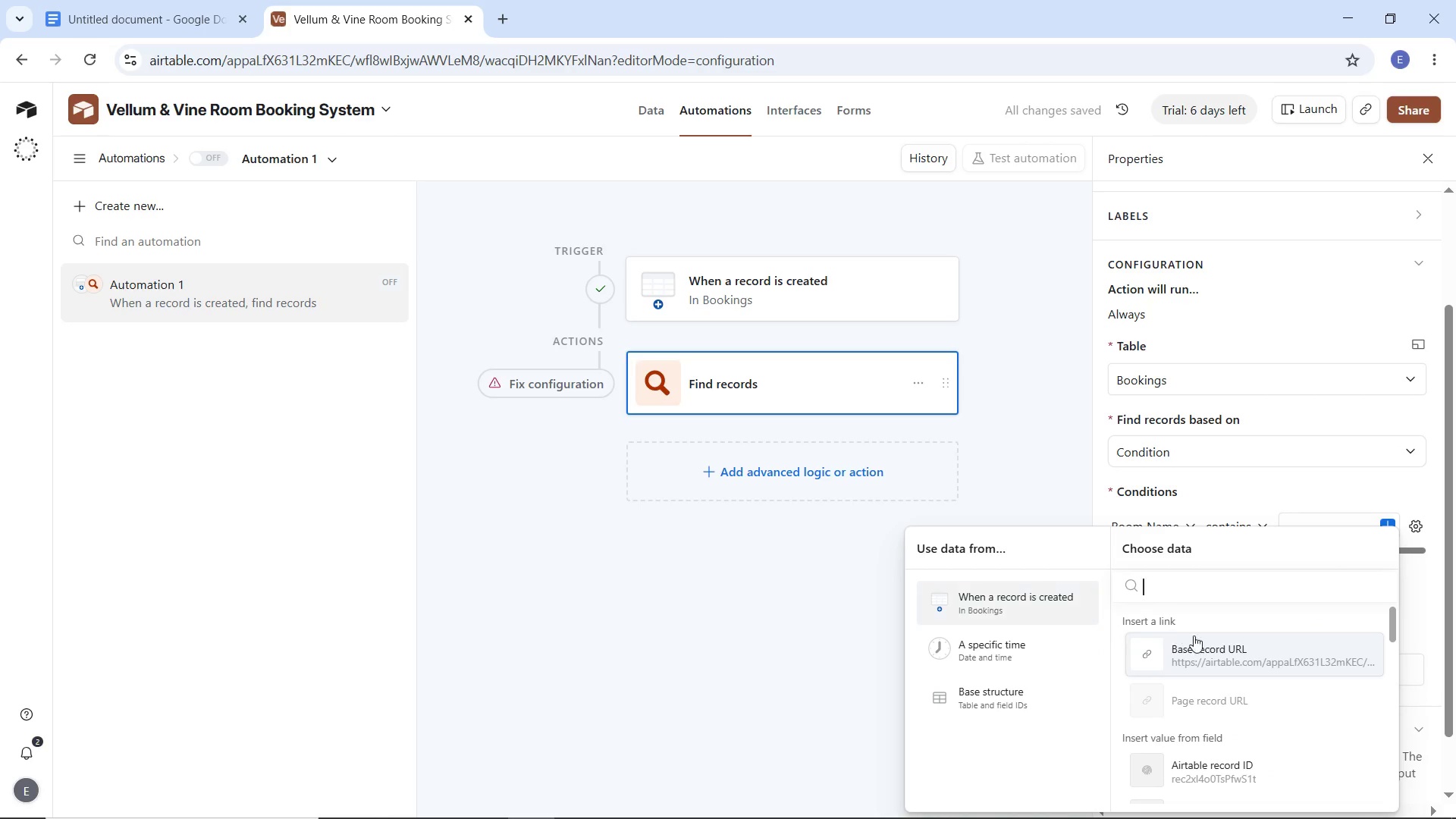 
scroll: coordinate [1301, 709], scroll_direction: down, amount: 6.0
 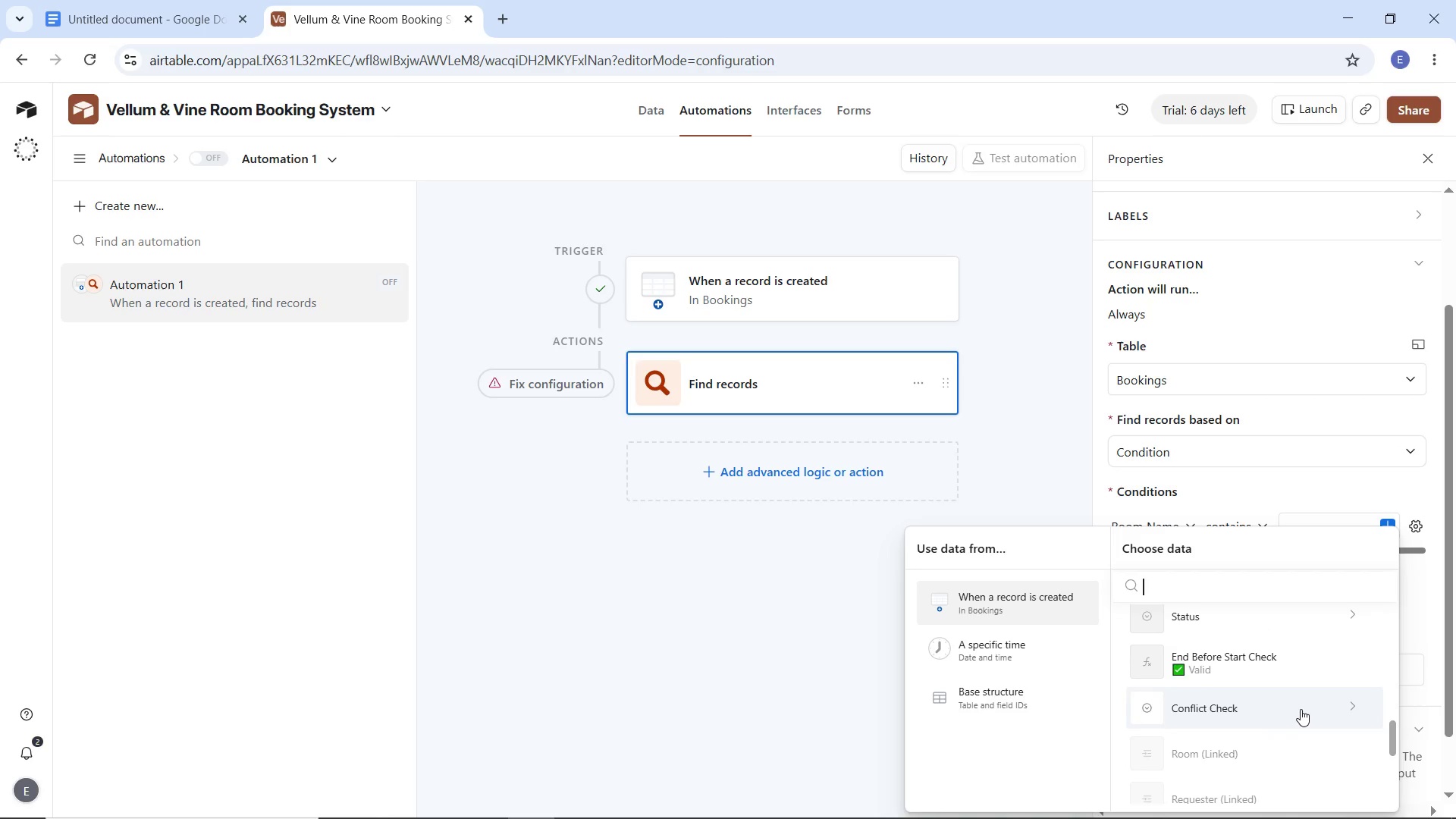 
scroll: coordinate [1254, 724], scroll_direction: up, amount: 2.0
 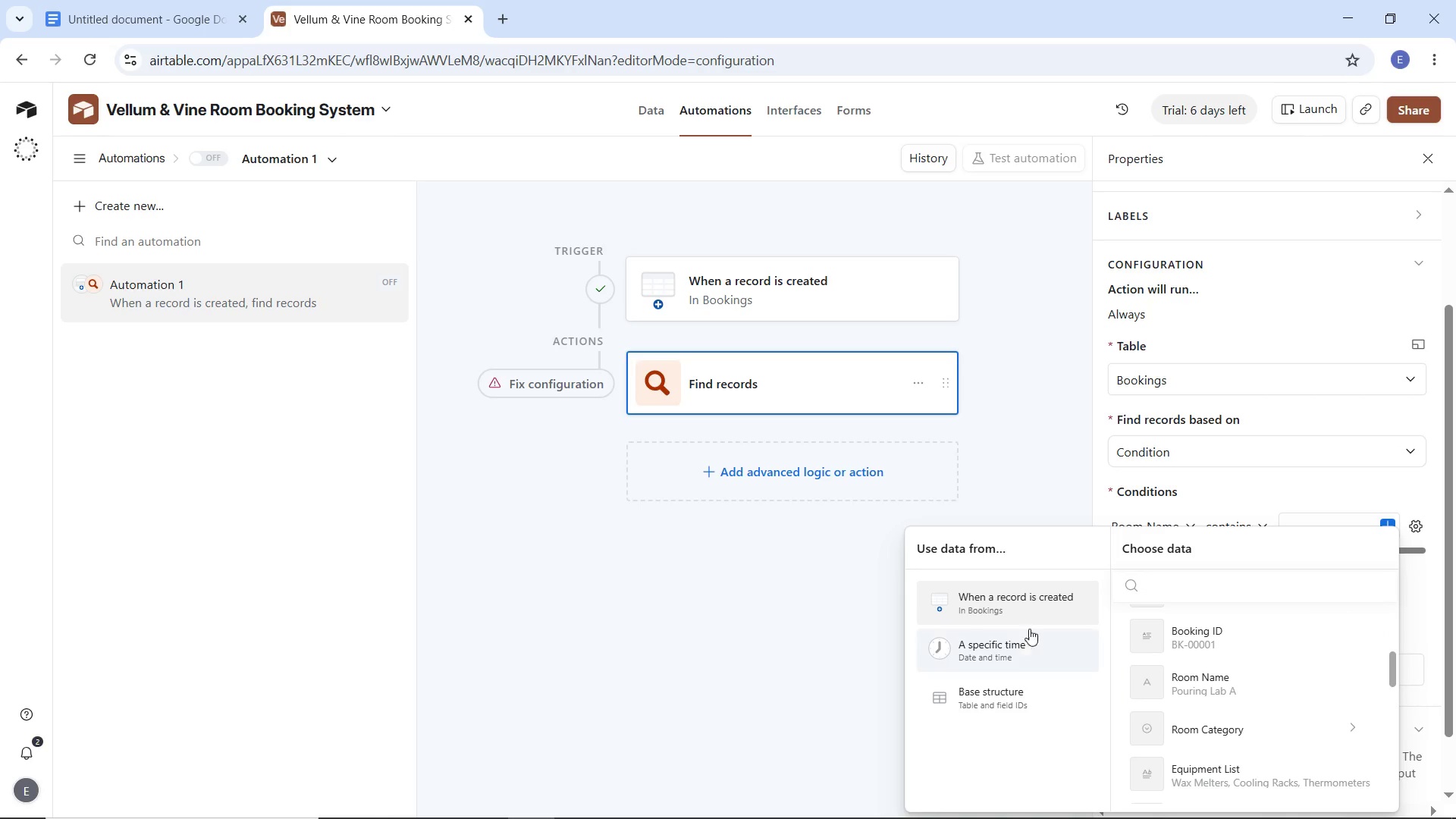 
left_click([1046, 601])
 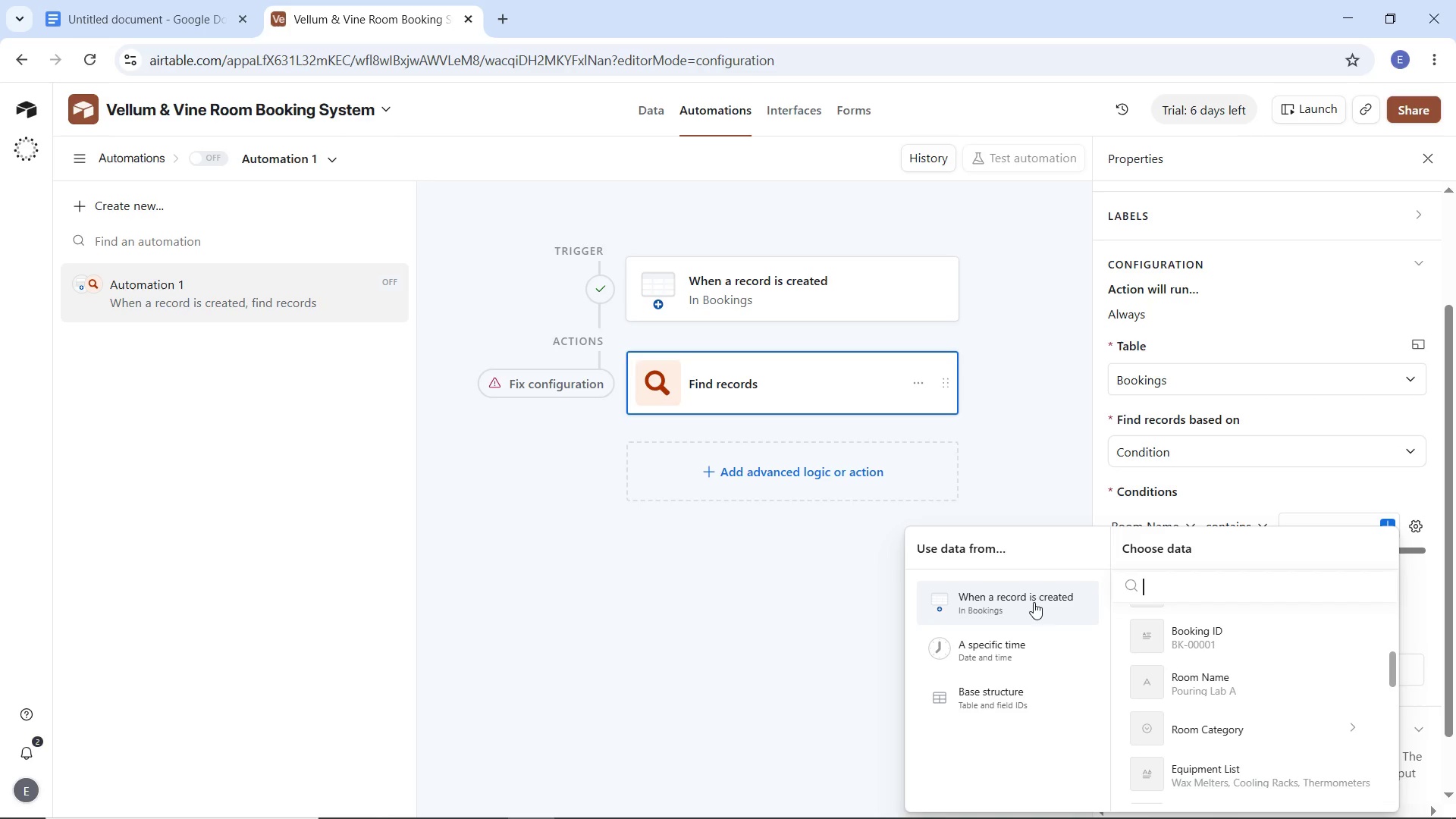 
double_click([1034, 602])
 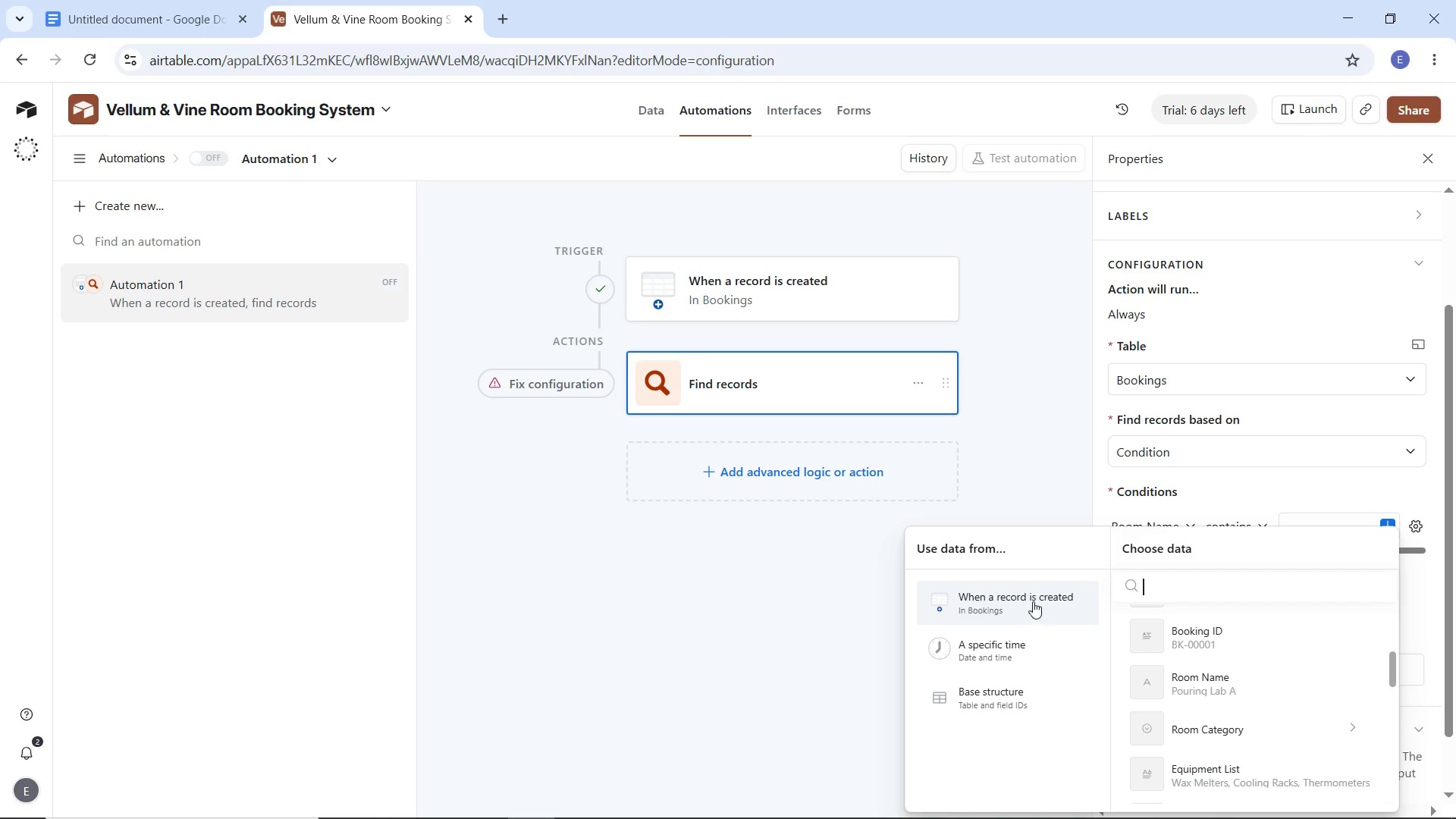 
triple_click([1033, 601])
 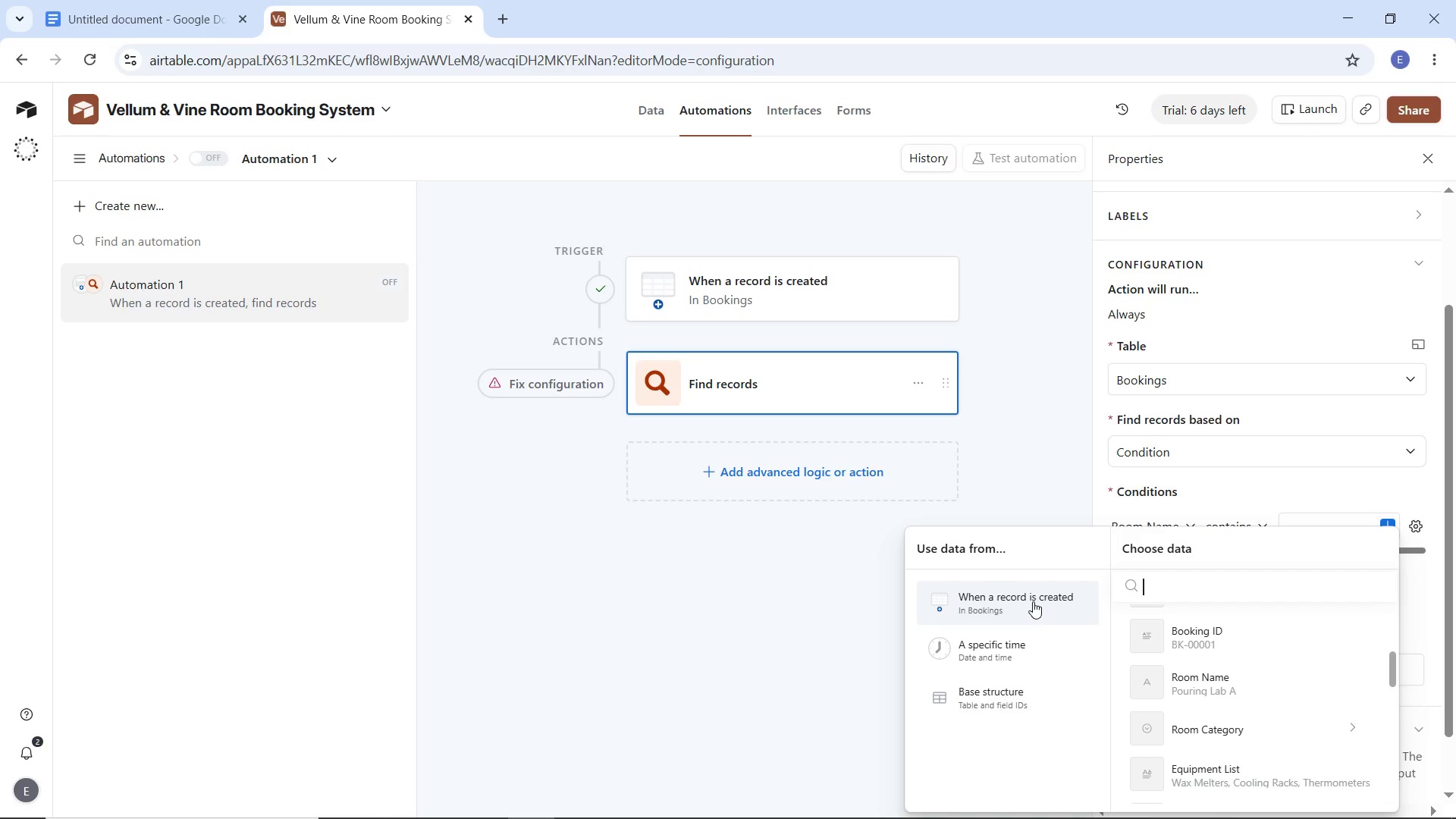 
triple_click([1033, 601])
 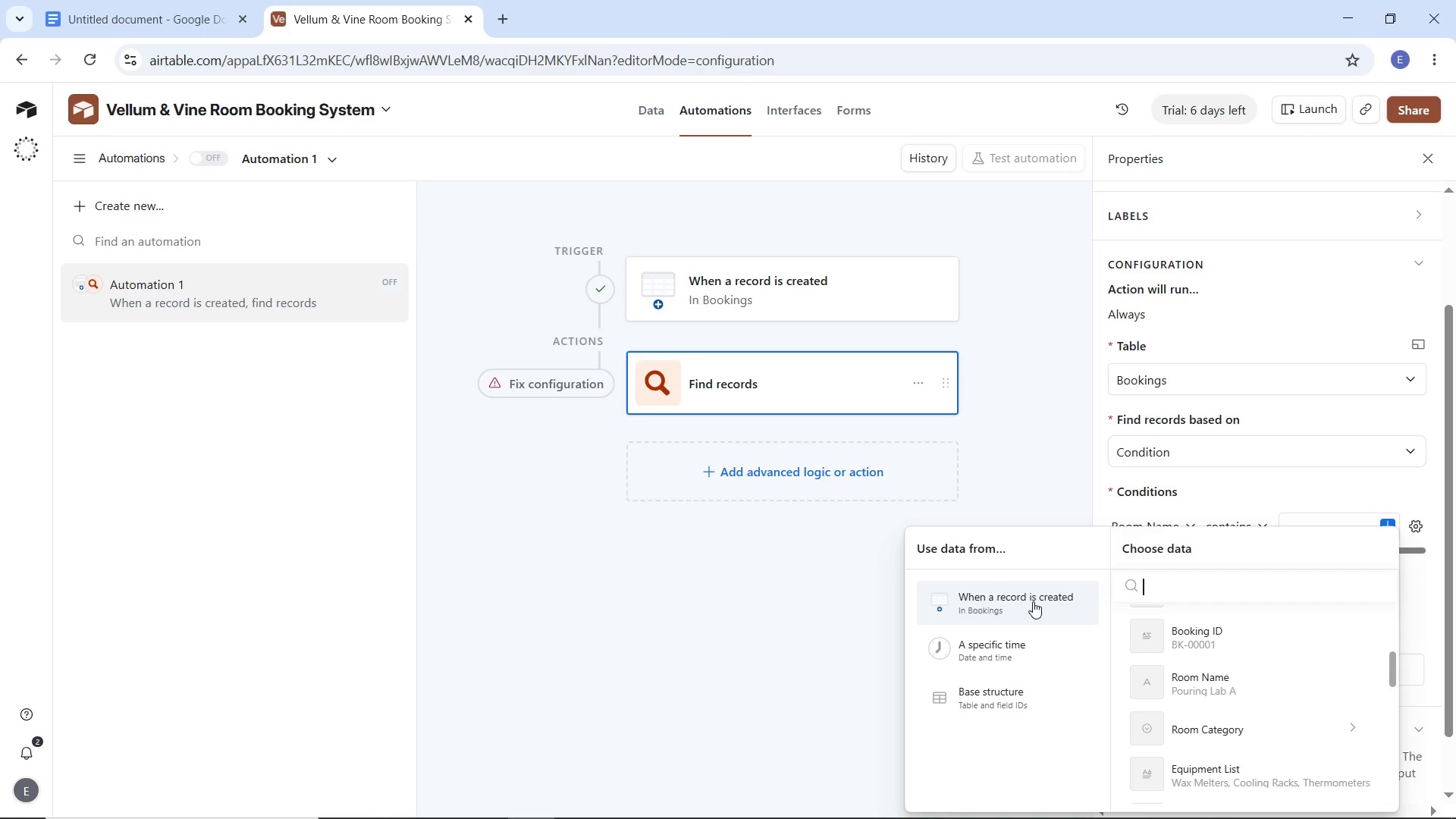 
triple_click([1033, 601])
 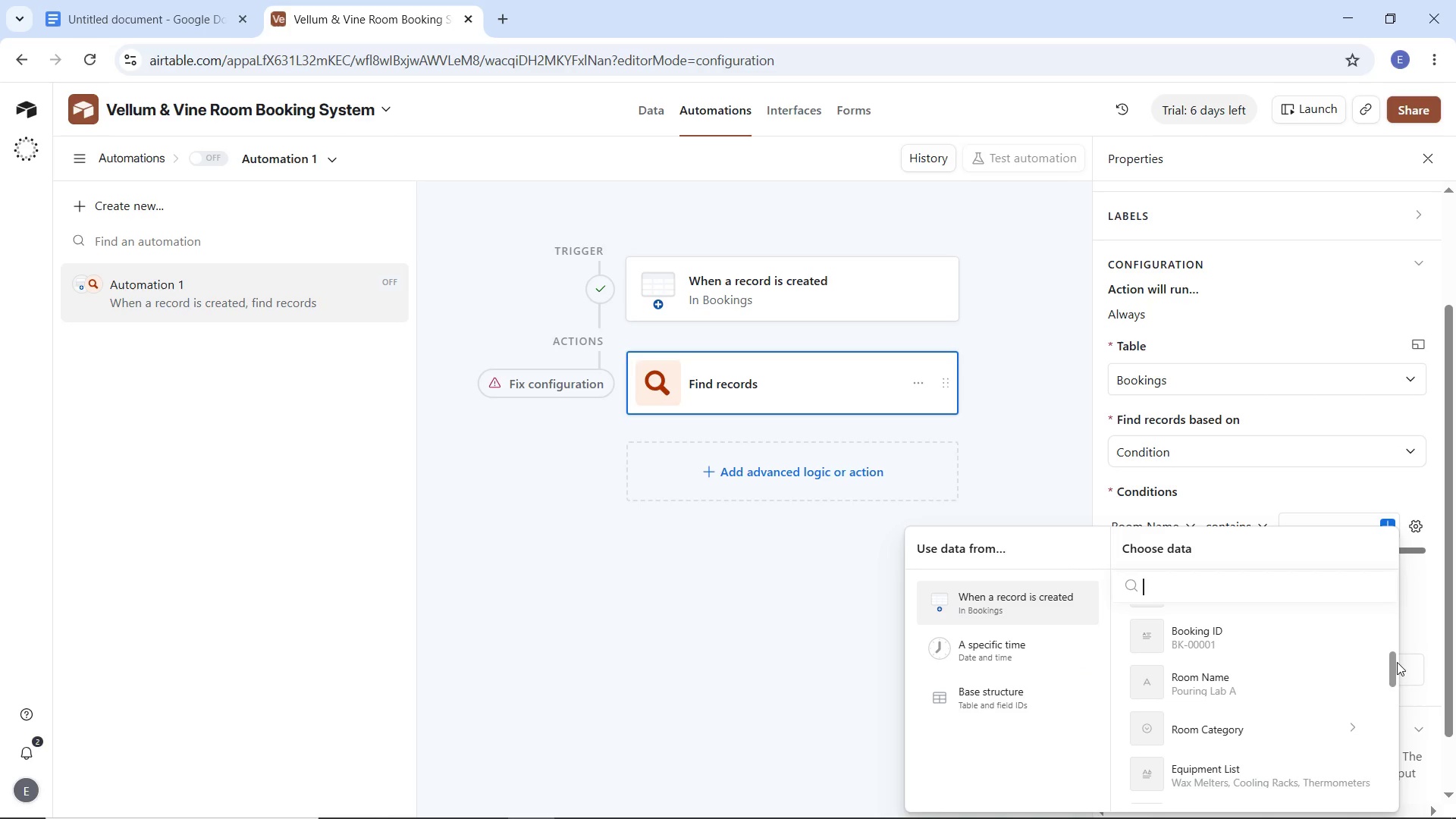 
left_click_drag(start_coordinate=[1395, 662], to_coordinate=[1388, 717])
 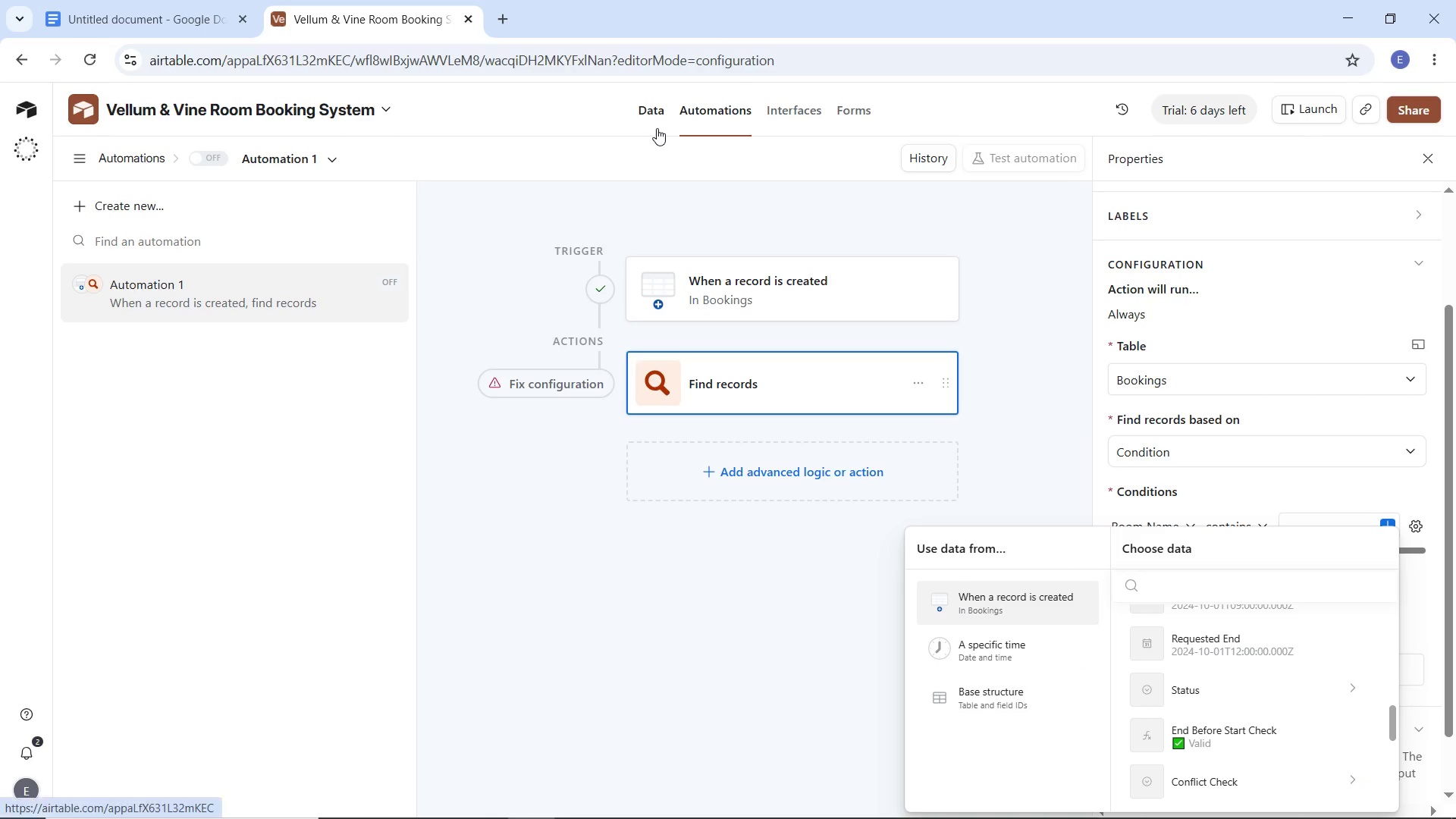 
left_click([659, 111])
 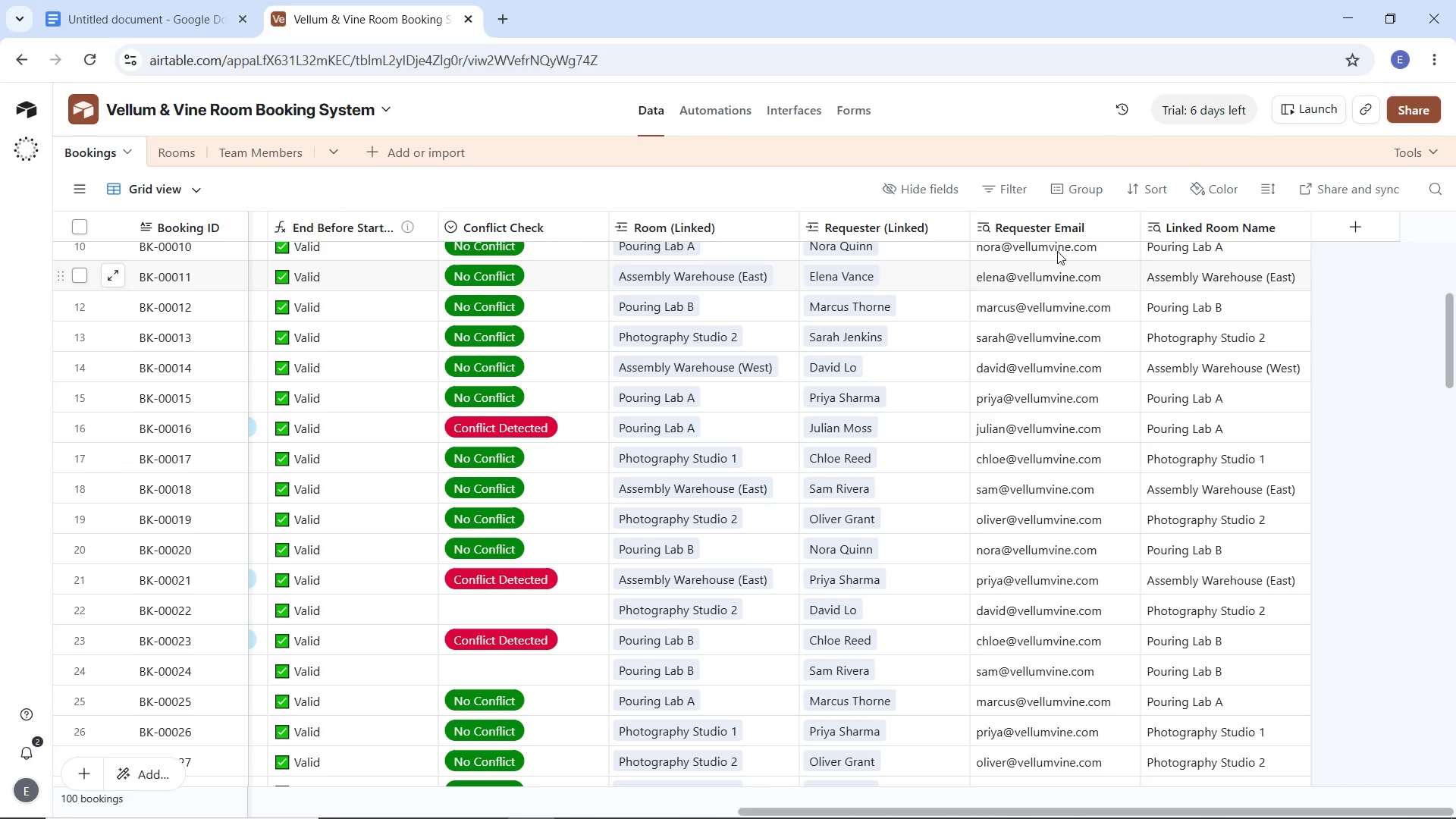 
scroll: coordinate [1210, 334], scroll_direction: up, amount: 6.0
 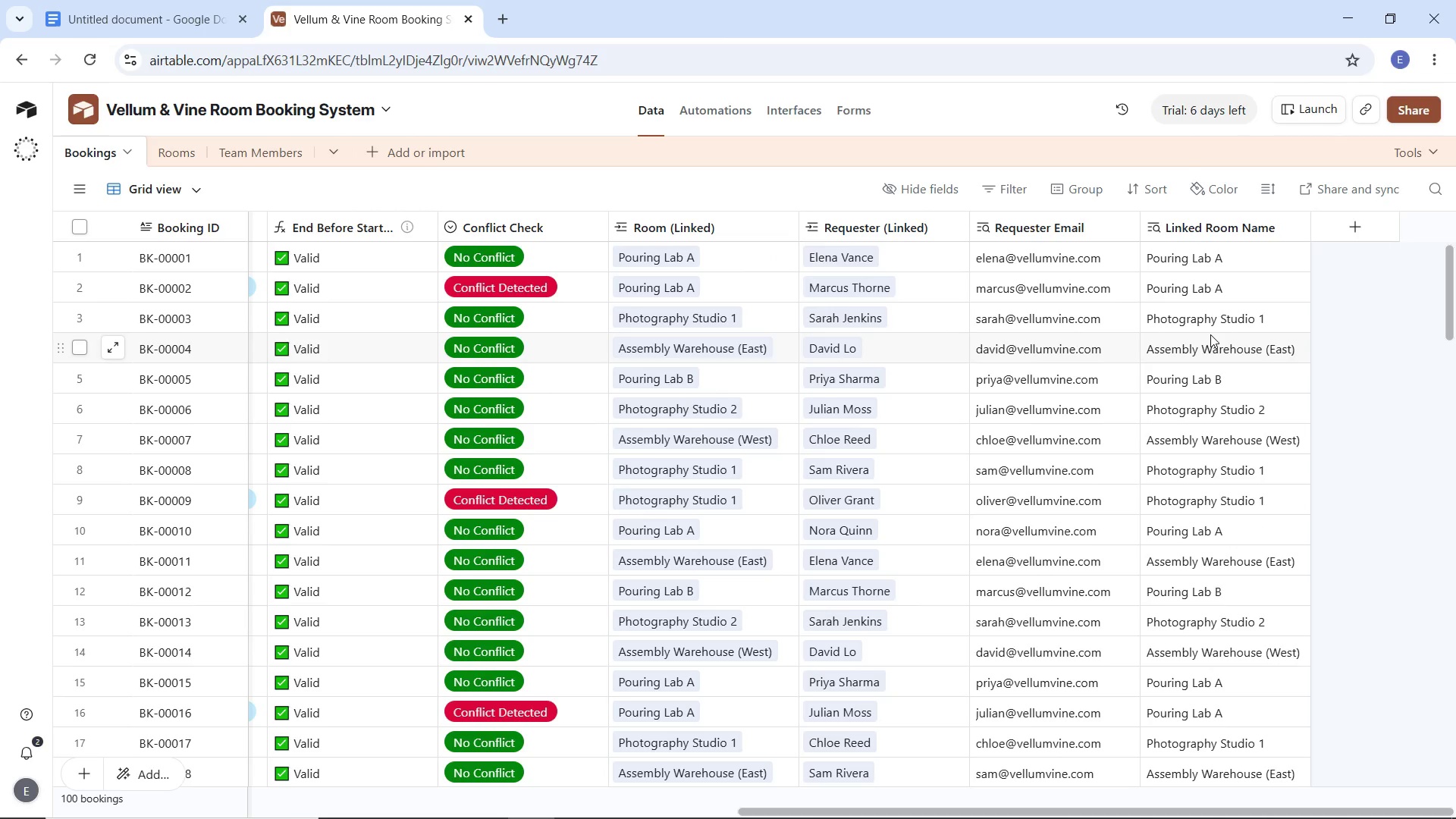 
wait(9.37)
 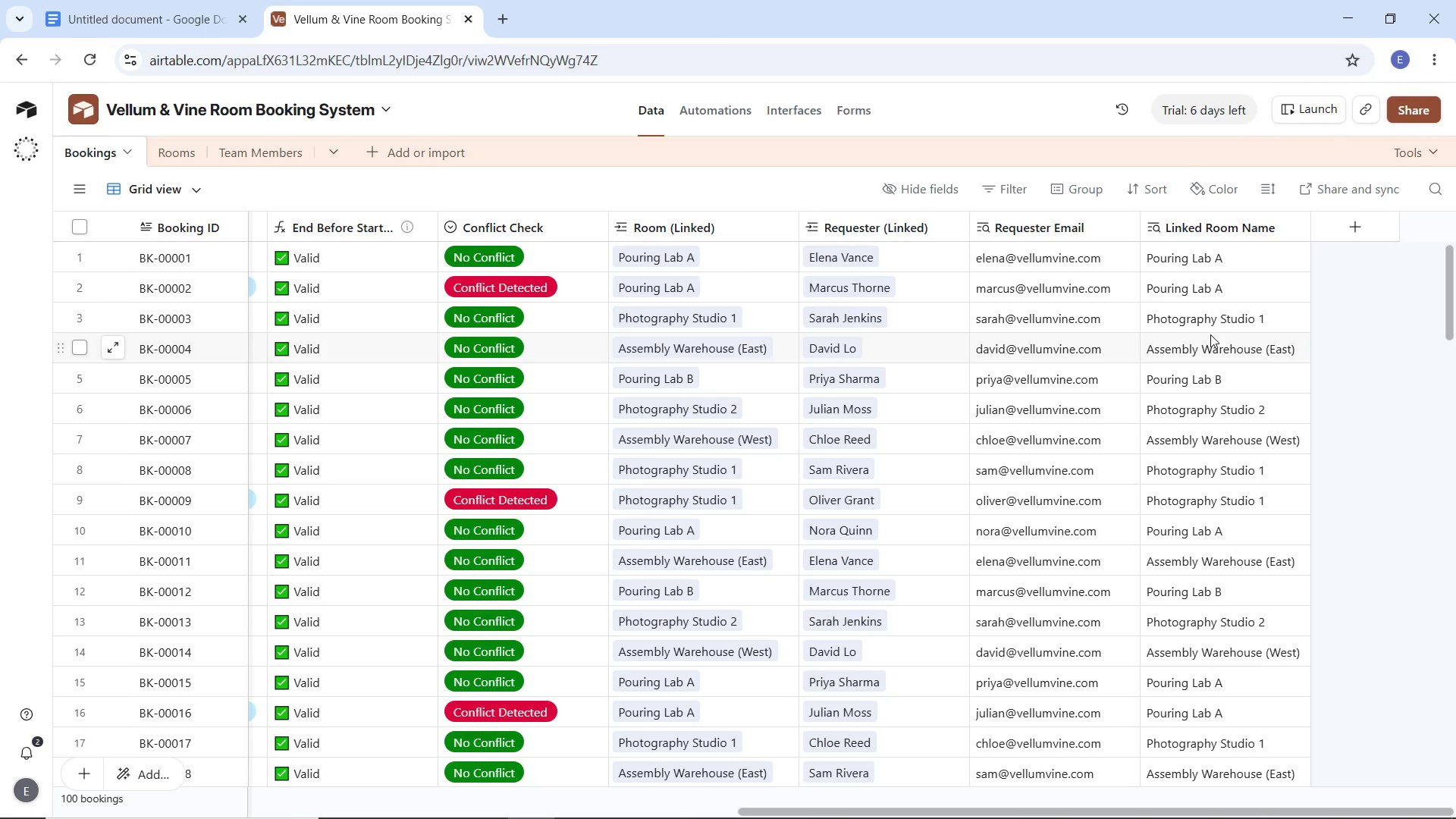 
left_click([710, 104])
 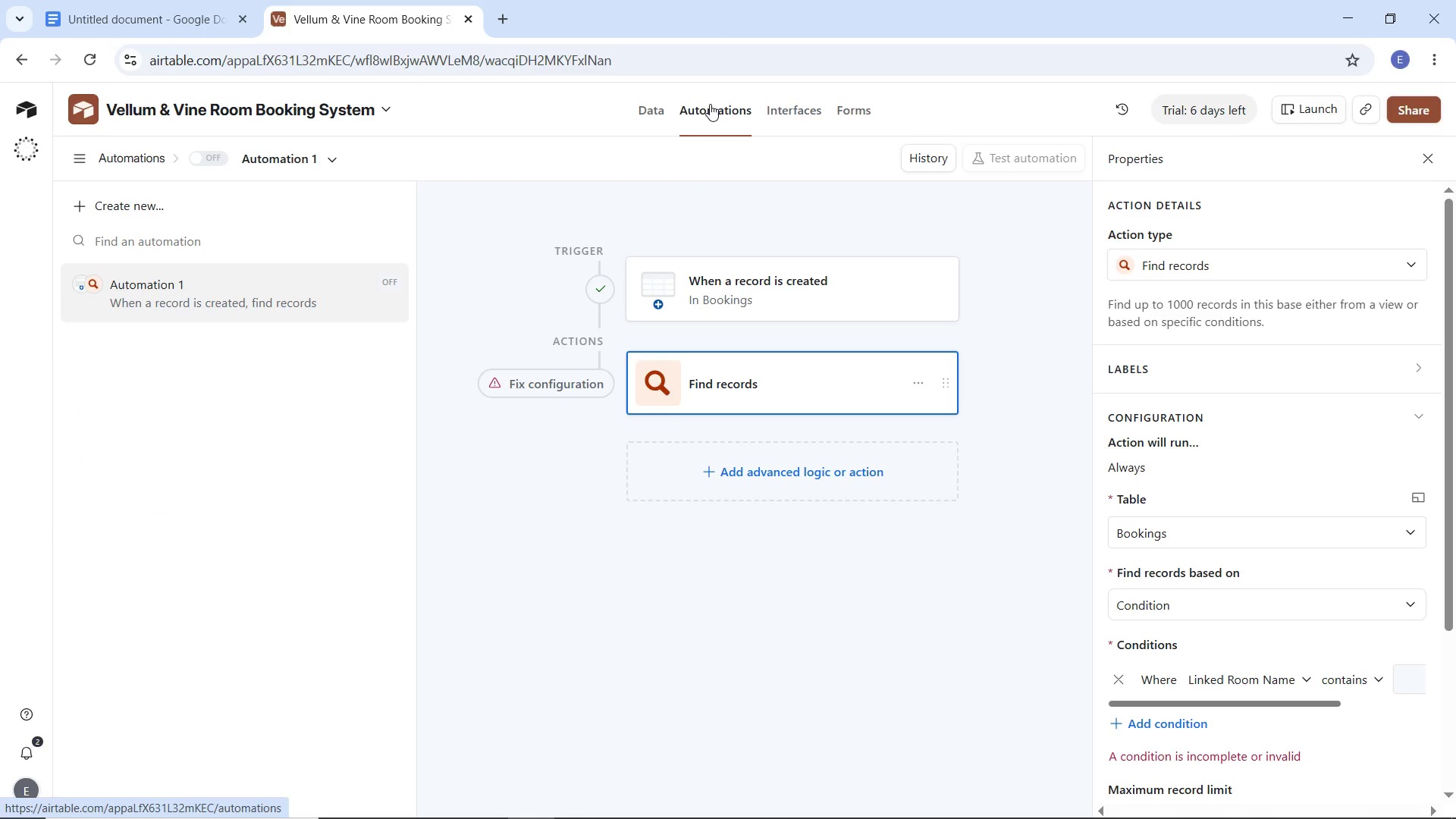 
wait(8.25)
 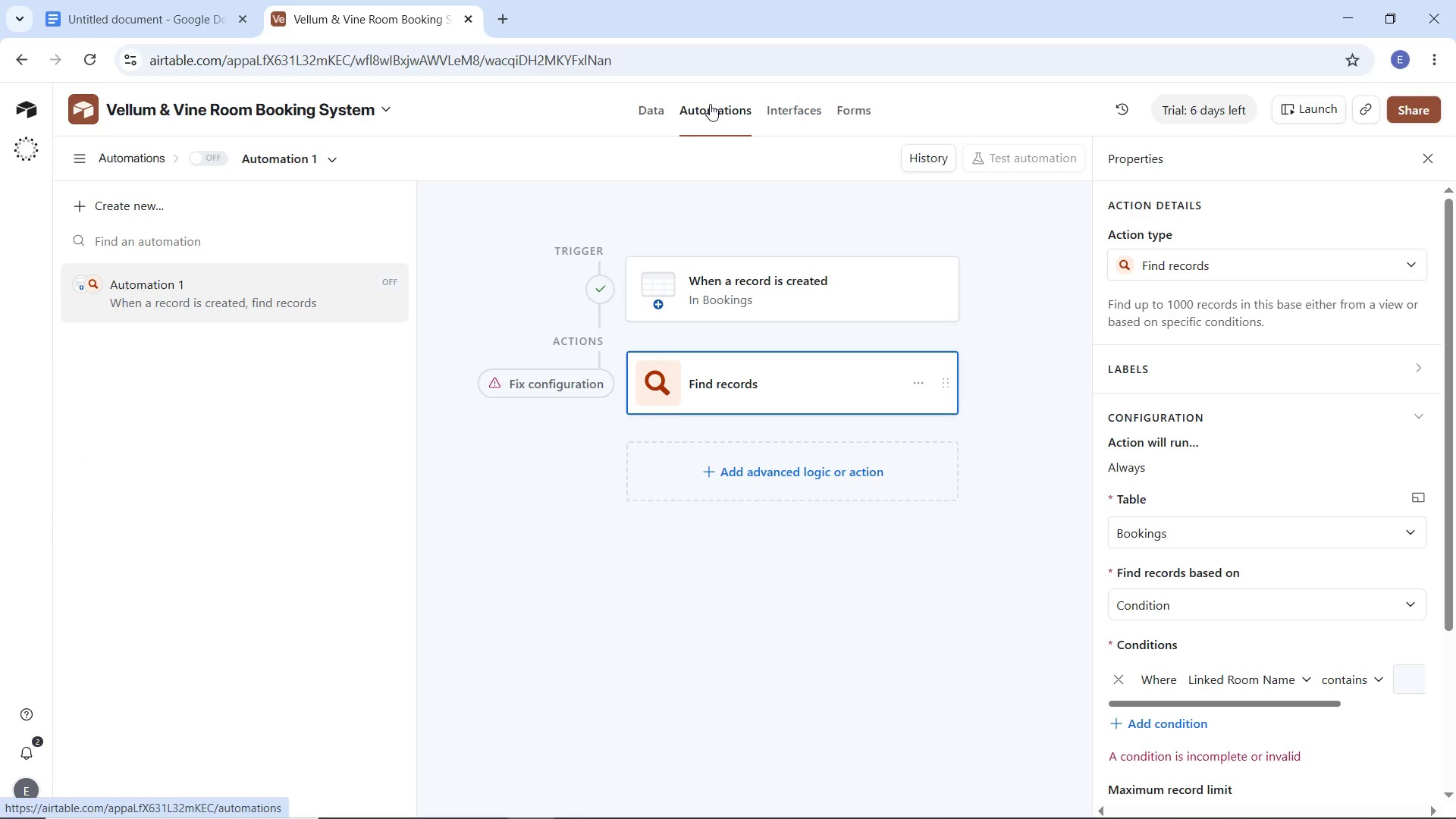 
left_click_drag(start_coordinate=[1191, 705], to_coordinate=[1367, 704])
 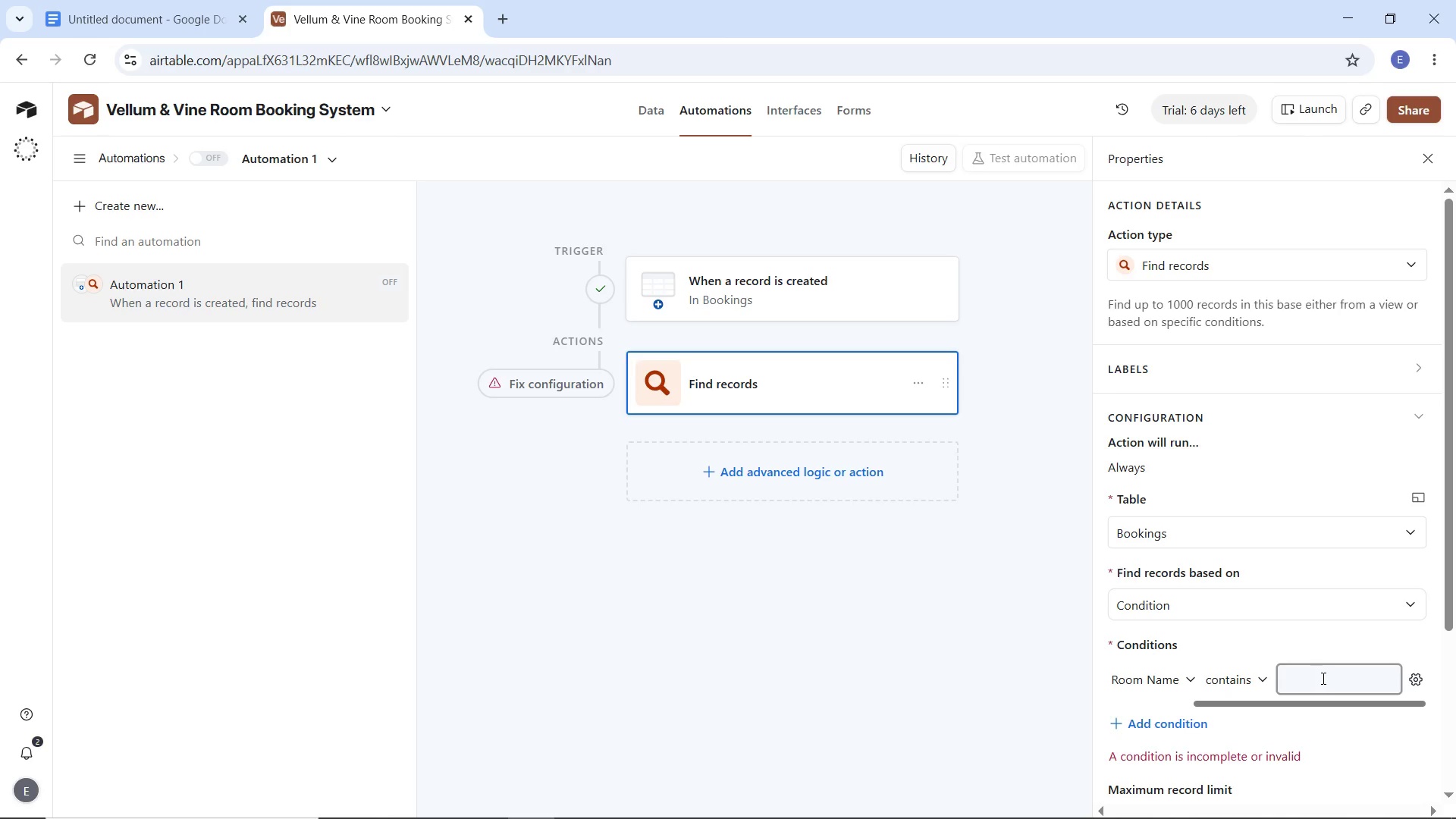 
left_click([1322, 678])
 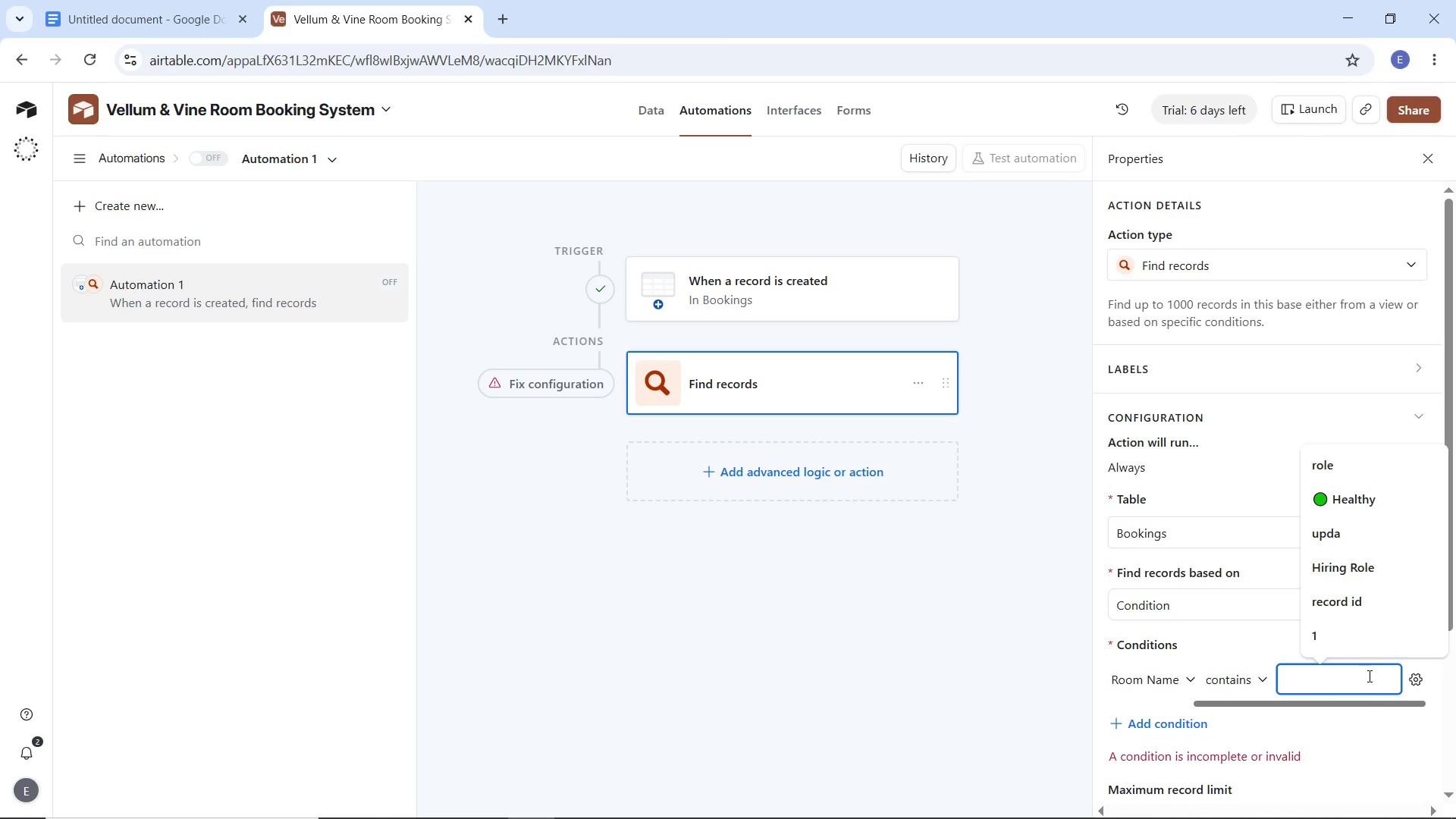 
left_click([1375, 680])
 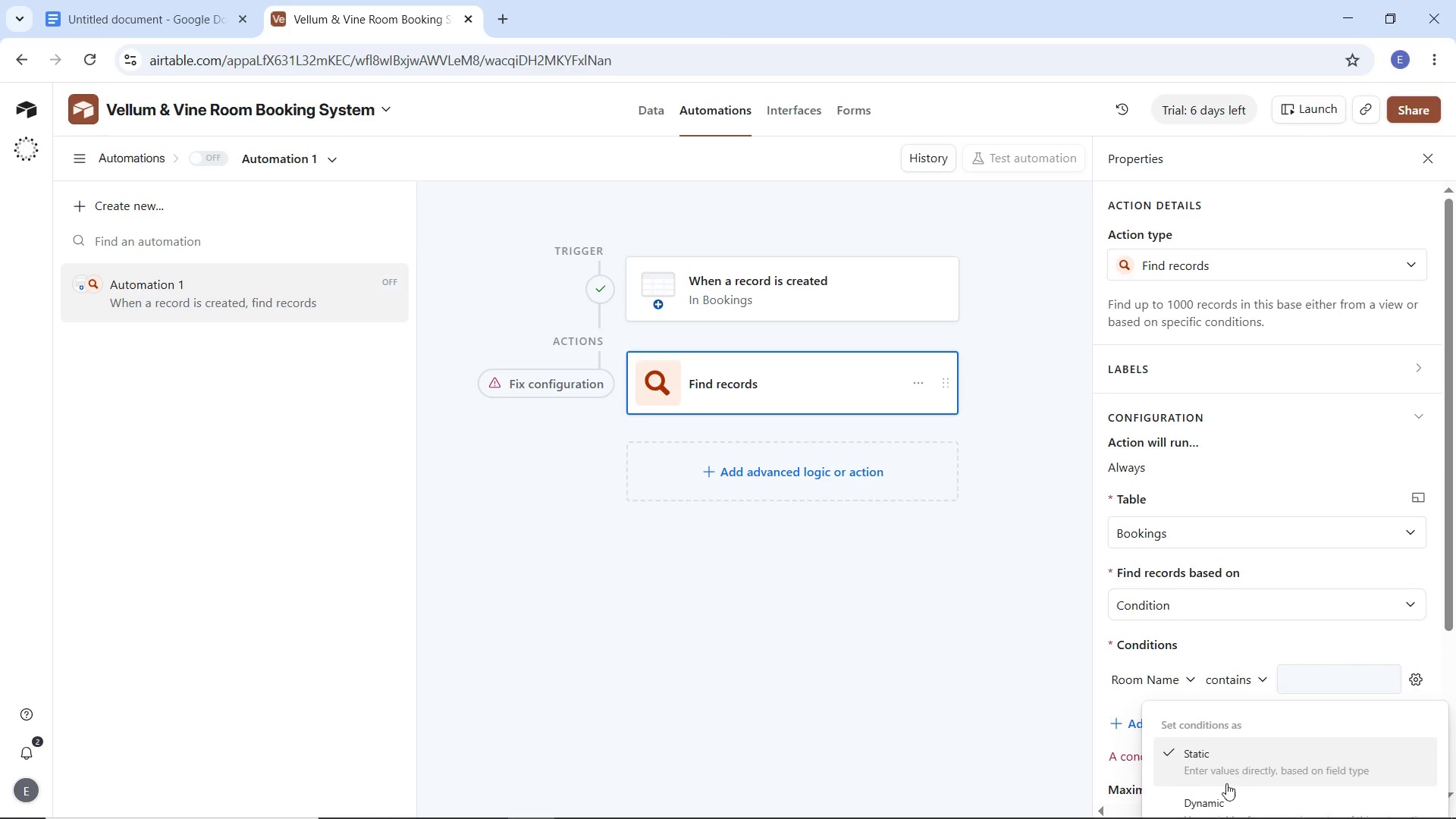 
left_click([1223, 795])
 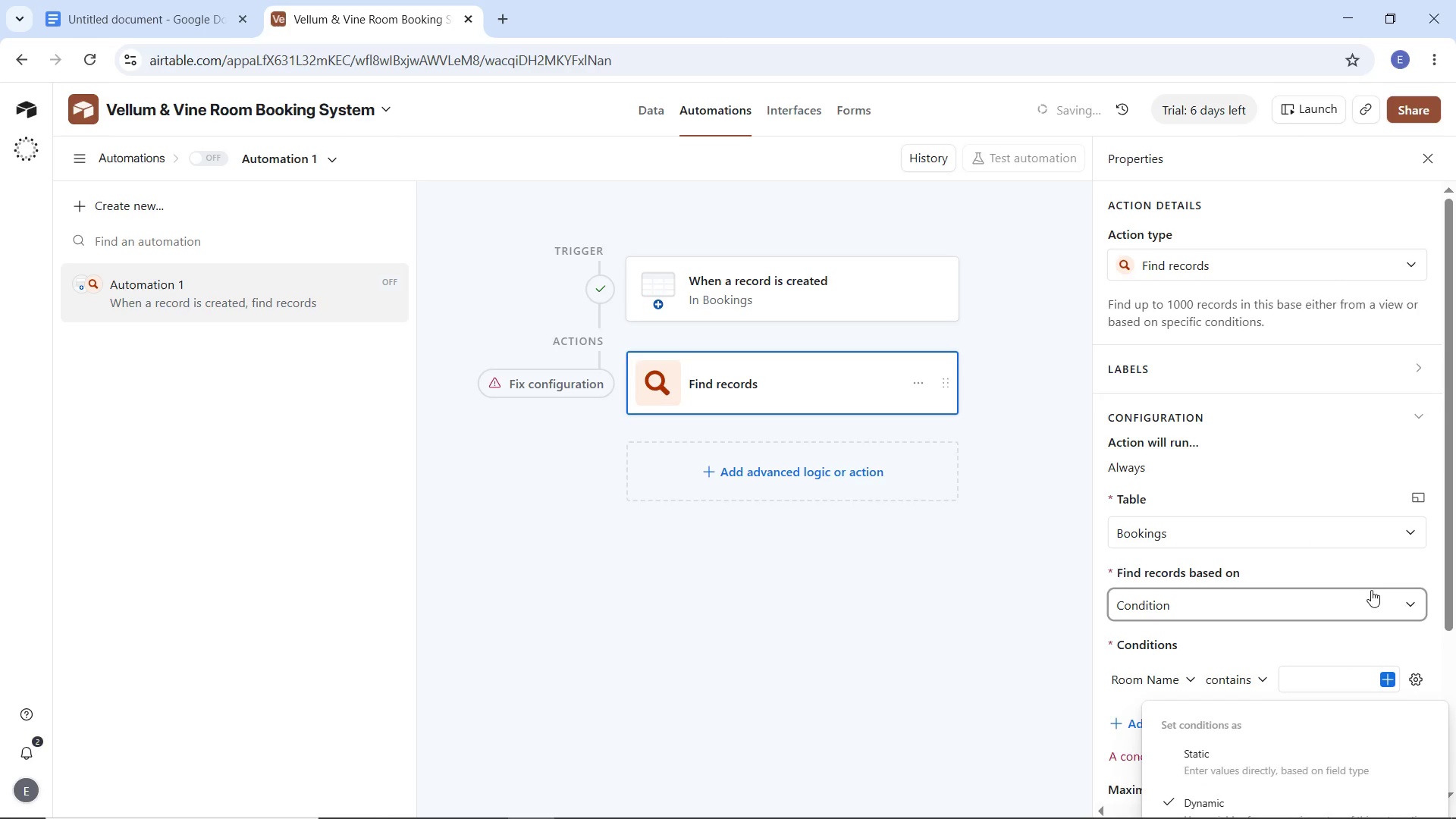 
scroll: coordinate [1361, 584], scroll_direction: down, amount: 3.0
 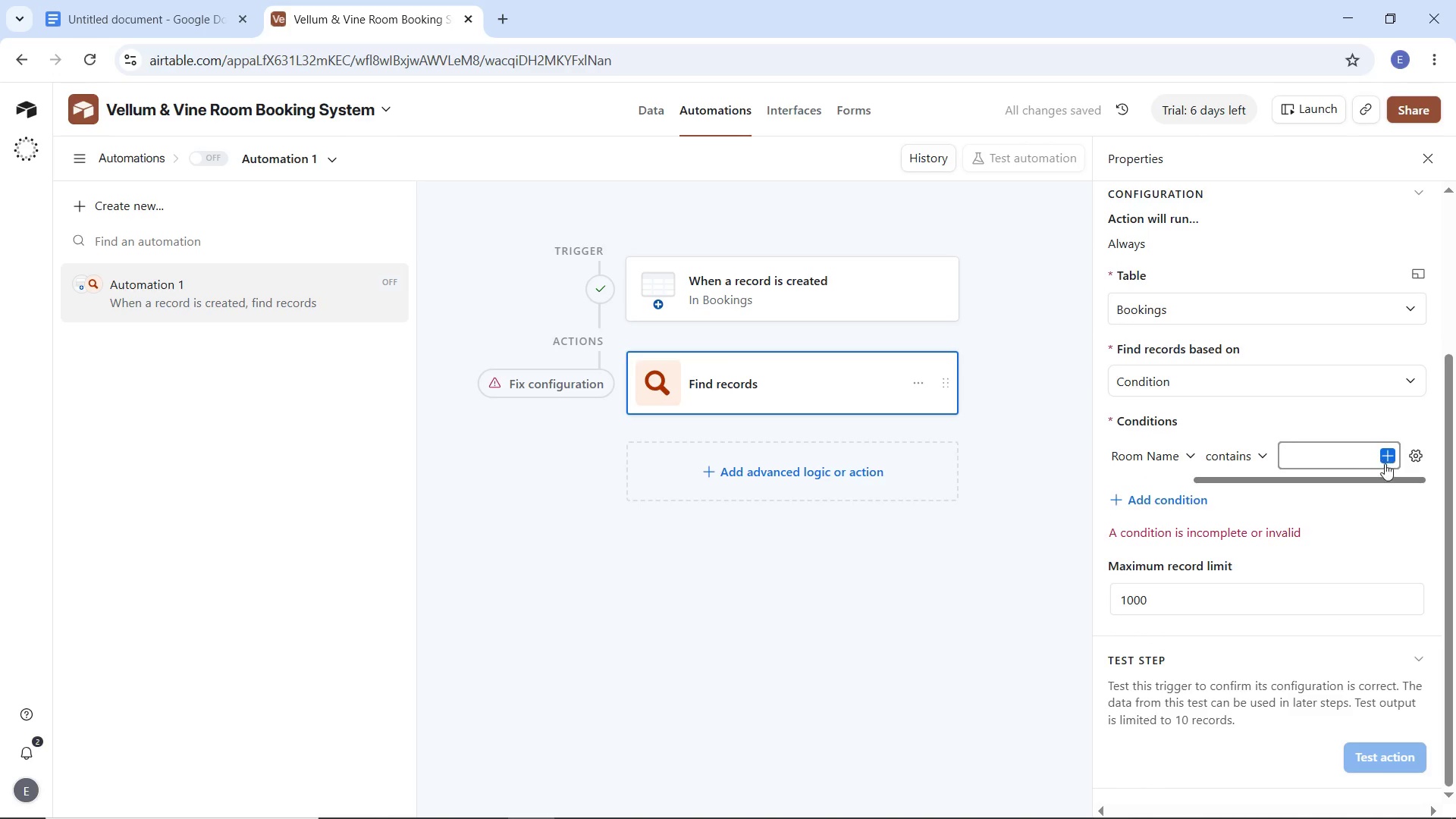 
left_click([1389, 454])
 